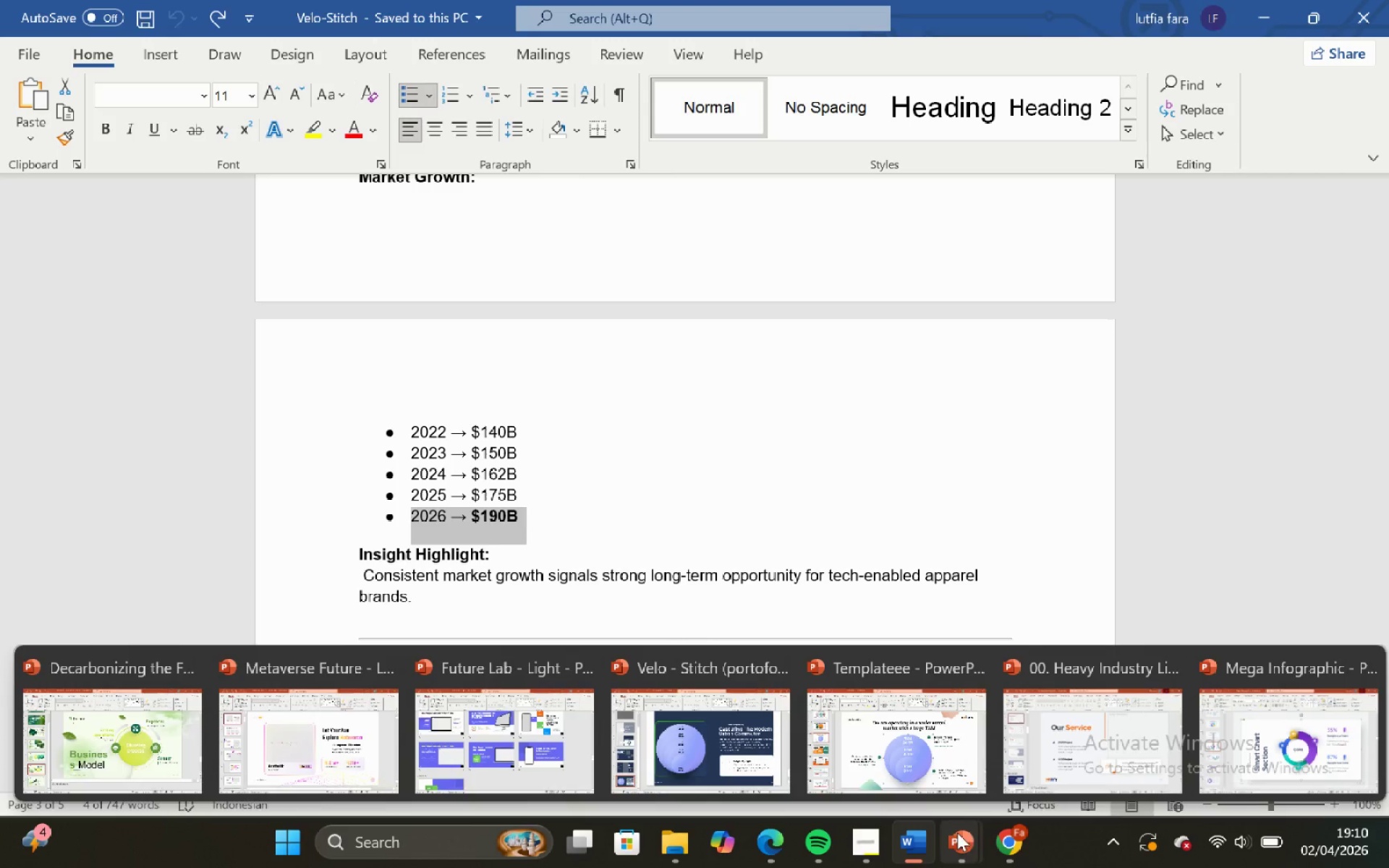 
left_click([714, 756])
 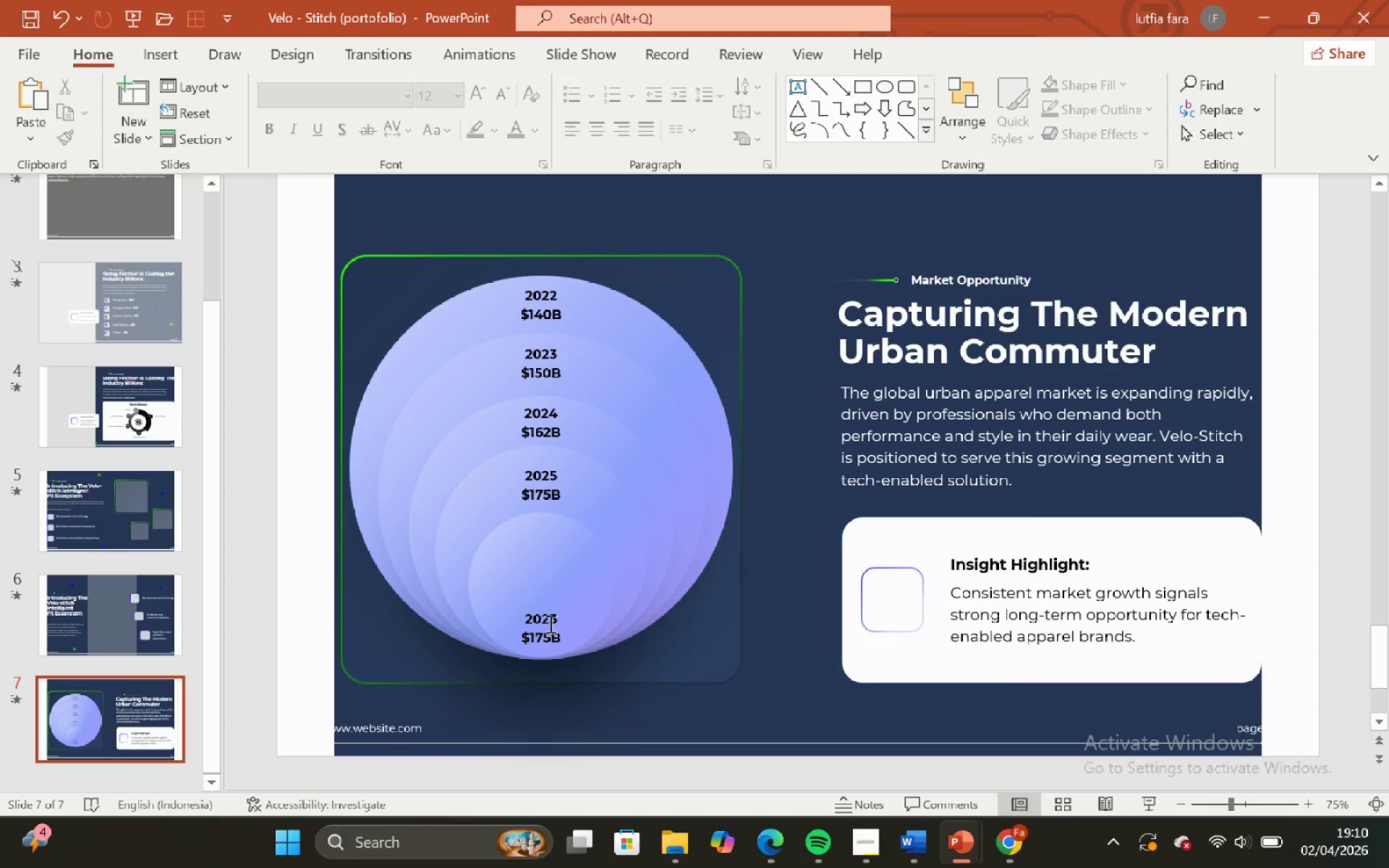 
key(Control+A)
 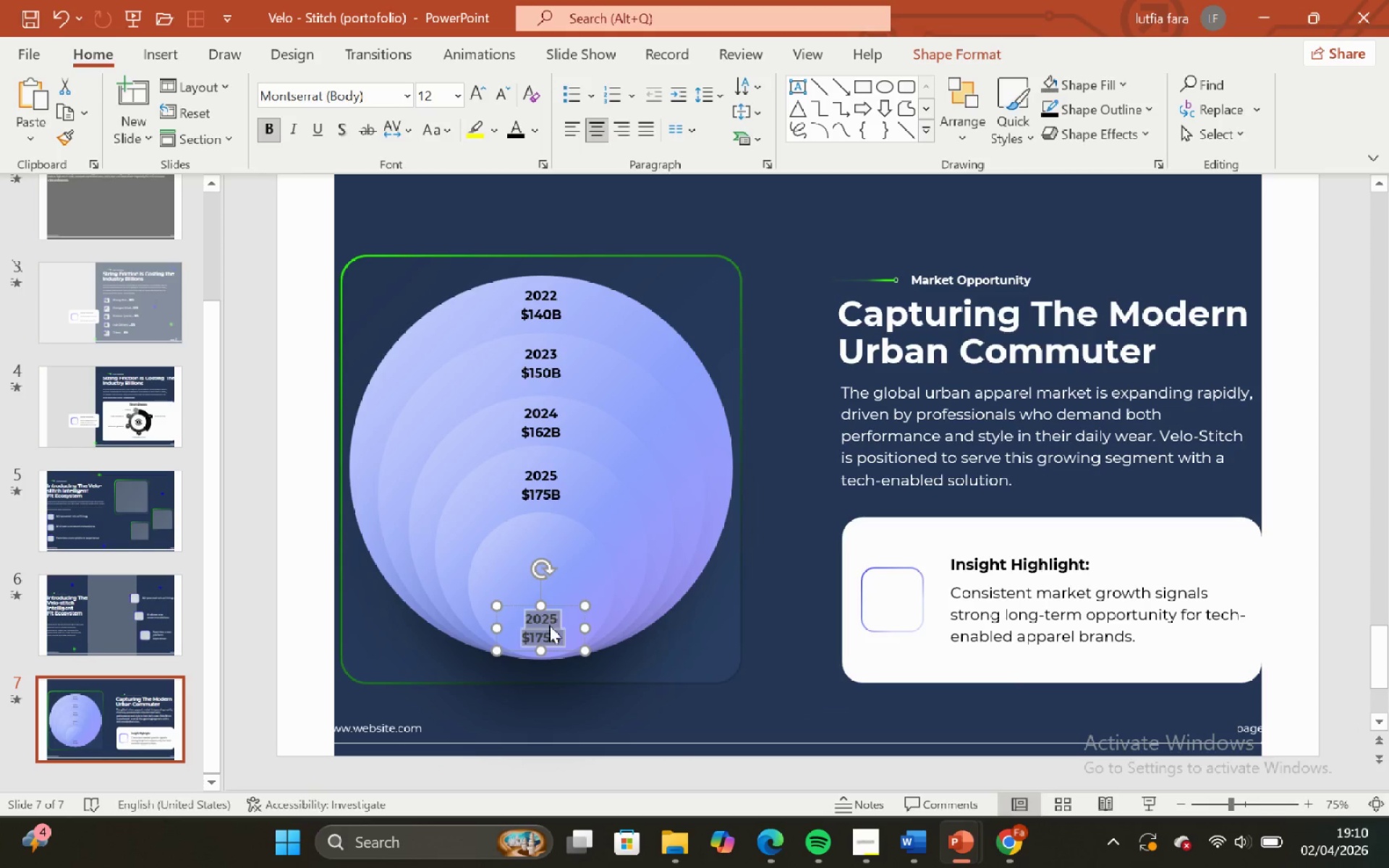 
right_click([549, 625])
 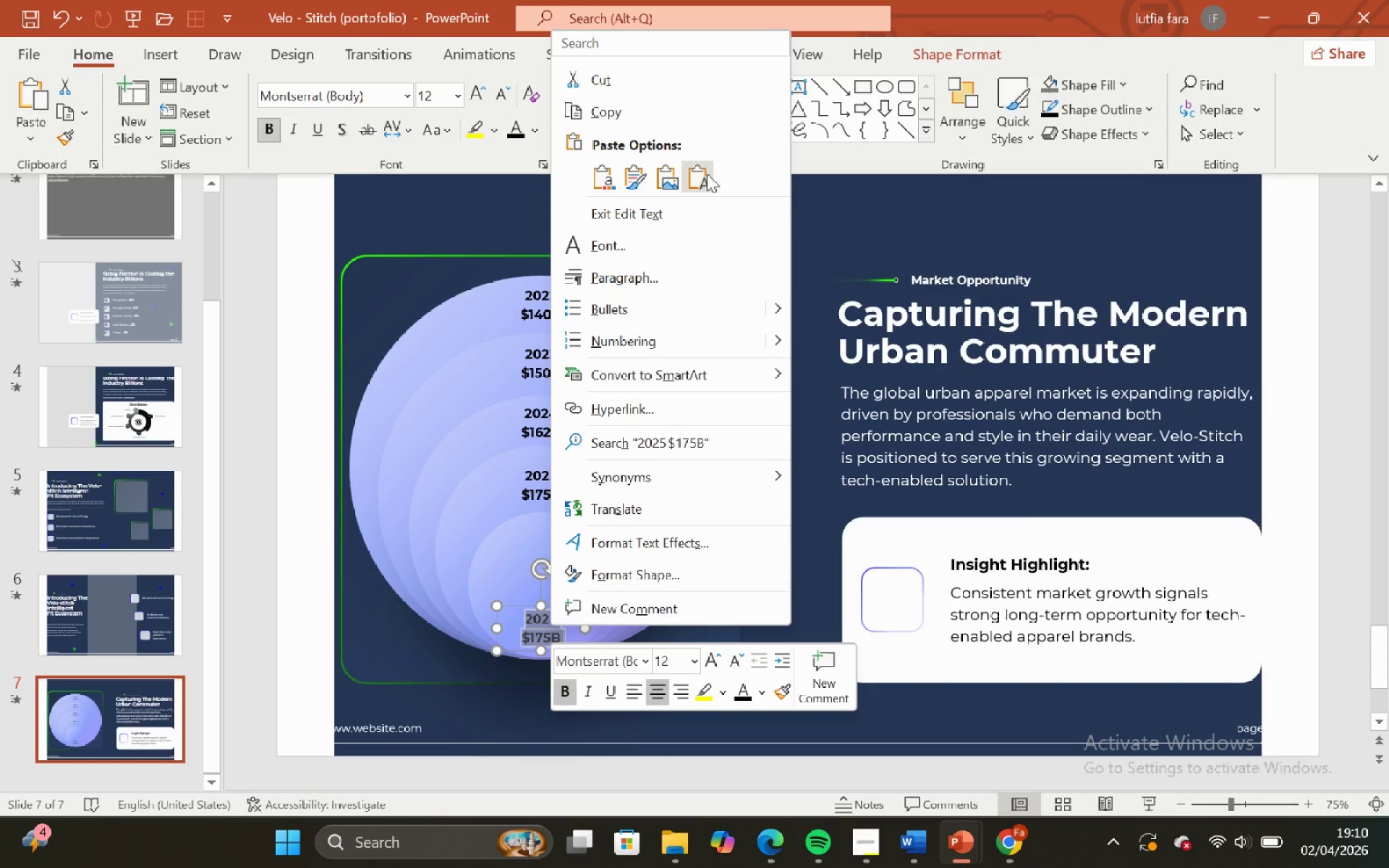 
left_click([705, 173])
 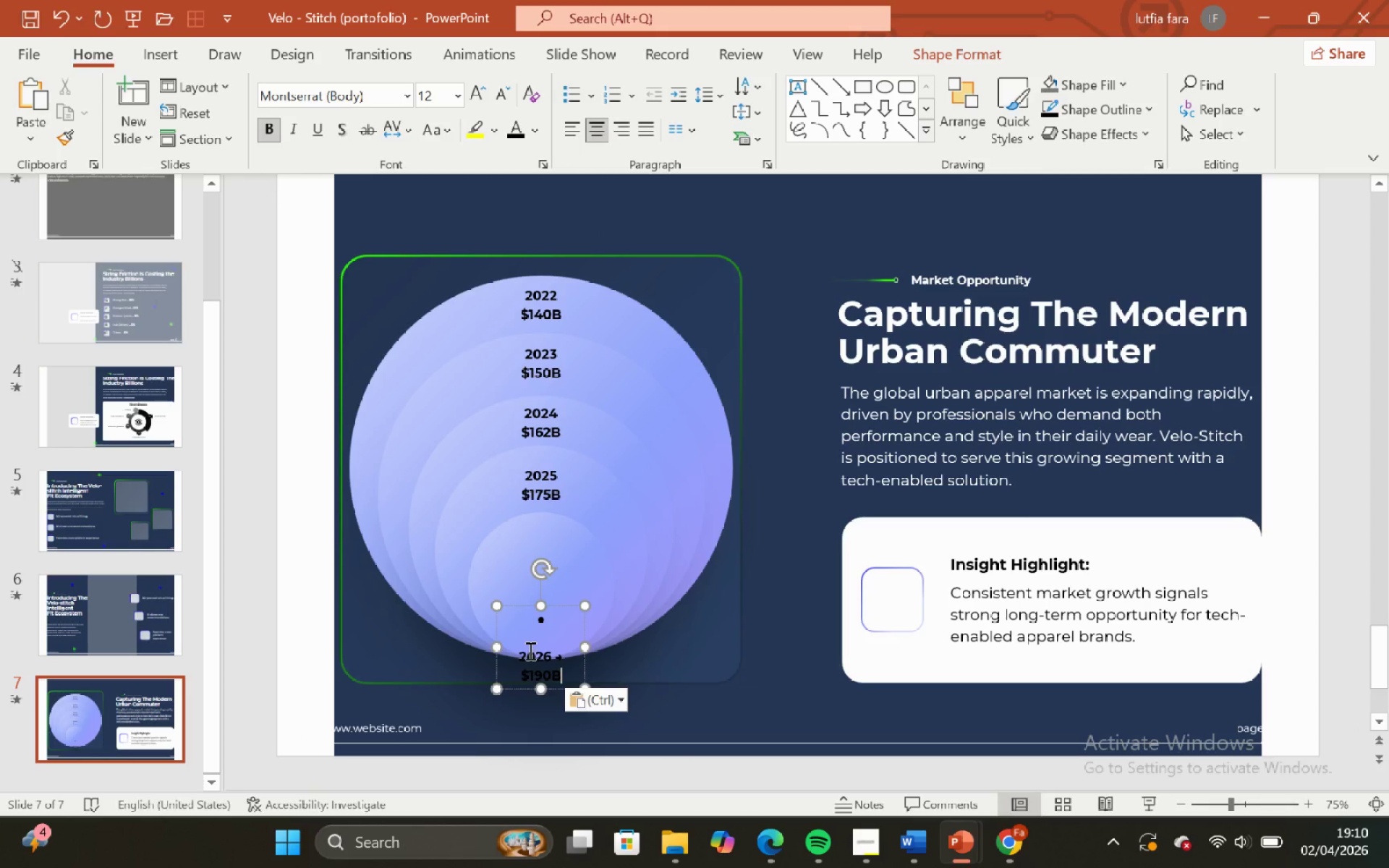 
left_click([520, 652])
 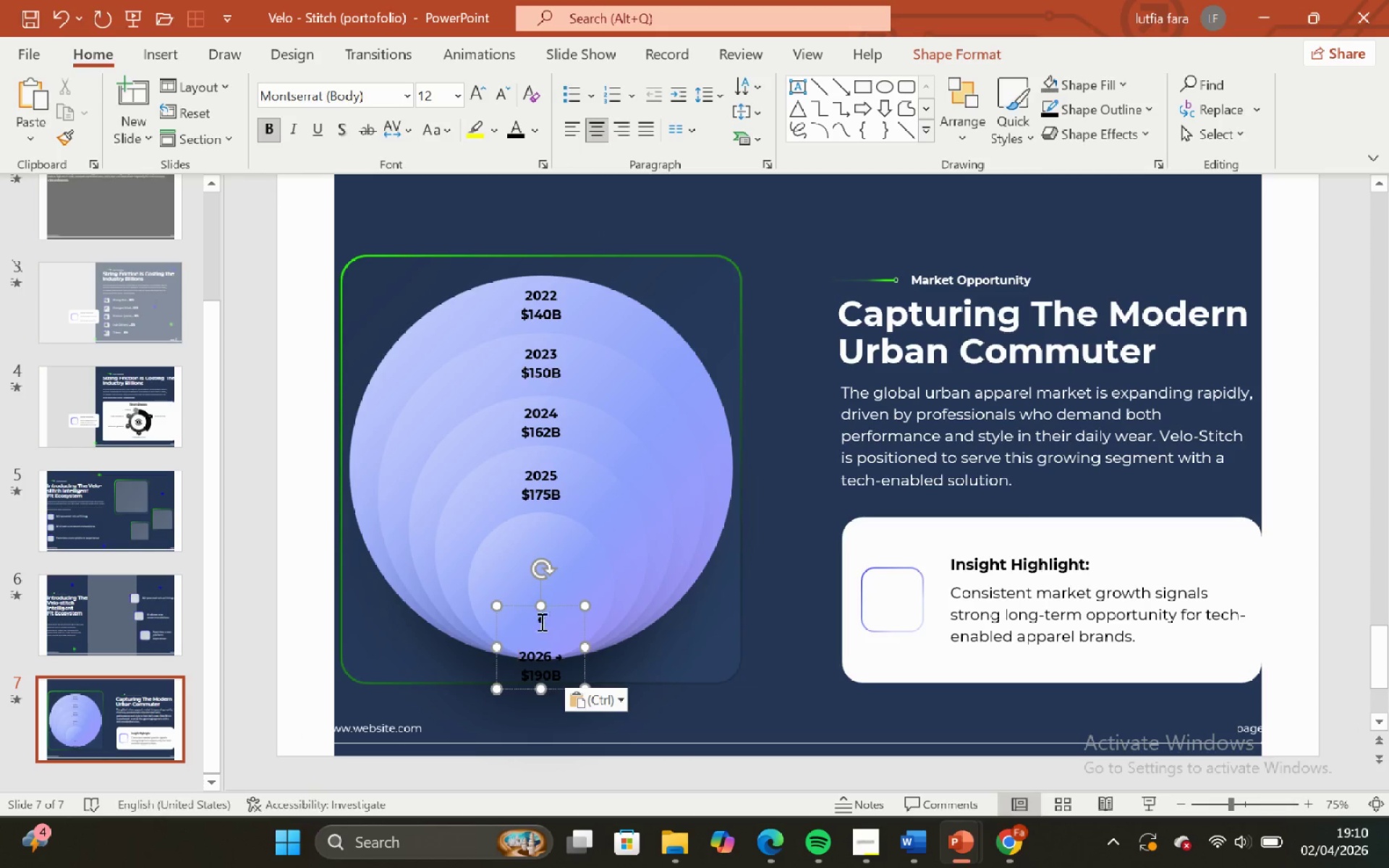 
key(Backspace)
 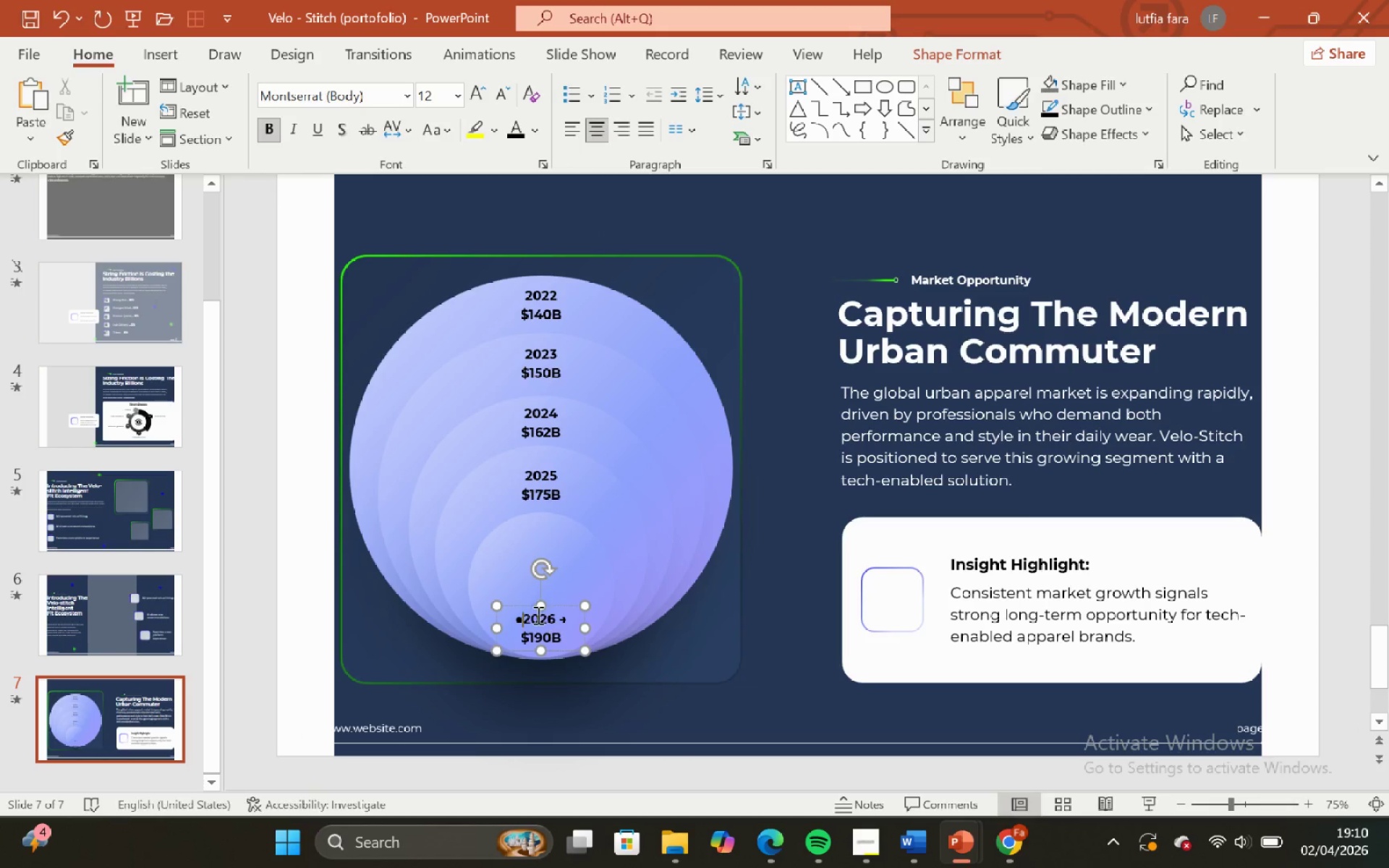 
key(Backspace)
 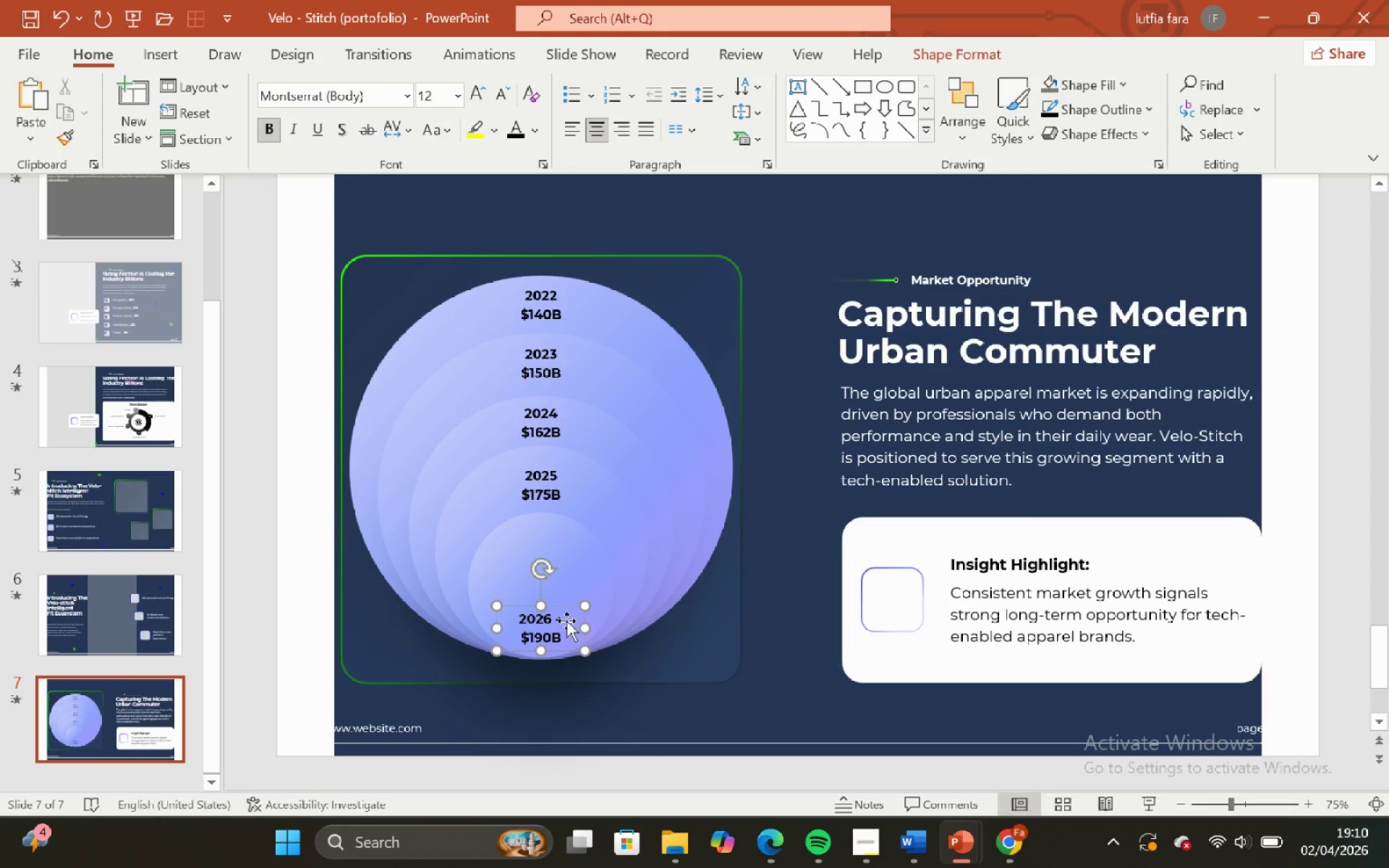 
left_click([572, 621])
 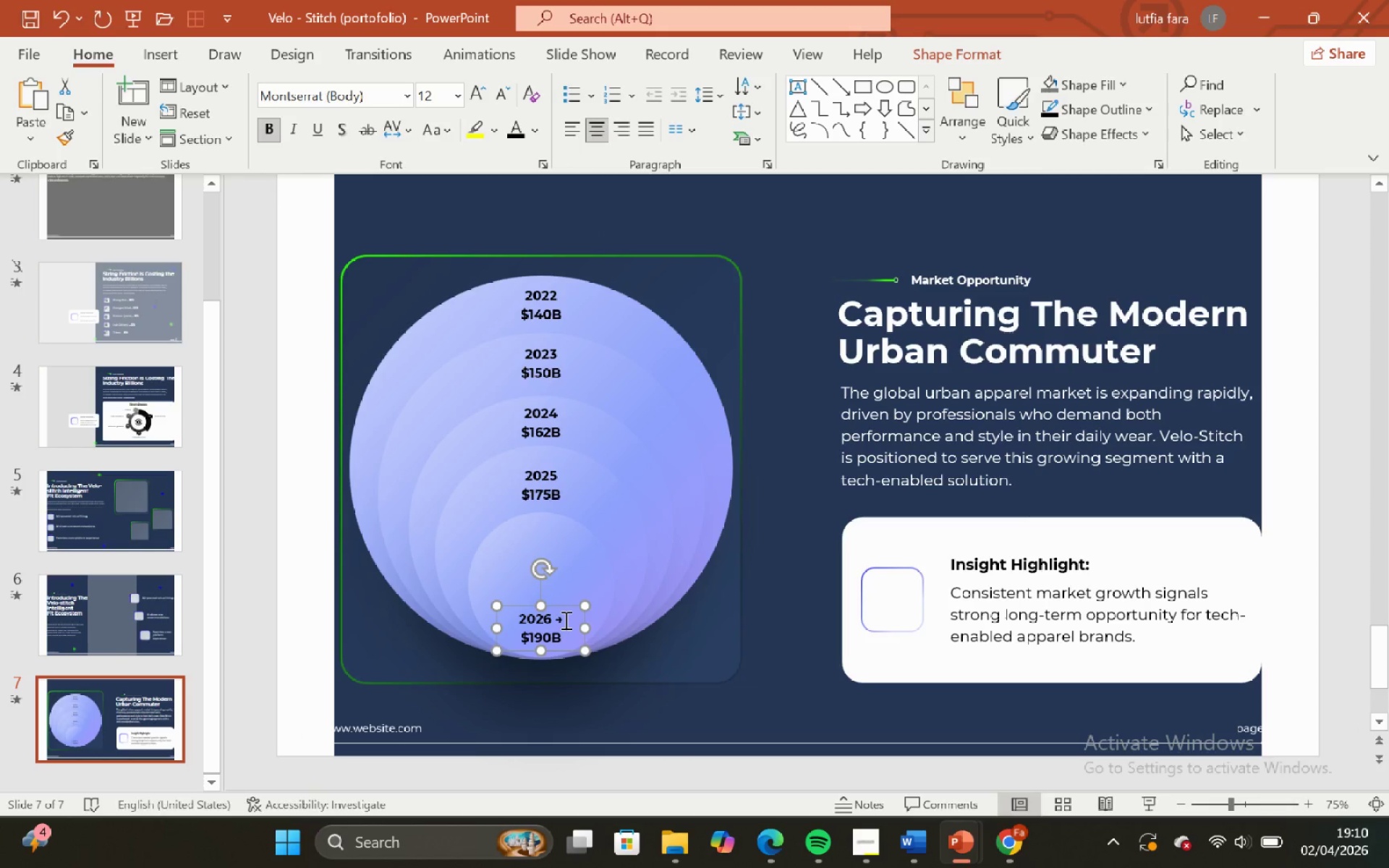 
left_click([564, 620])
 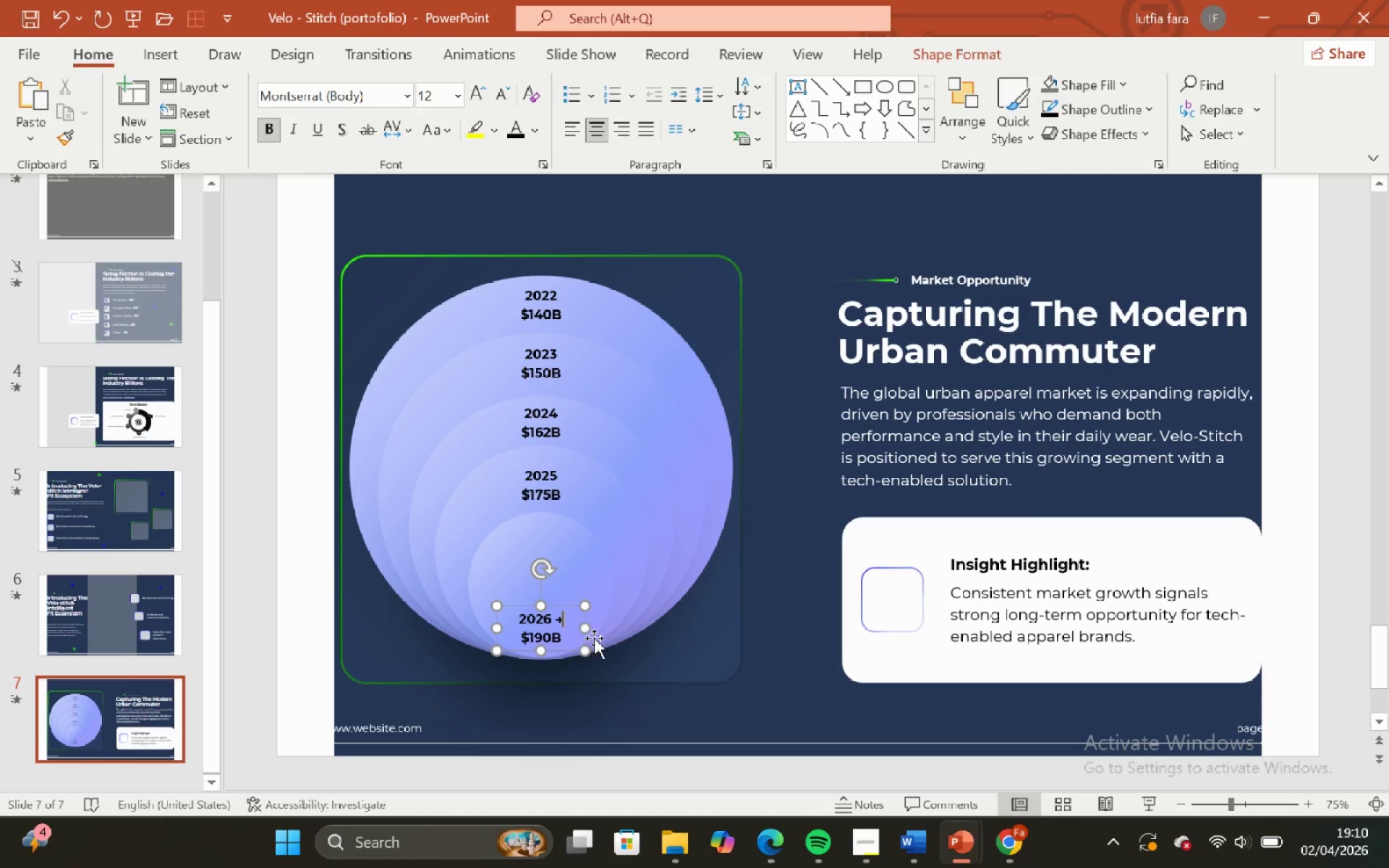 
key(Backspace)
 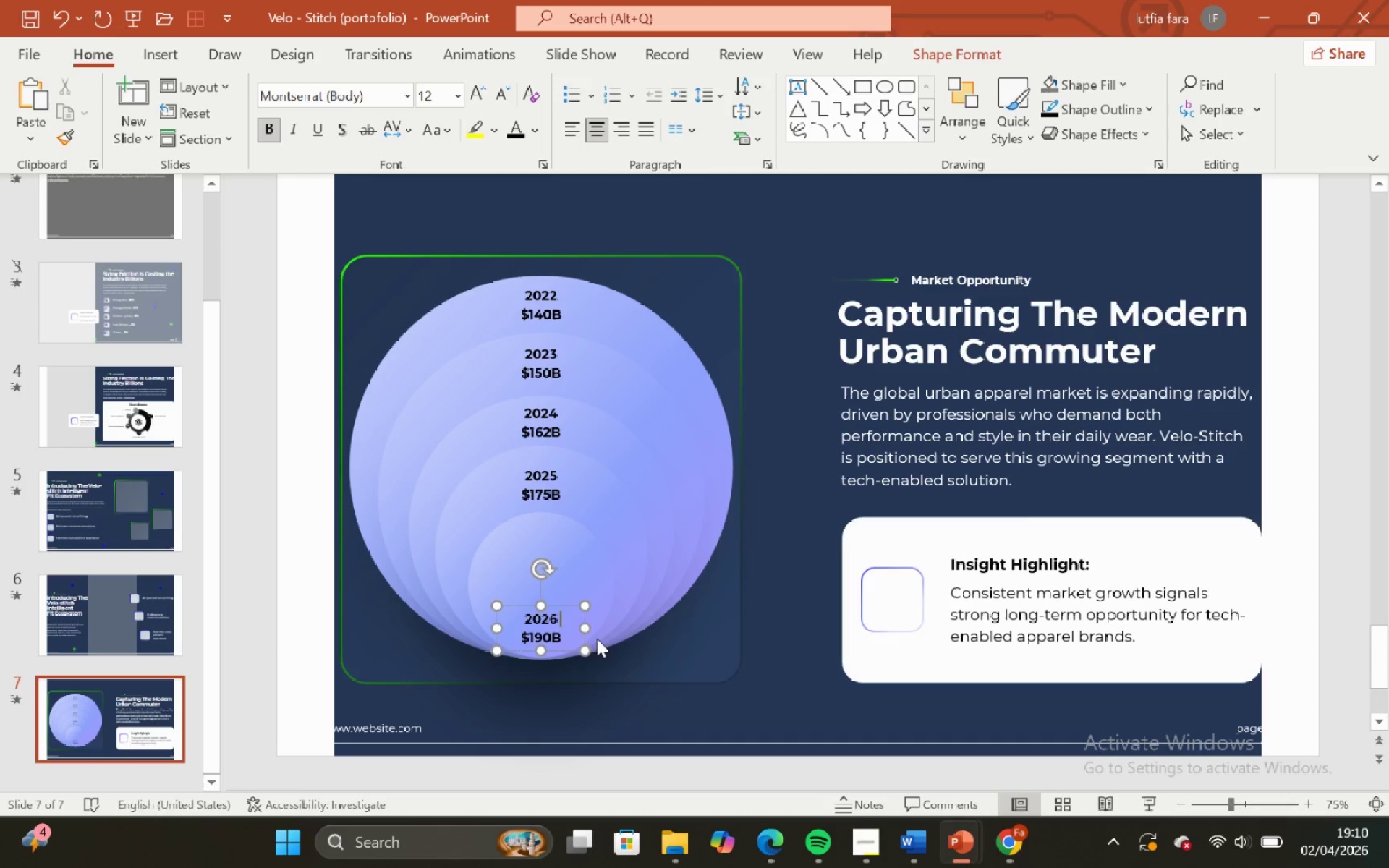 
key(Backspace)
 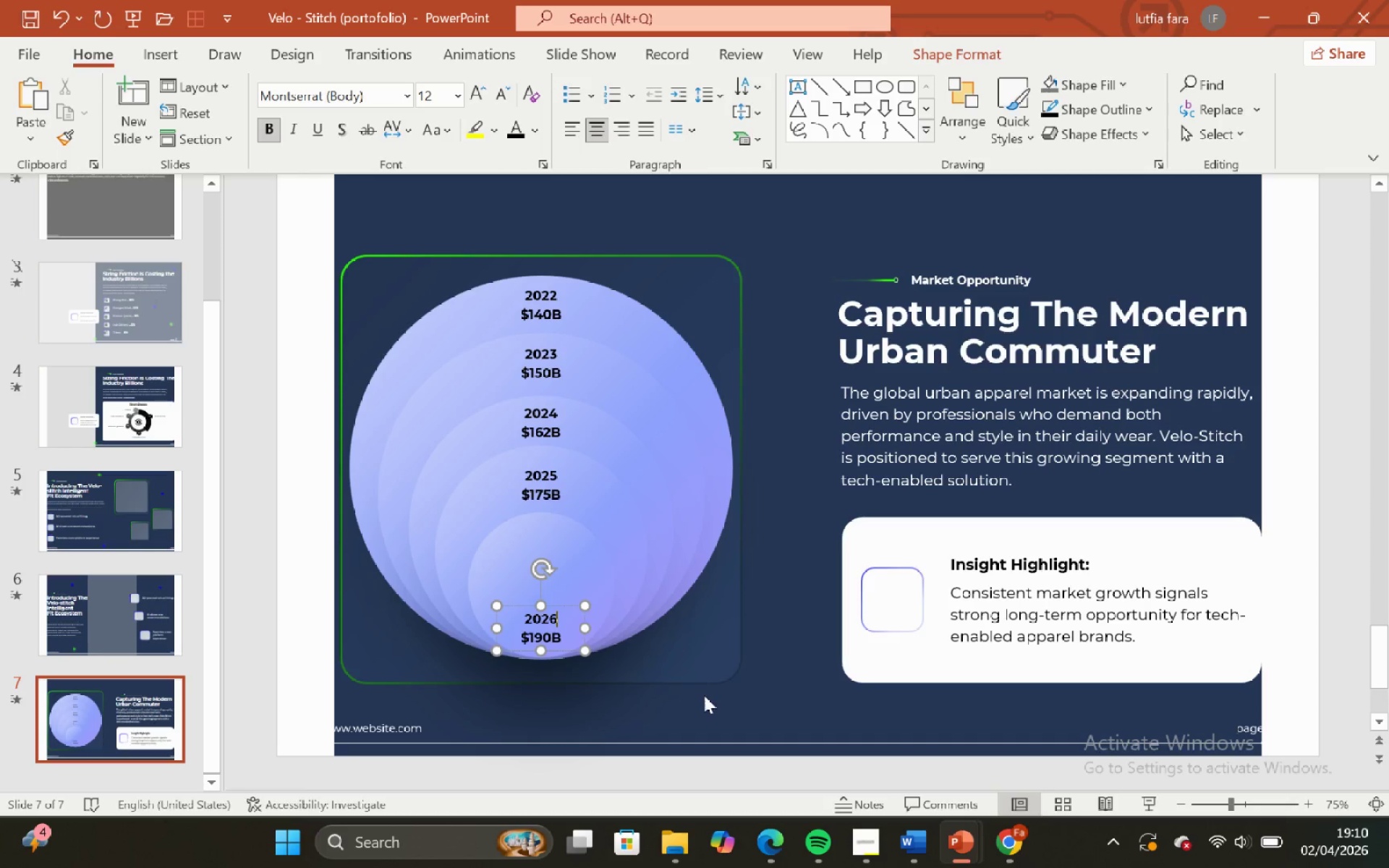 
left_click([709, 699])
 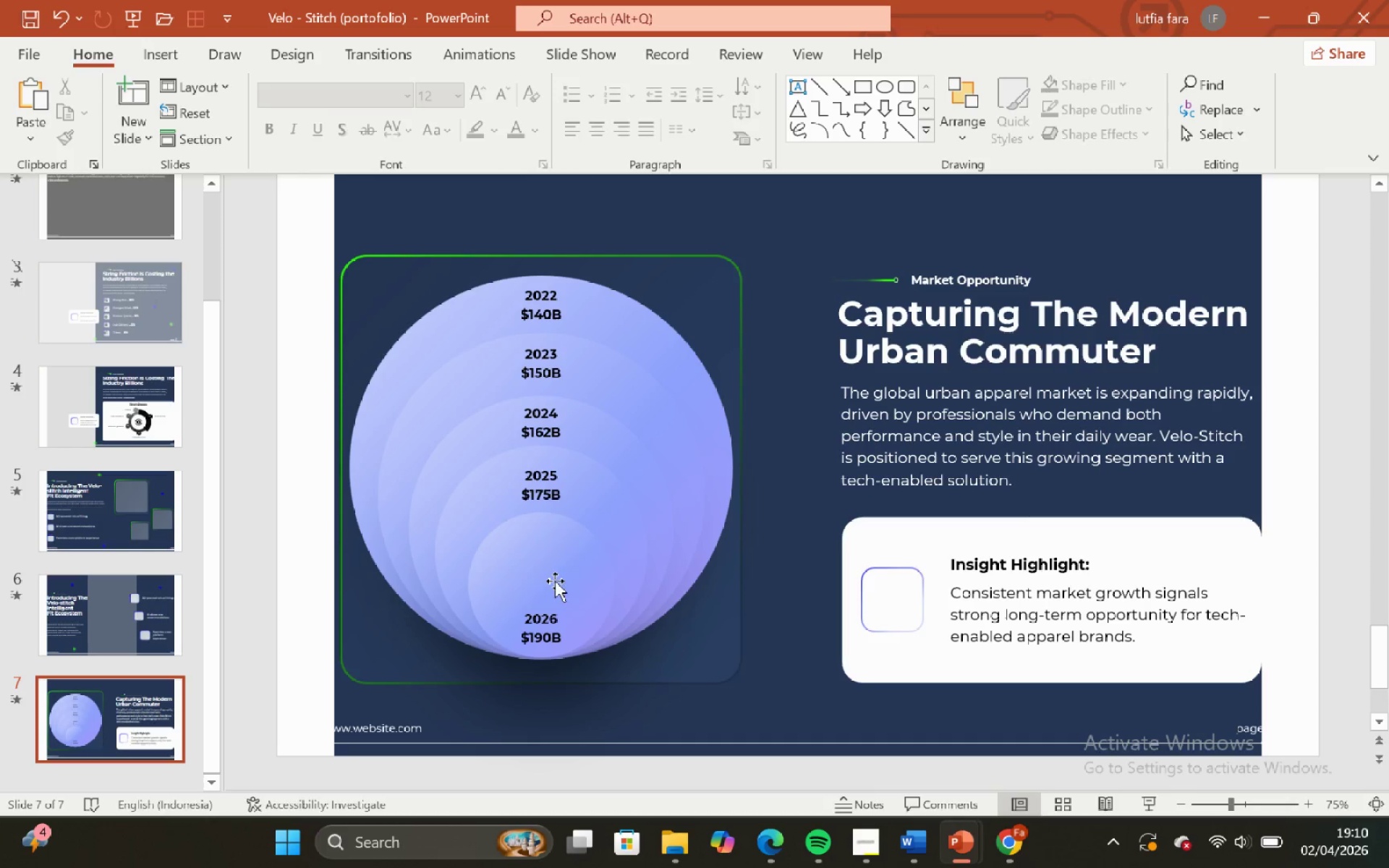 
left_click([553, 488])
 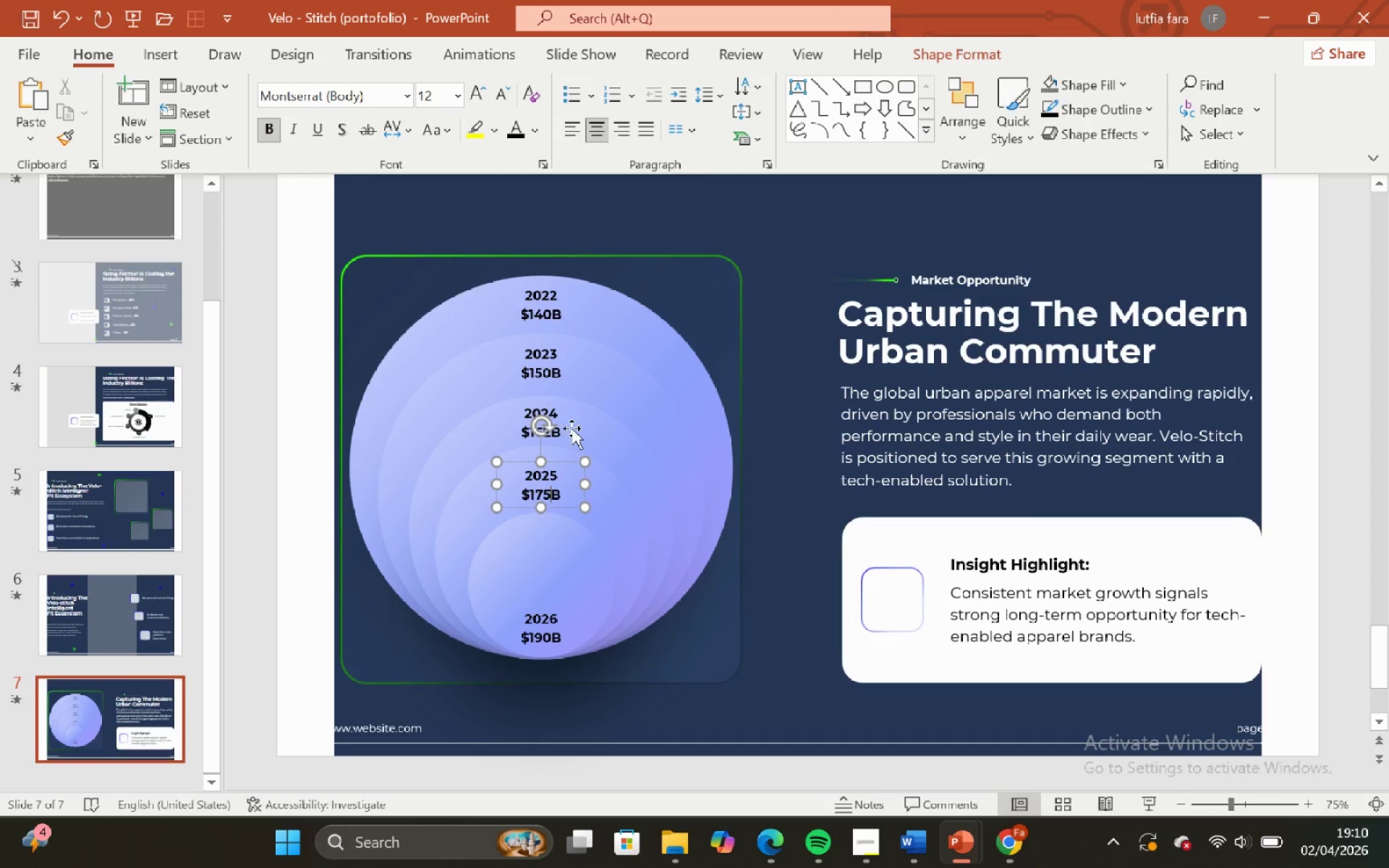 
left_click([563, 425])
 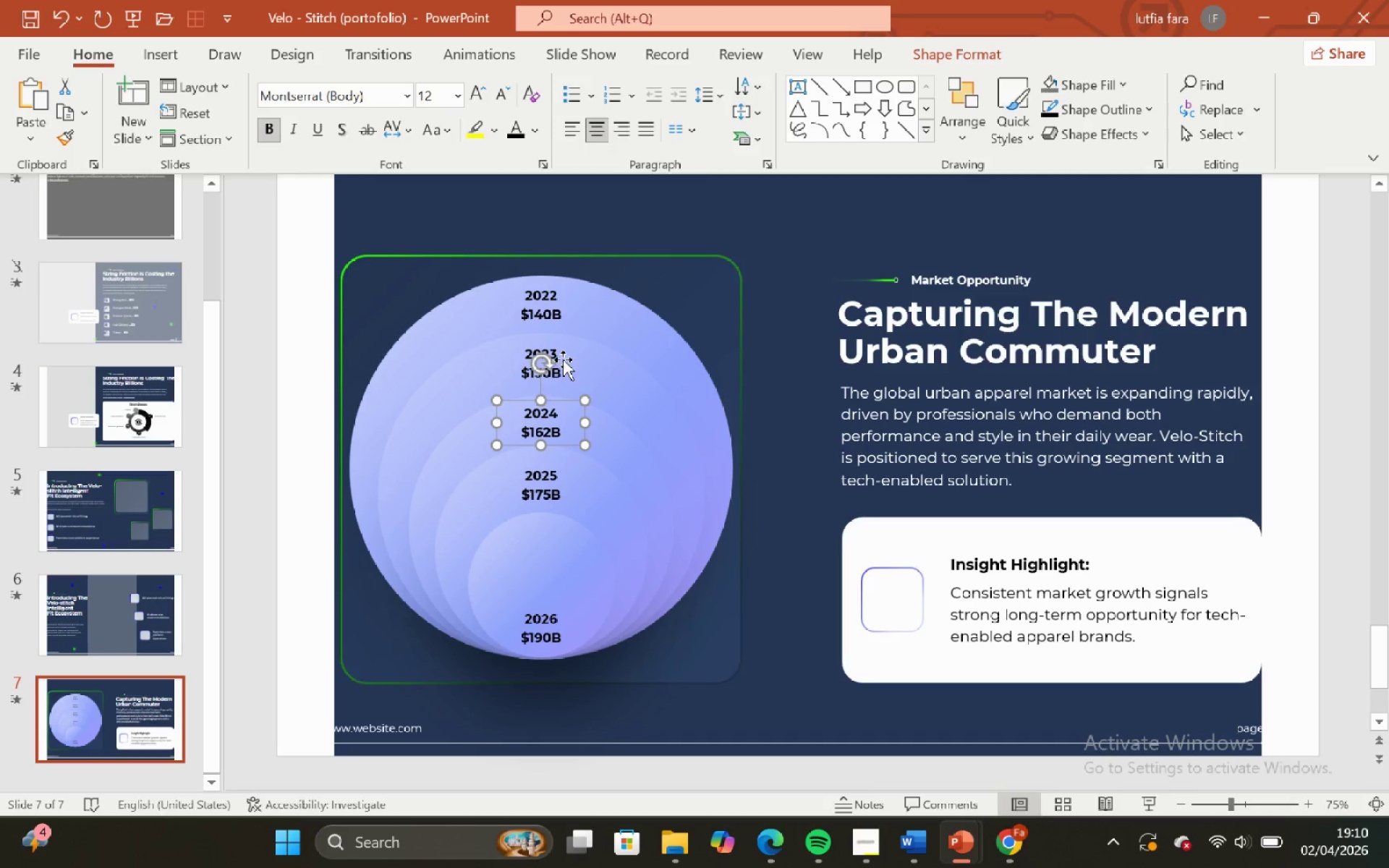 
left_click([563, 359])
 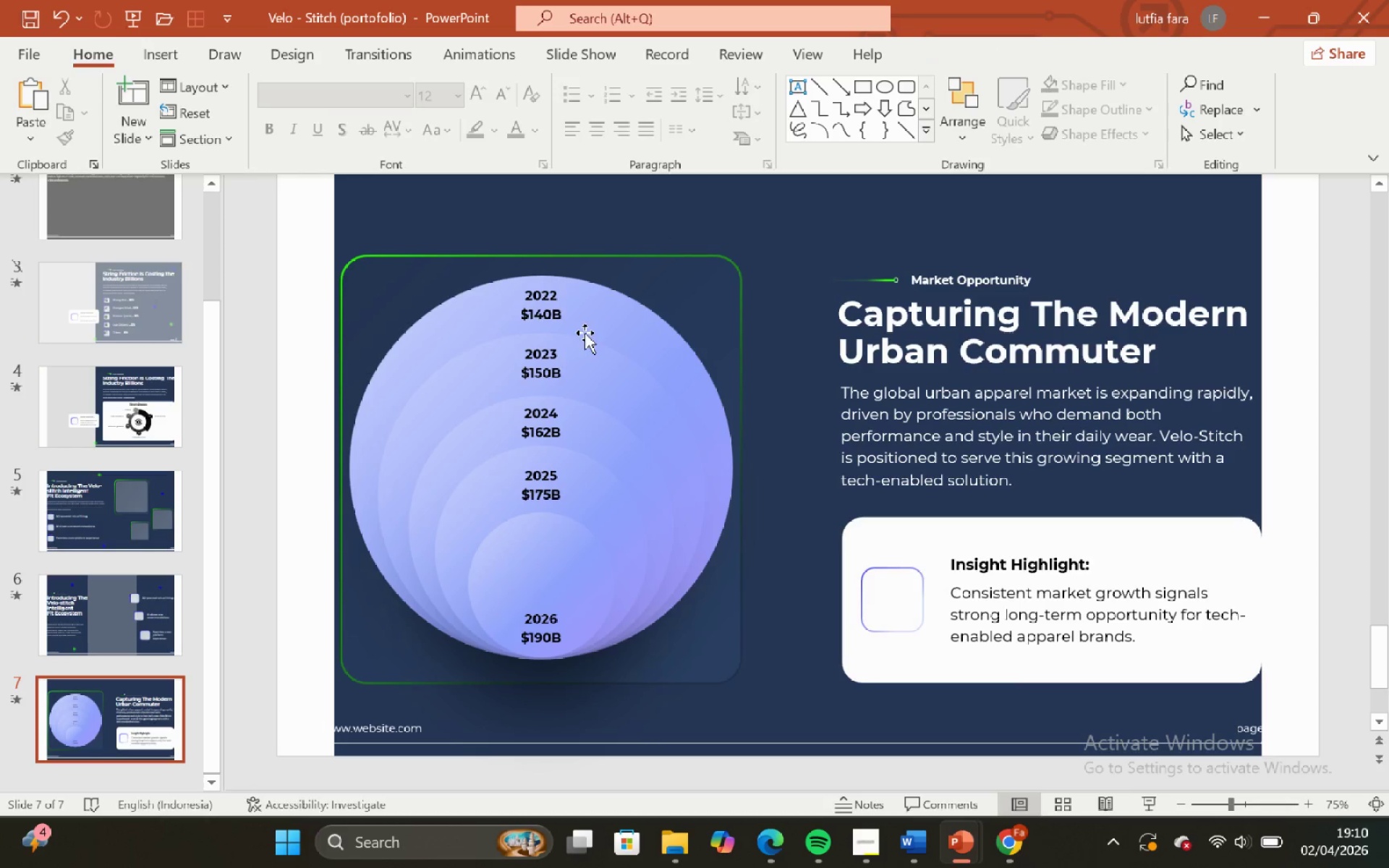 
left_click([555, 305])
 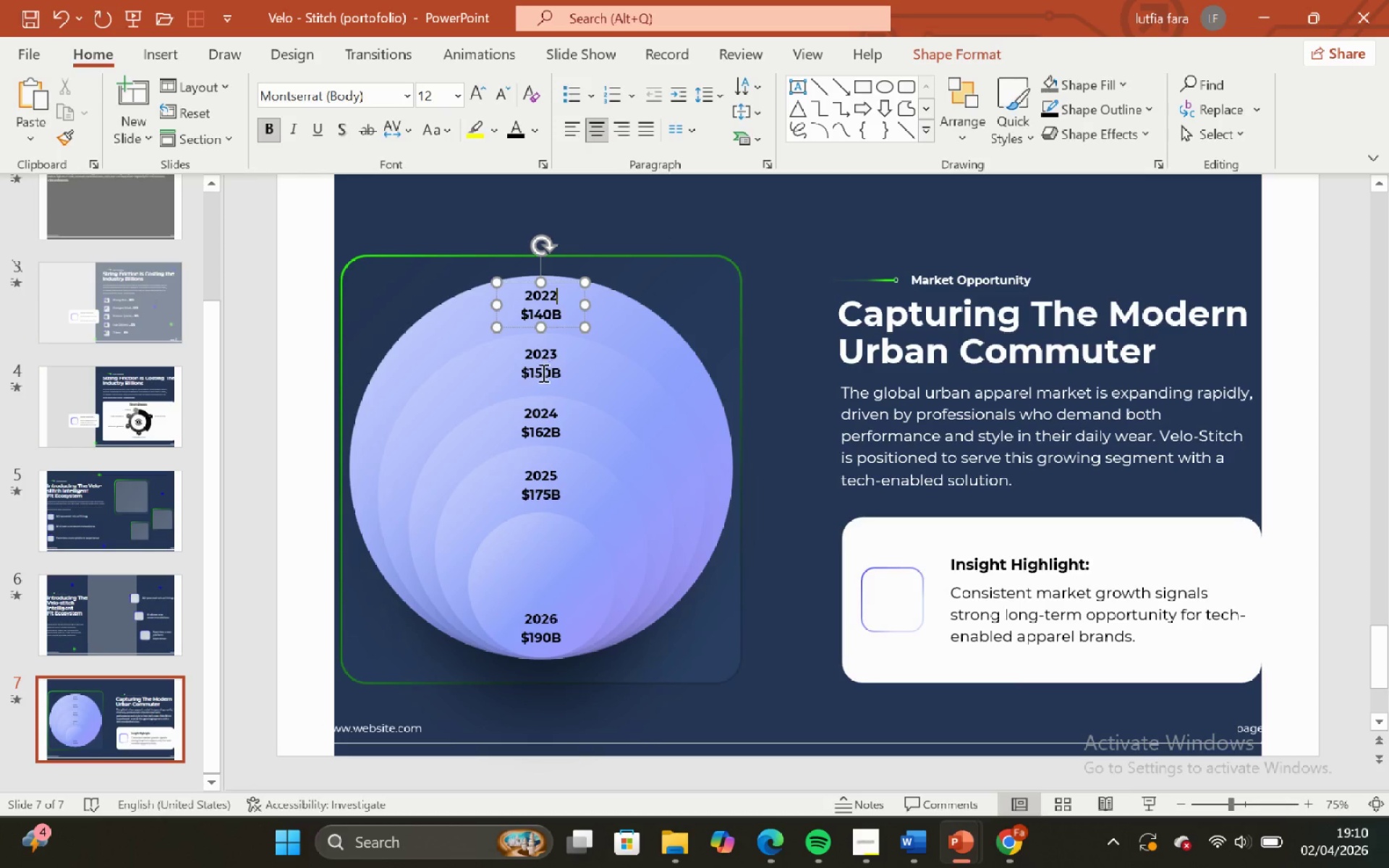 
hold_key(key=ShiftLeft, duration=1.5)
left_click([543, 368])
 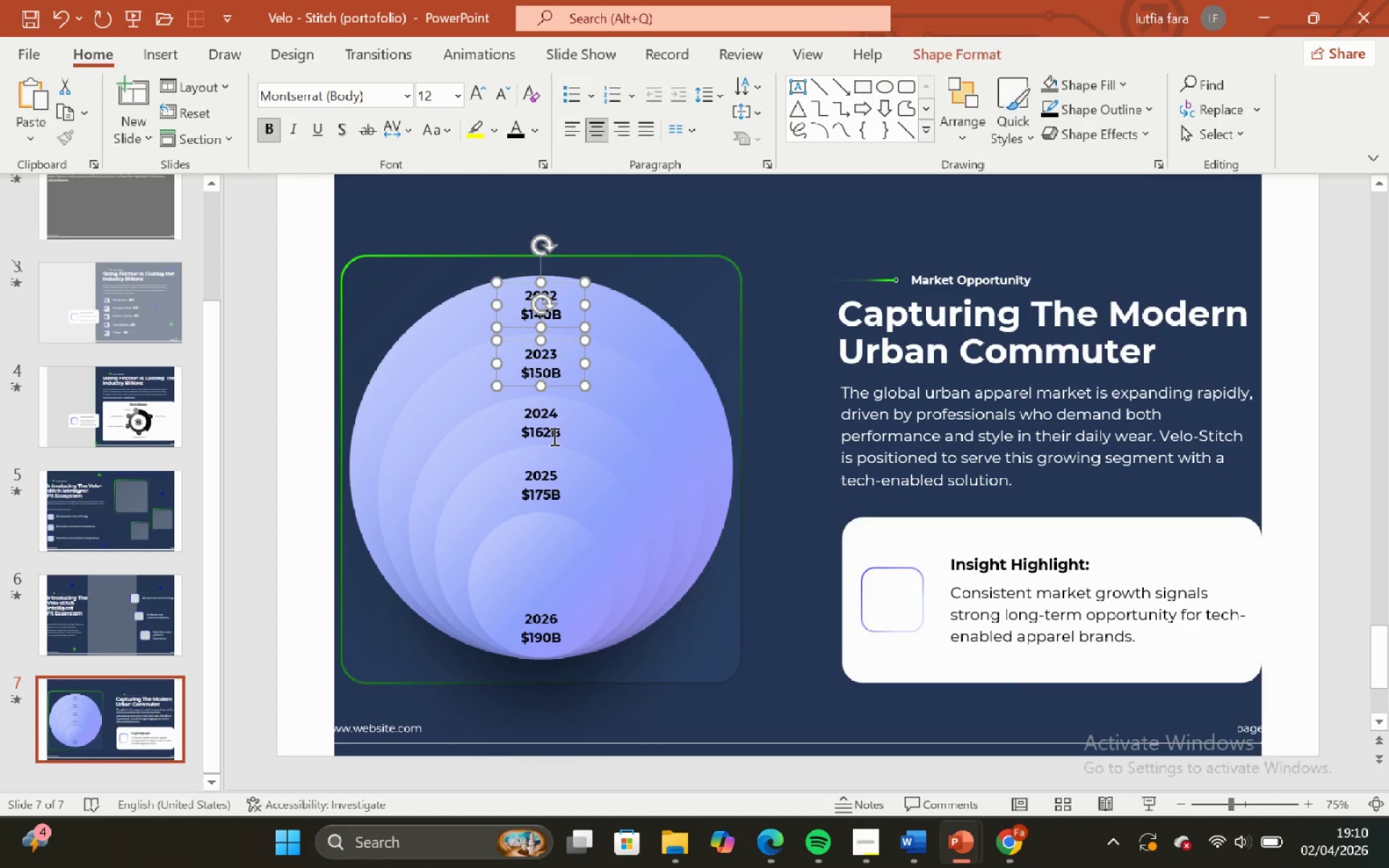 
left_click([551, 434])
 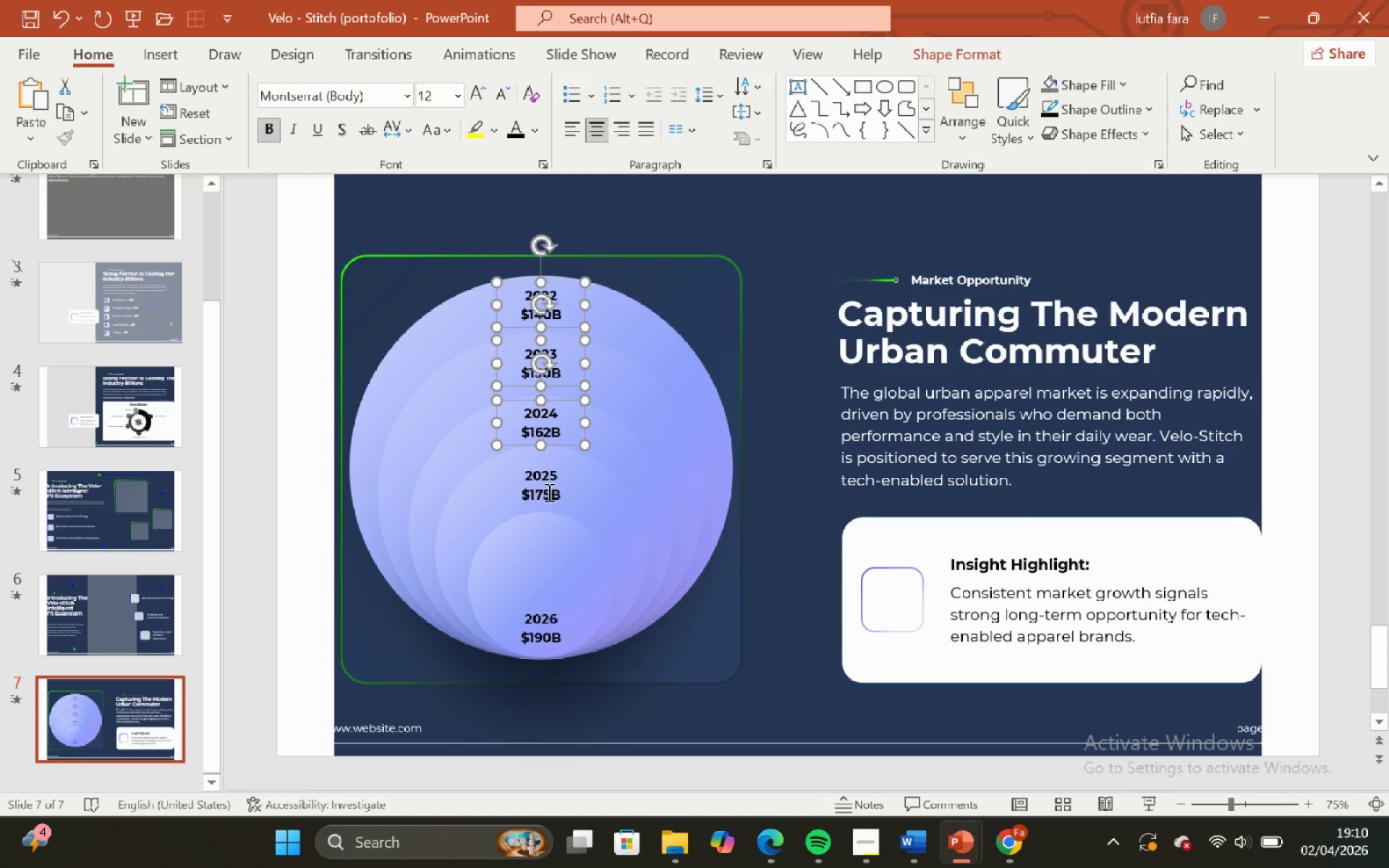 
hold_key(key=ShiftLeft, duration=1.5)
left_click([548, 493])
 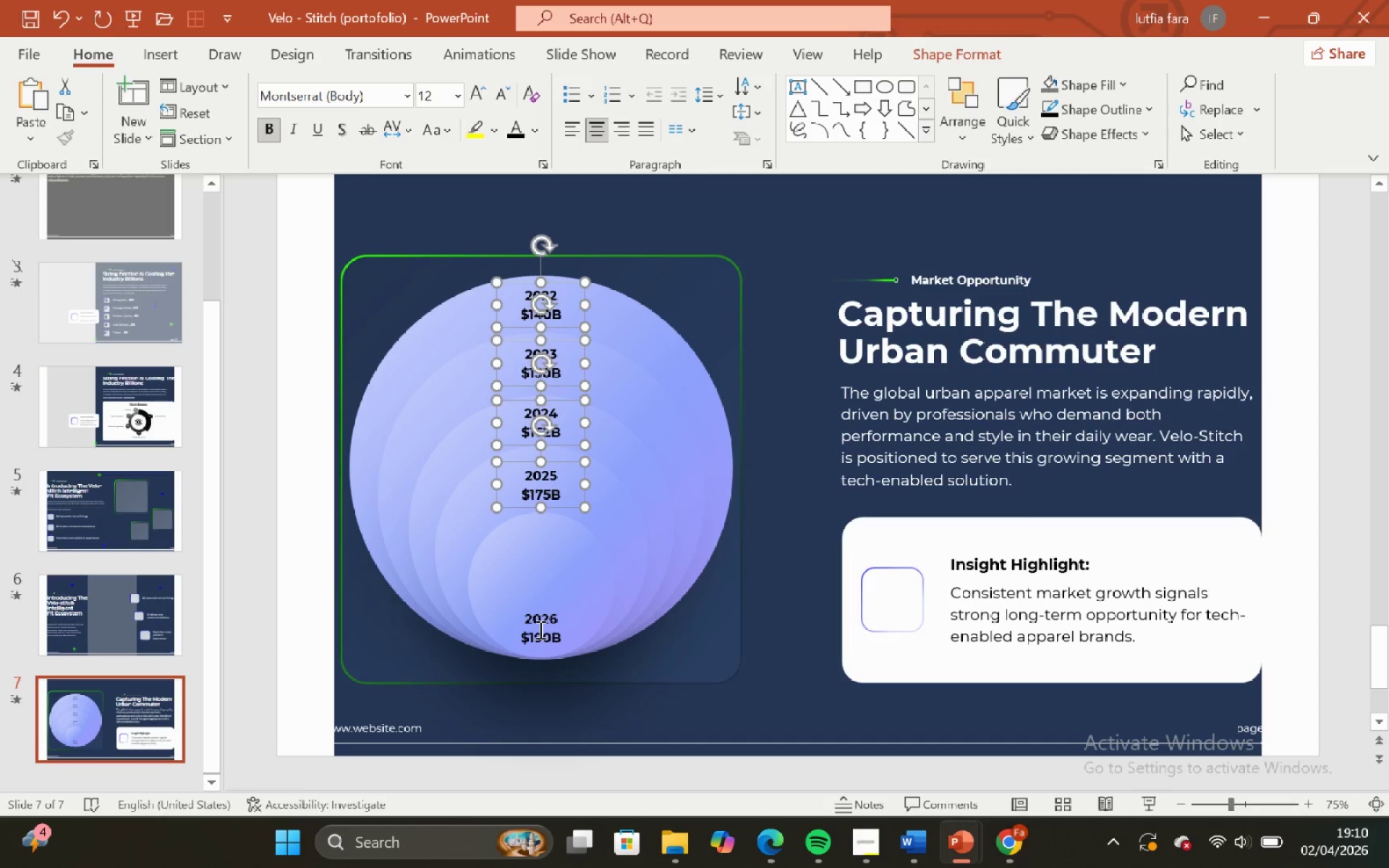 
left_click([539, 629])
 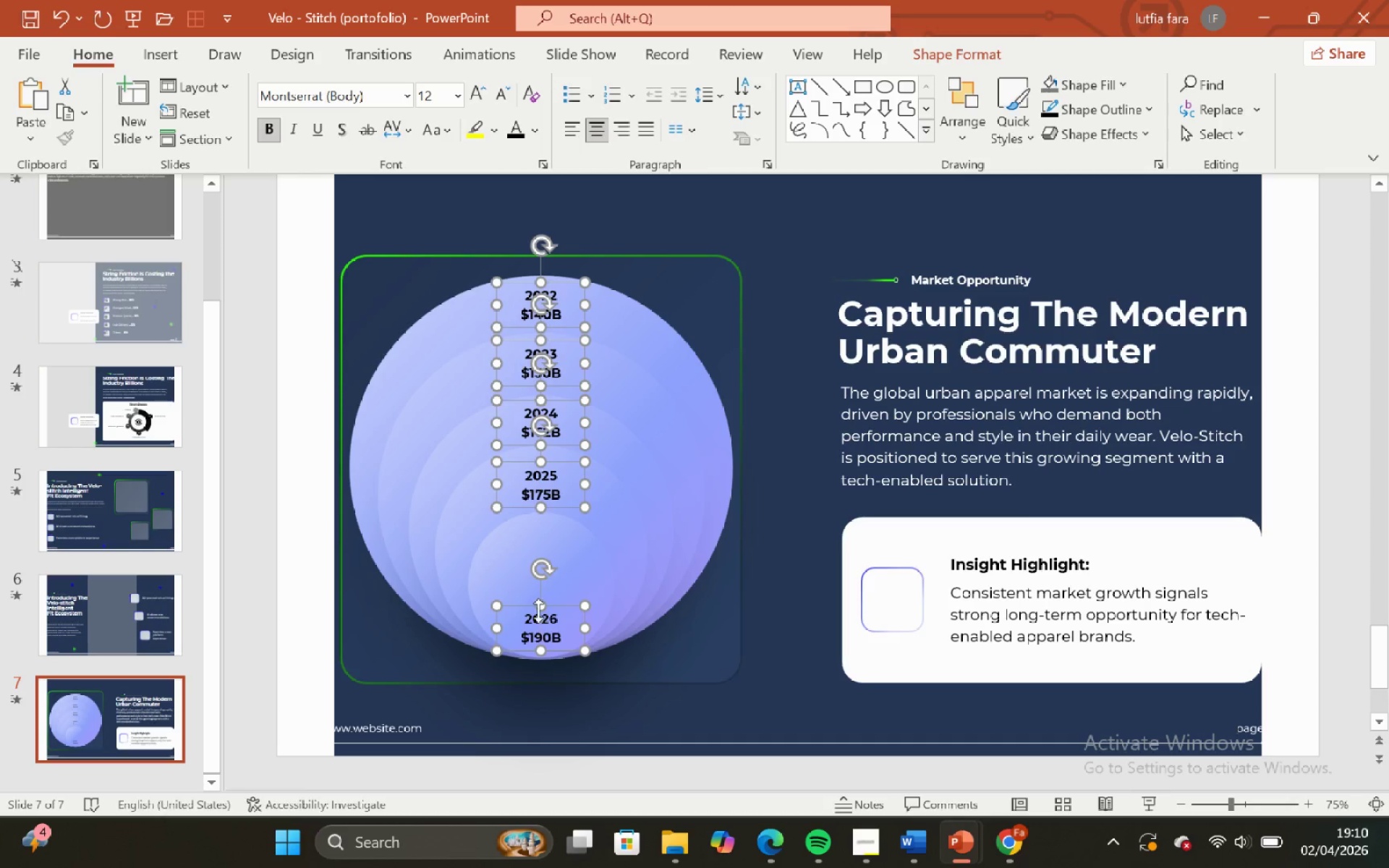 
key(Shift+ShiftLeft)
 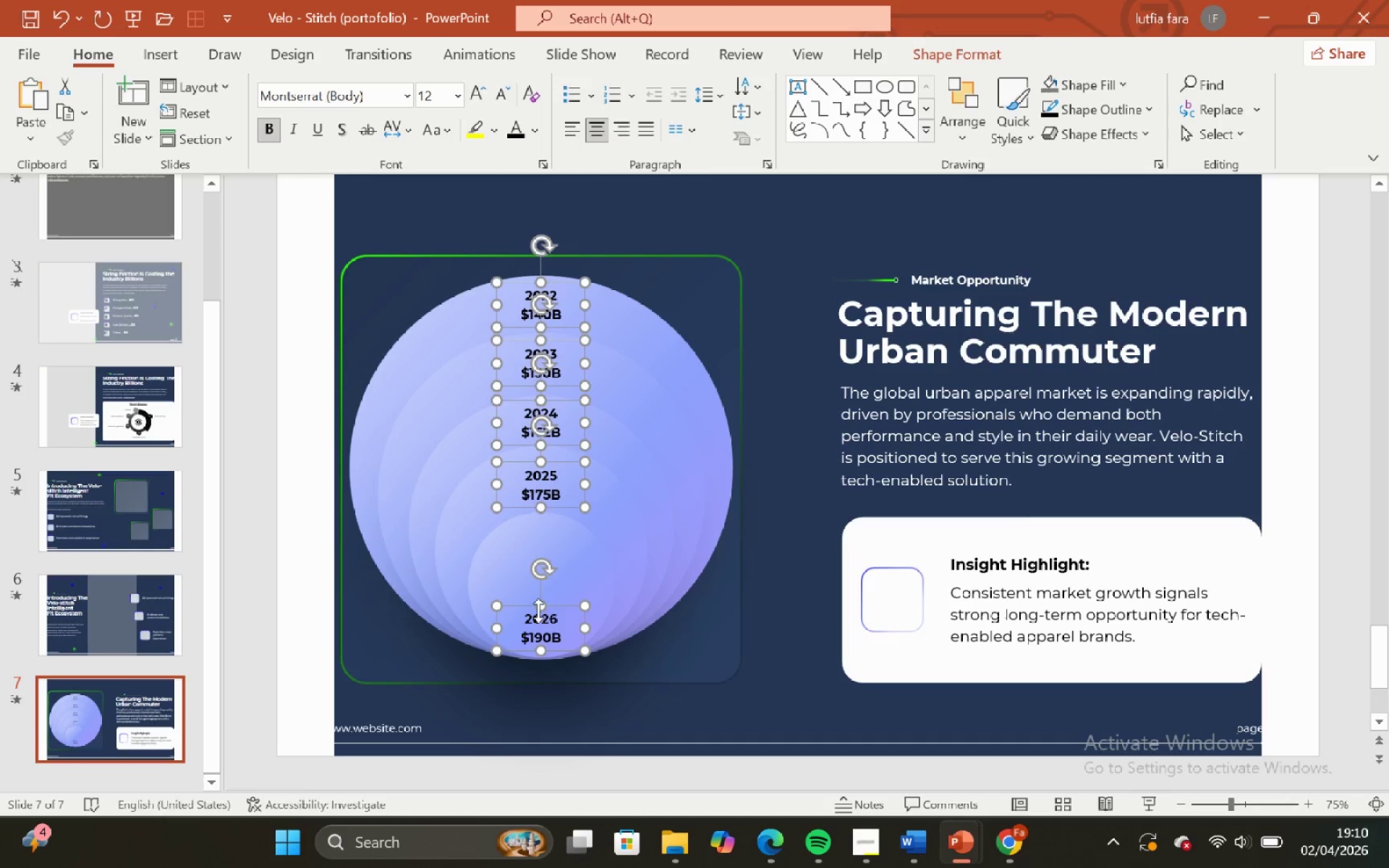 
key(Shift+ShiftLeft)
 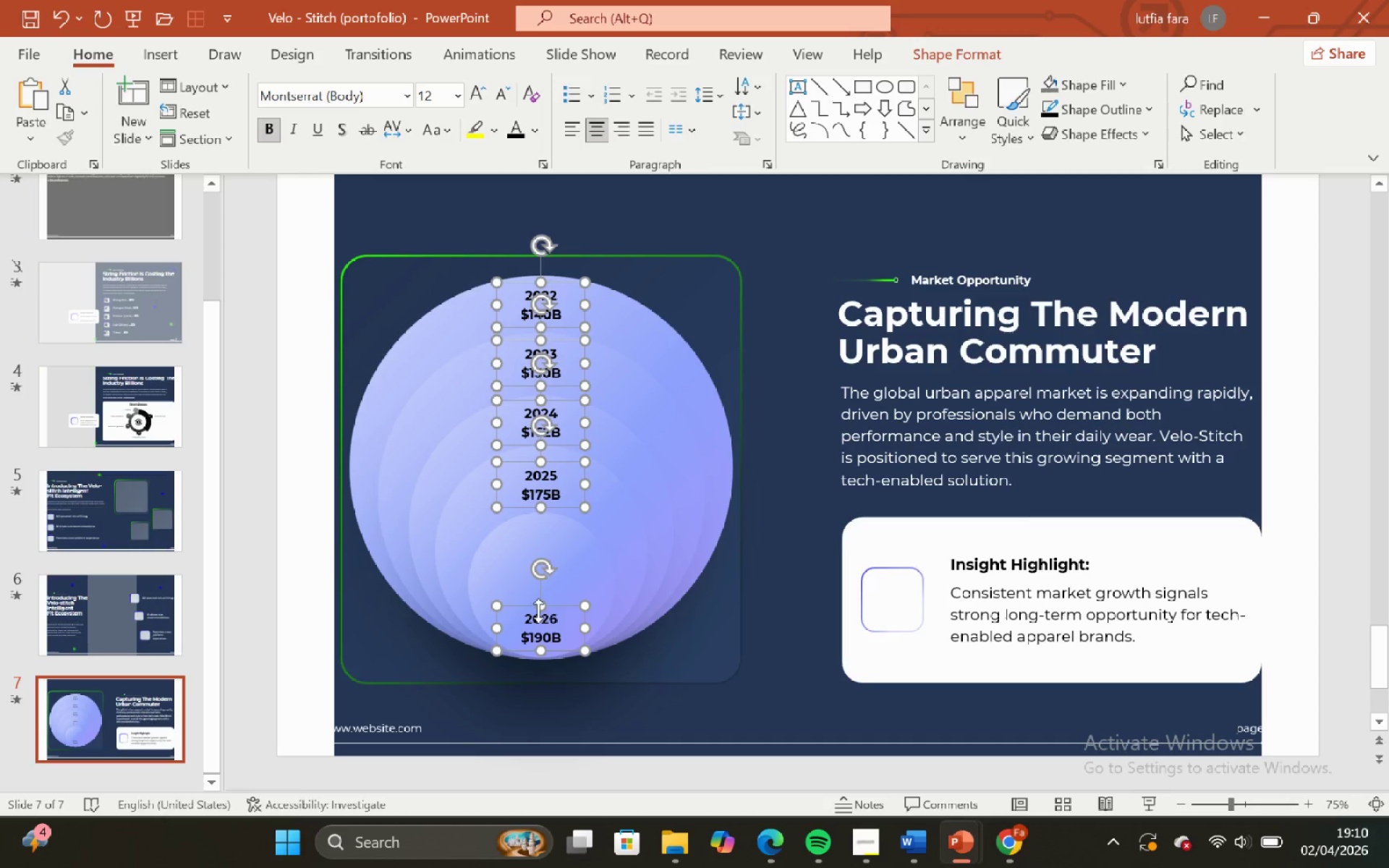 
key(Shift+ShiftLeft)
 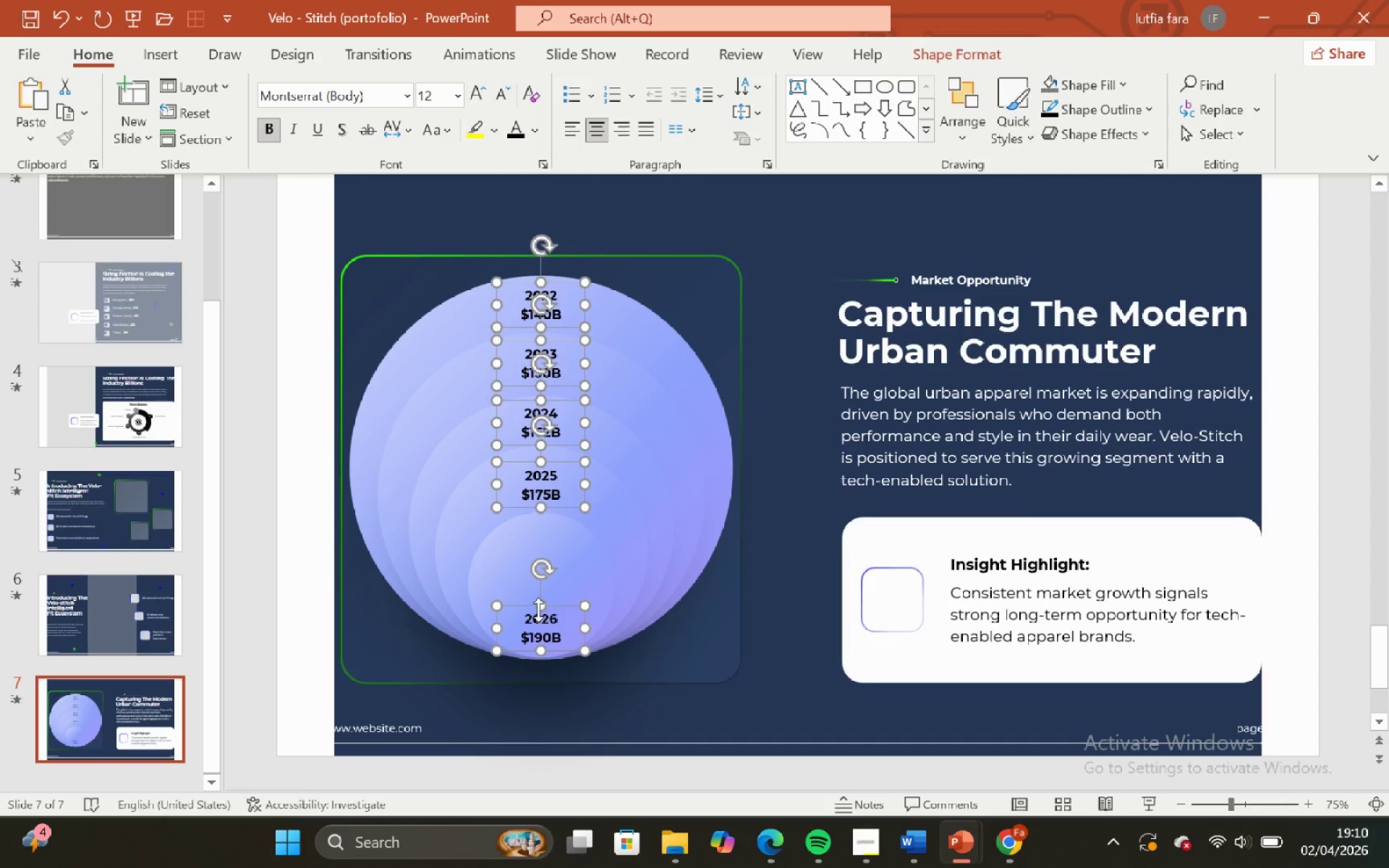 
key(Shift+ShiftLeft)
 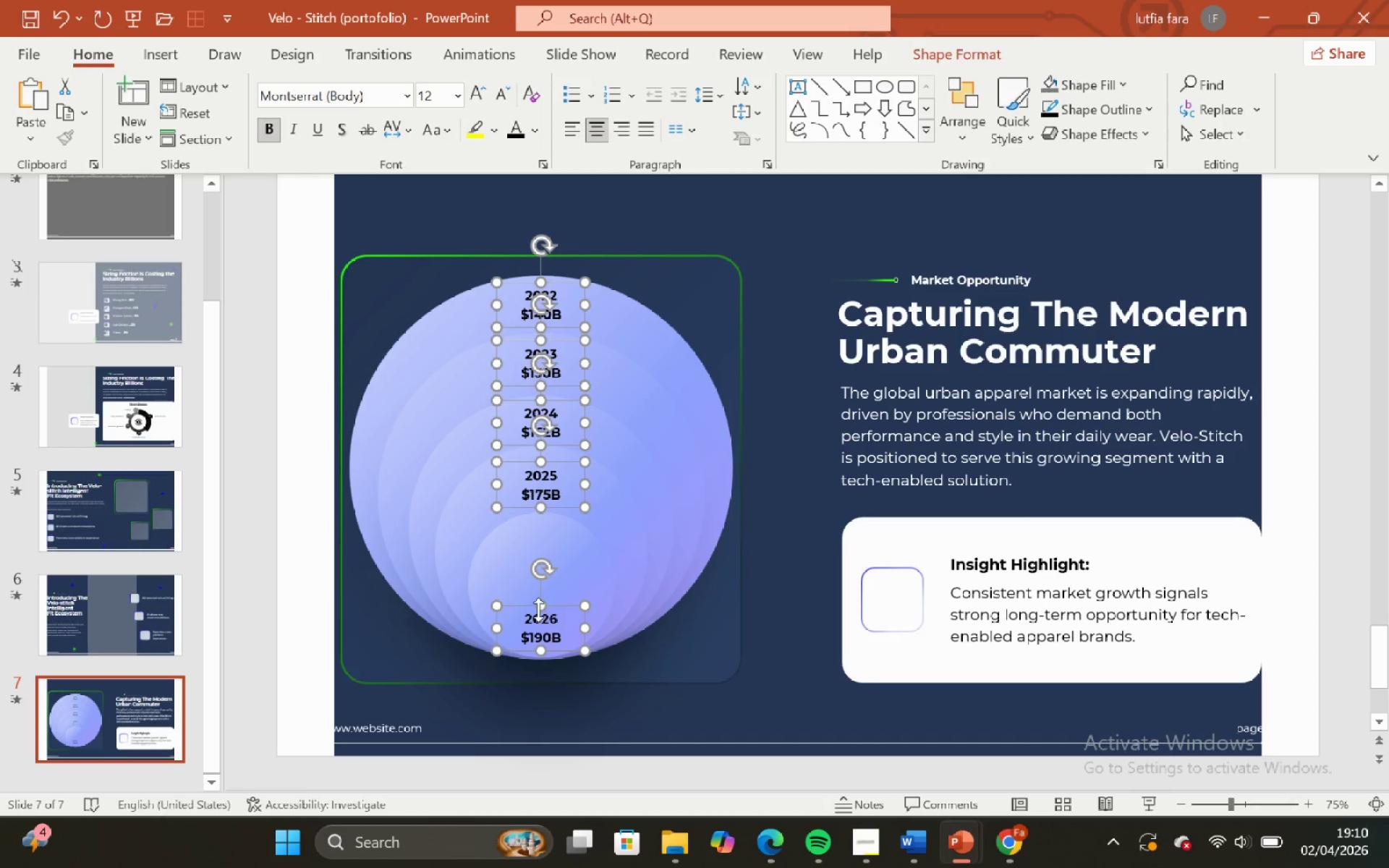 
key(Shift+ShiftLeft)
 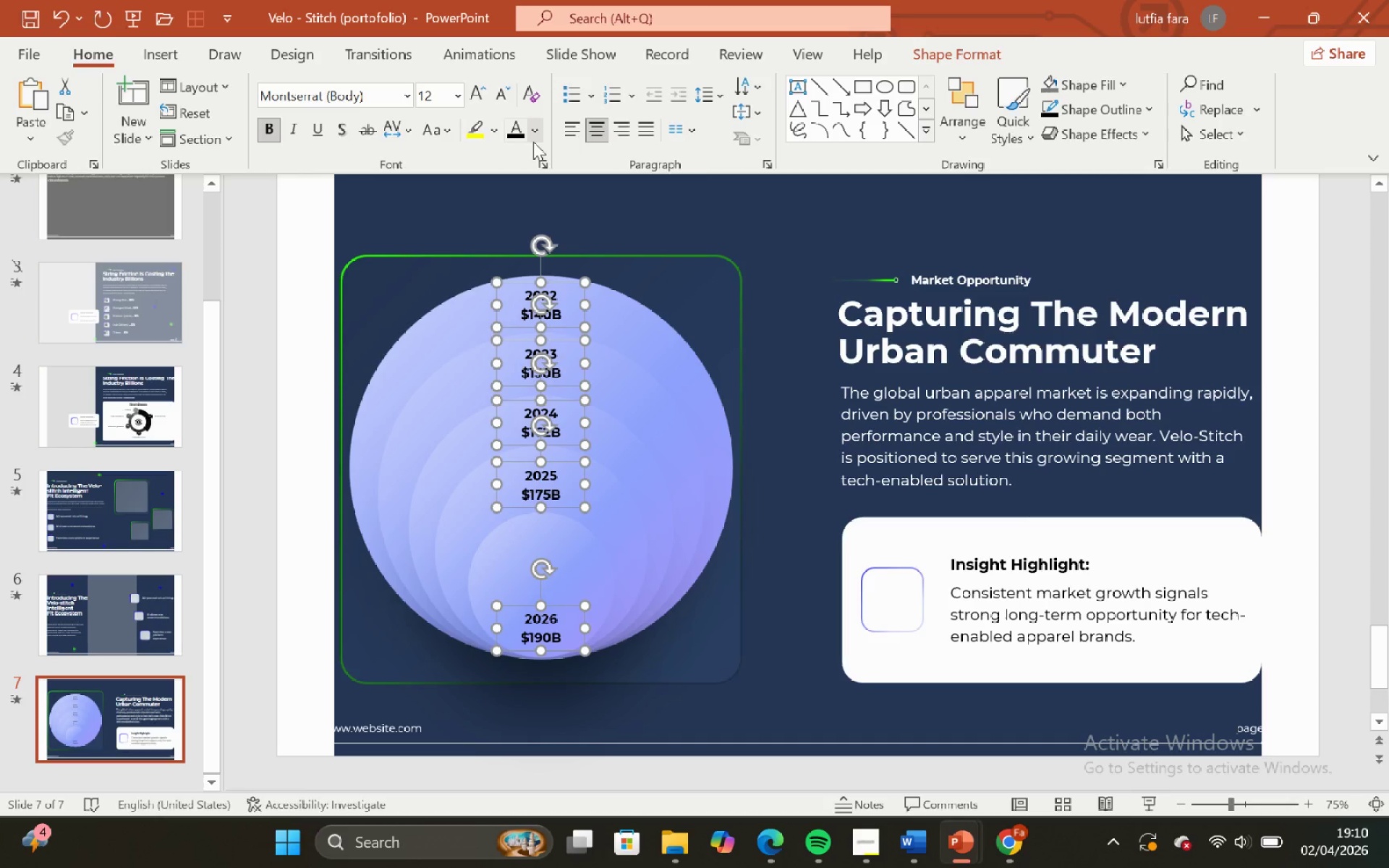 
left_click([539, 137])
 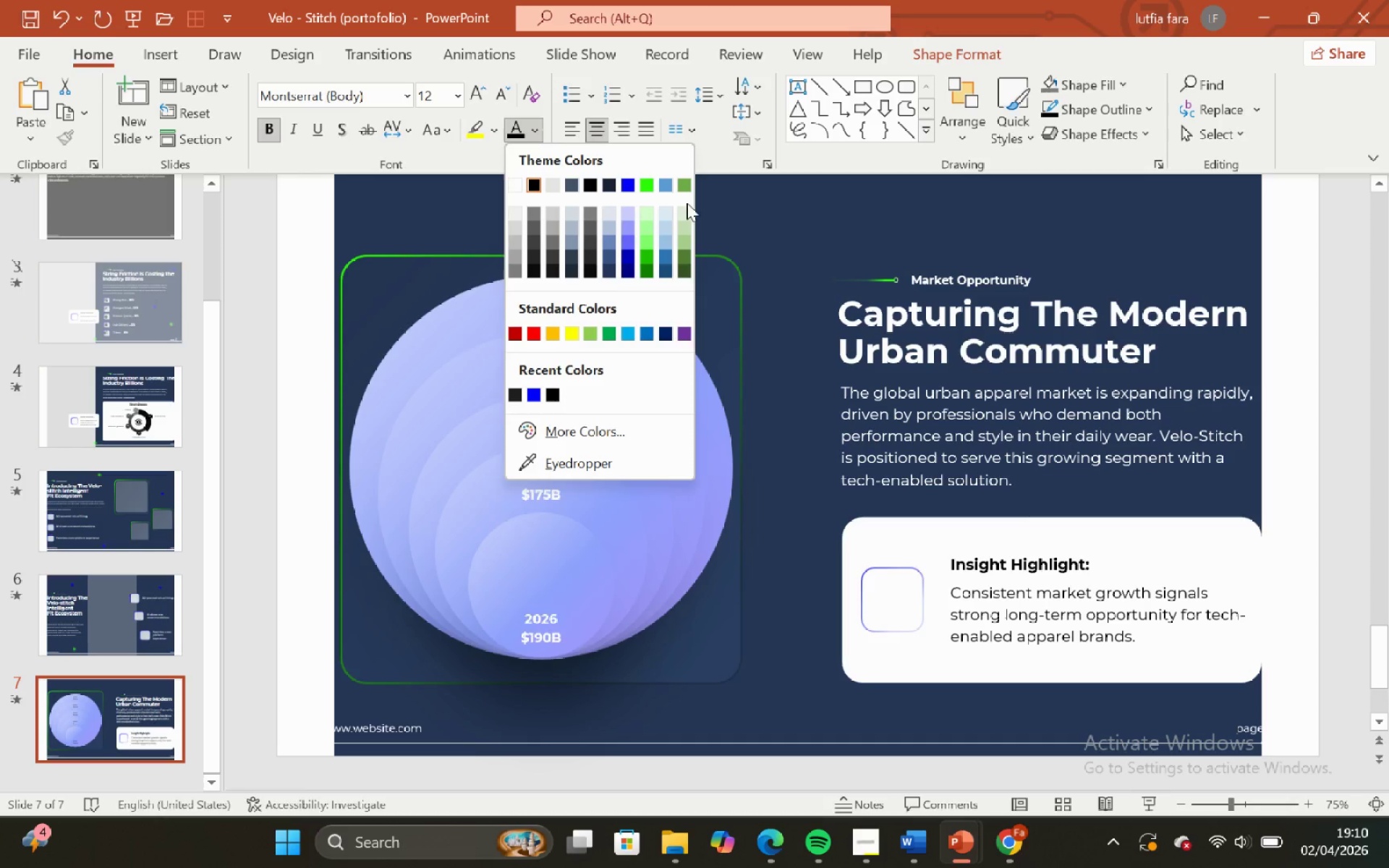 
left_click([833, 215])
 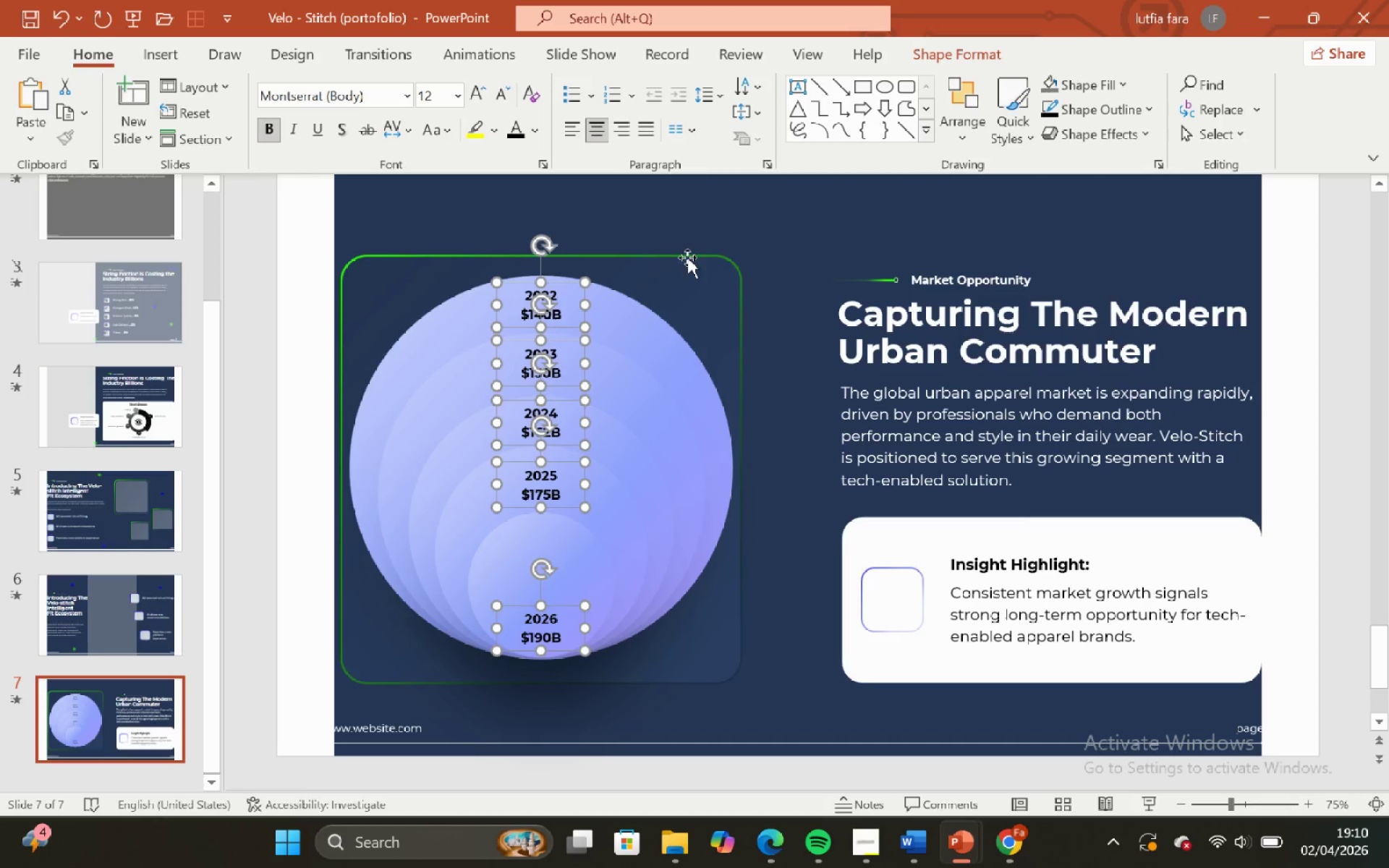 
left_click([736, 179])
 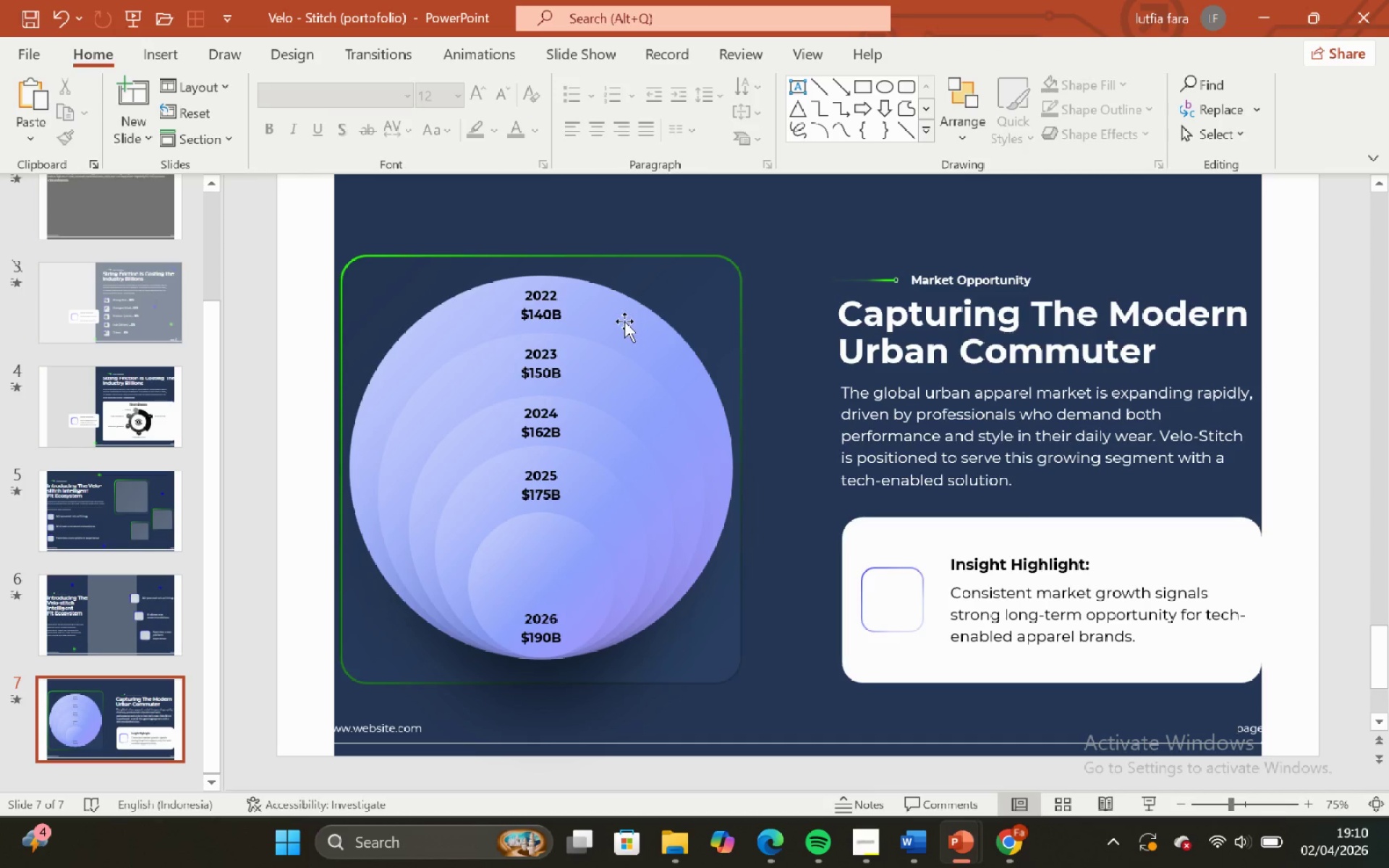 
left_click([624, 321])
 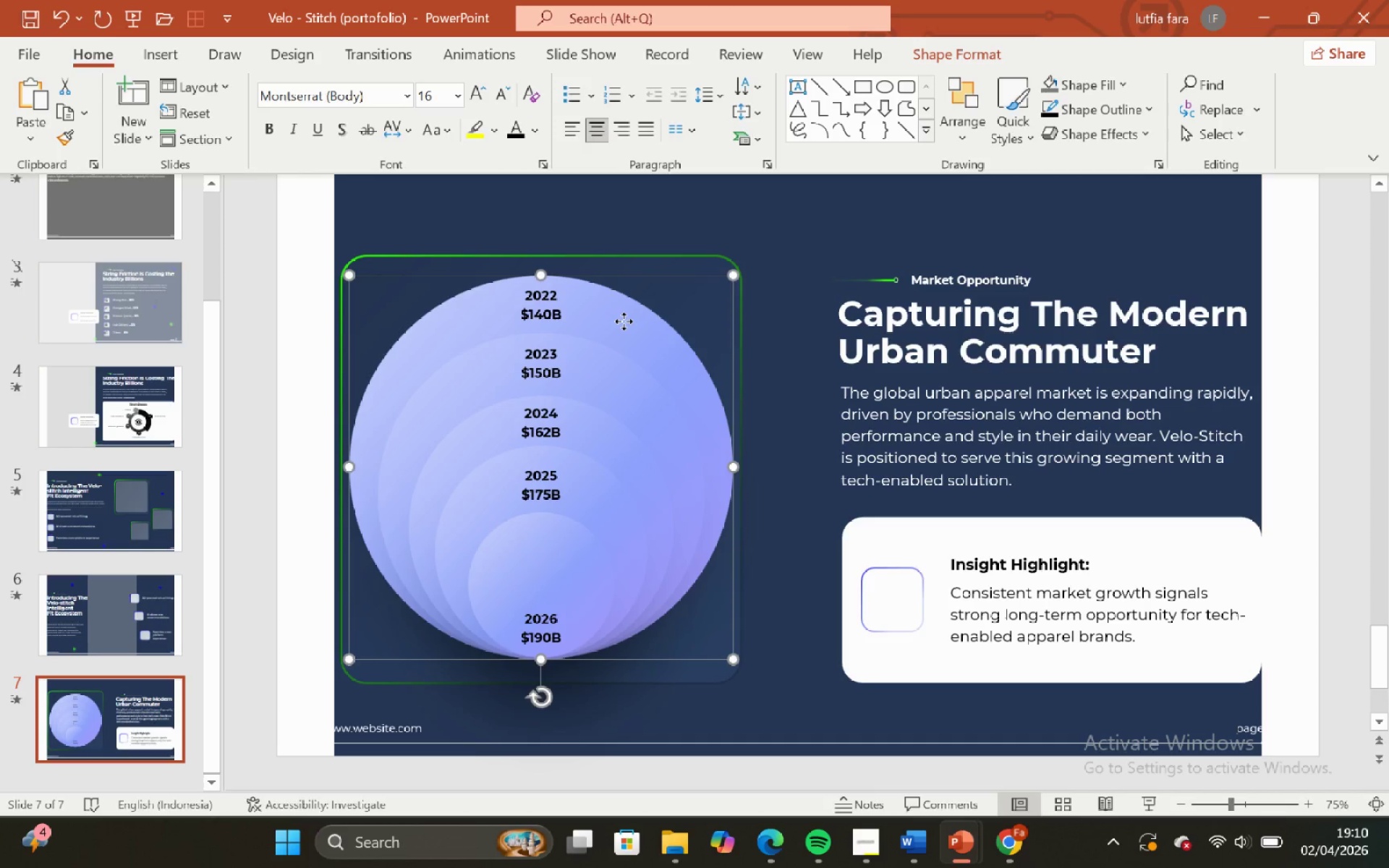 
right_click([624, 321])
 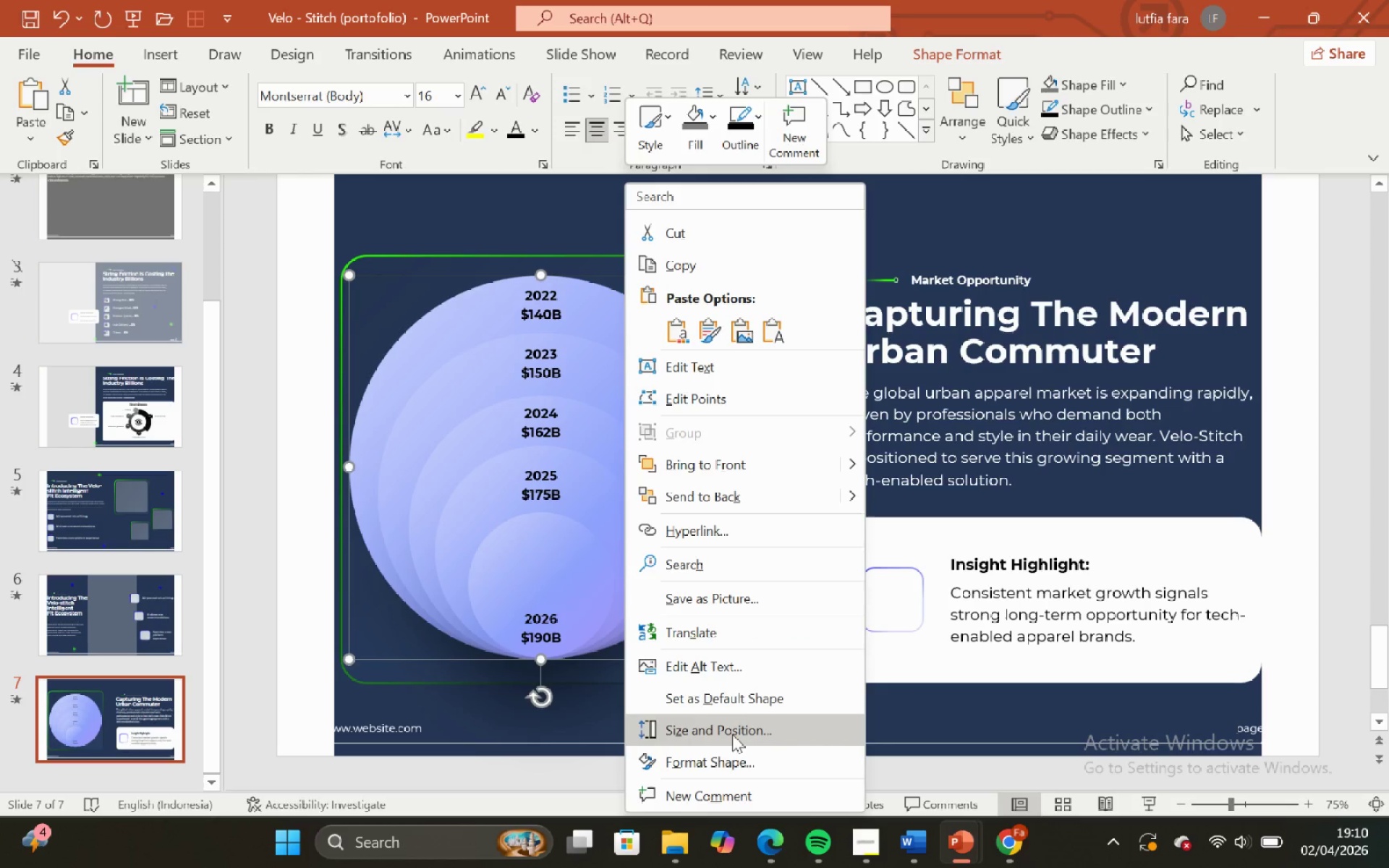 
left_click([738, 756])
 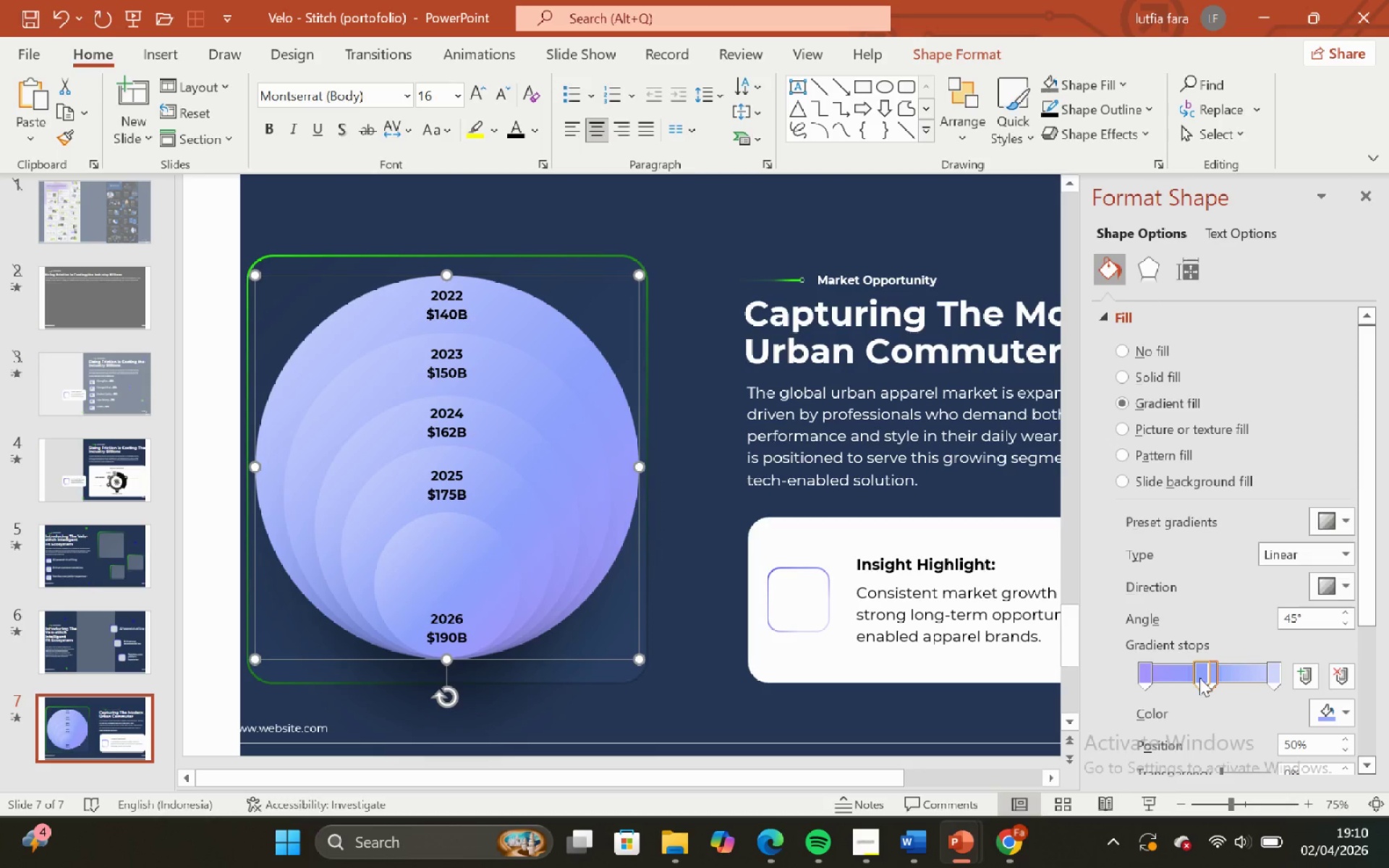 
left_click([1202, 680])
 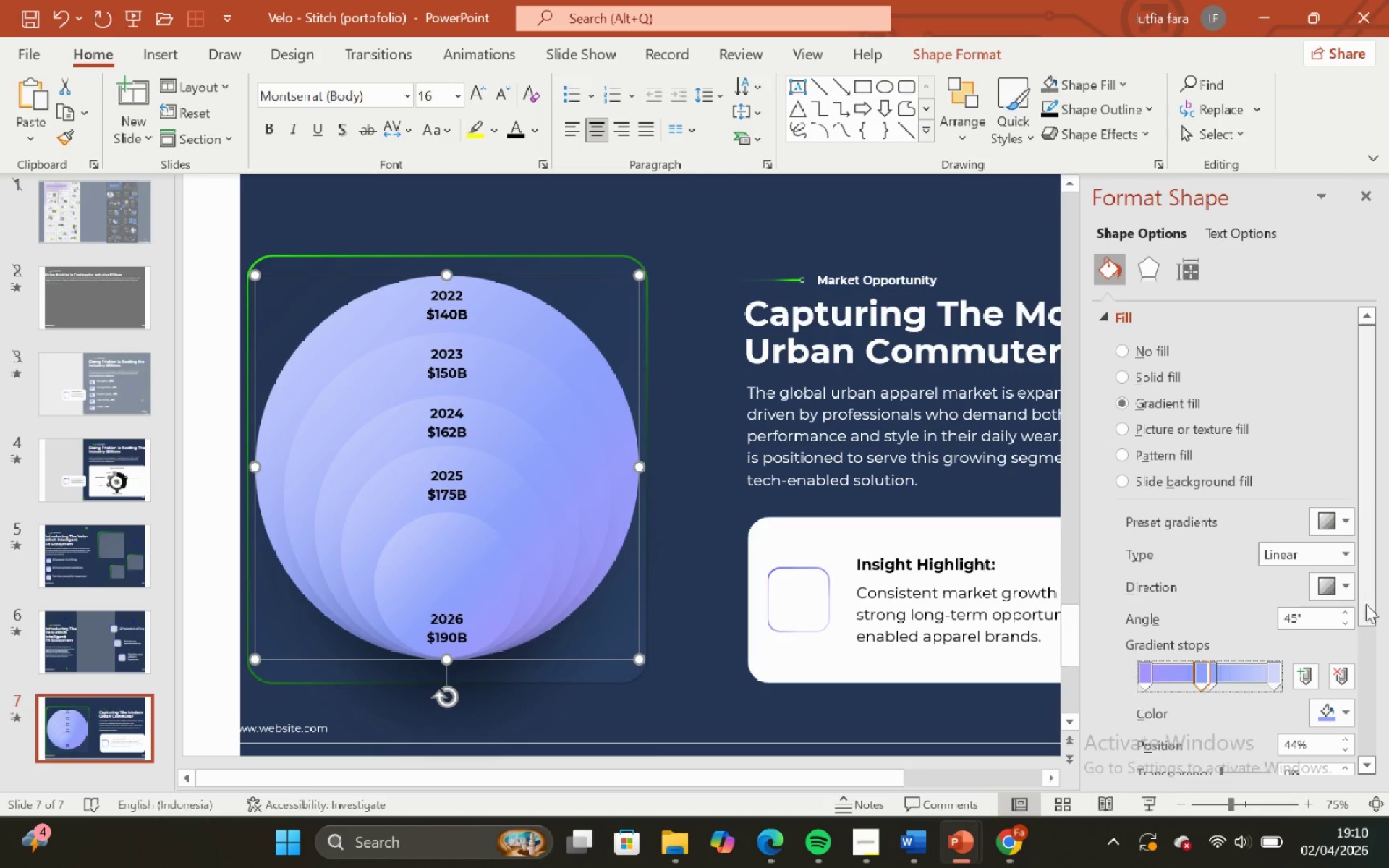 
left_click_drag(start_coordinate=[1366, 603], to_coordinate=[1367, 767])
 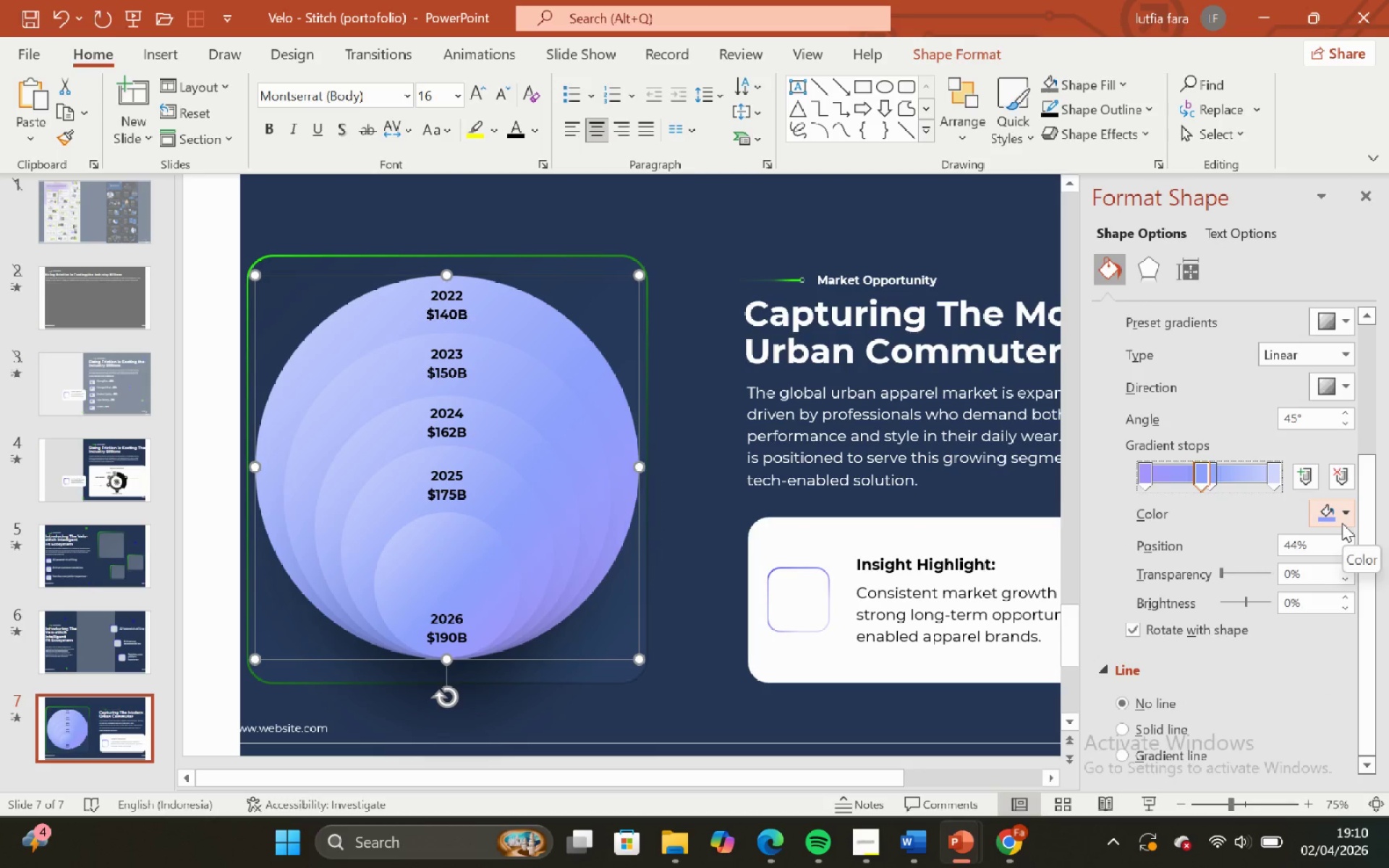 
left_click([1342, 523])
 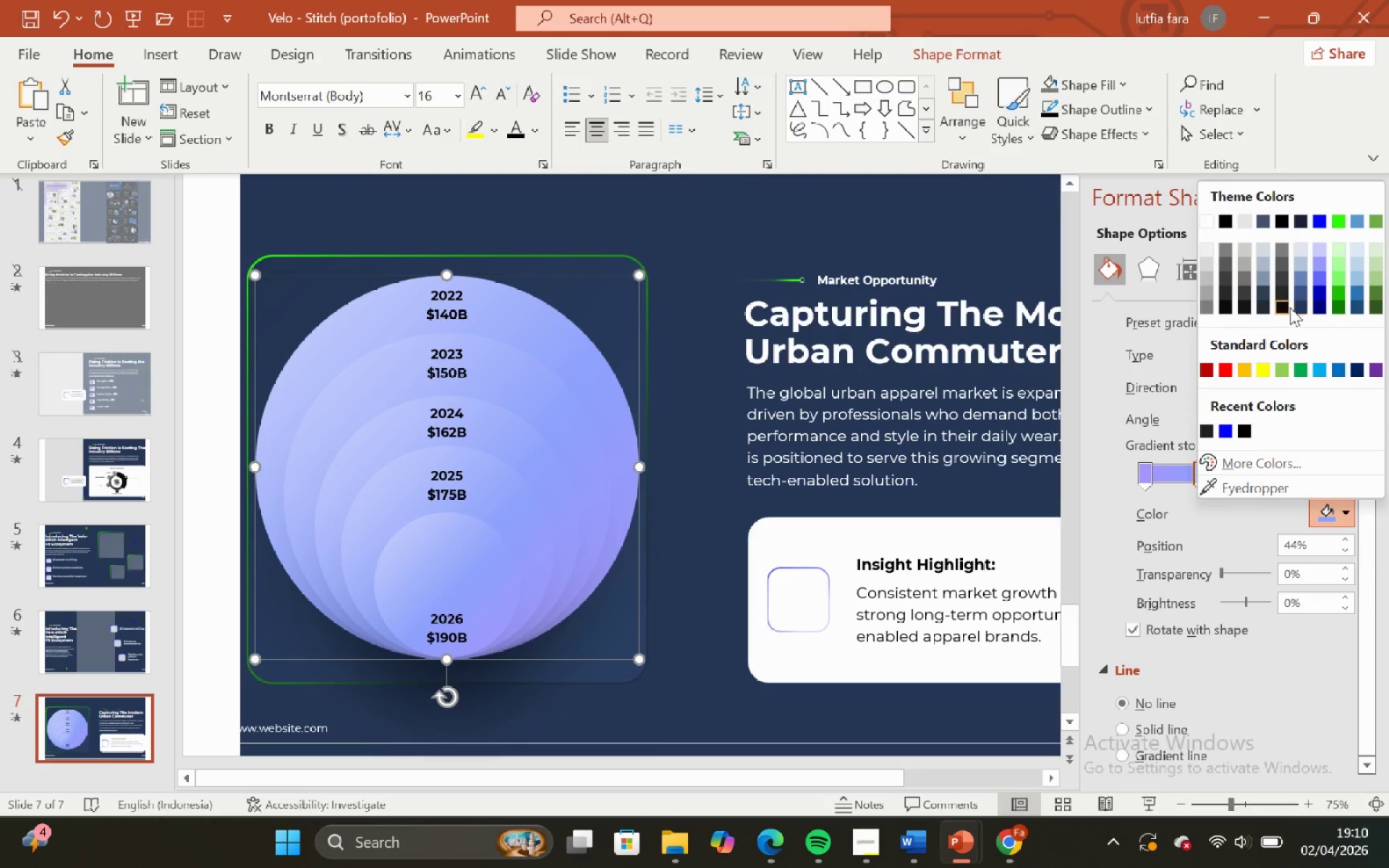 
left_click([1302, 314])
 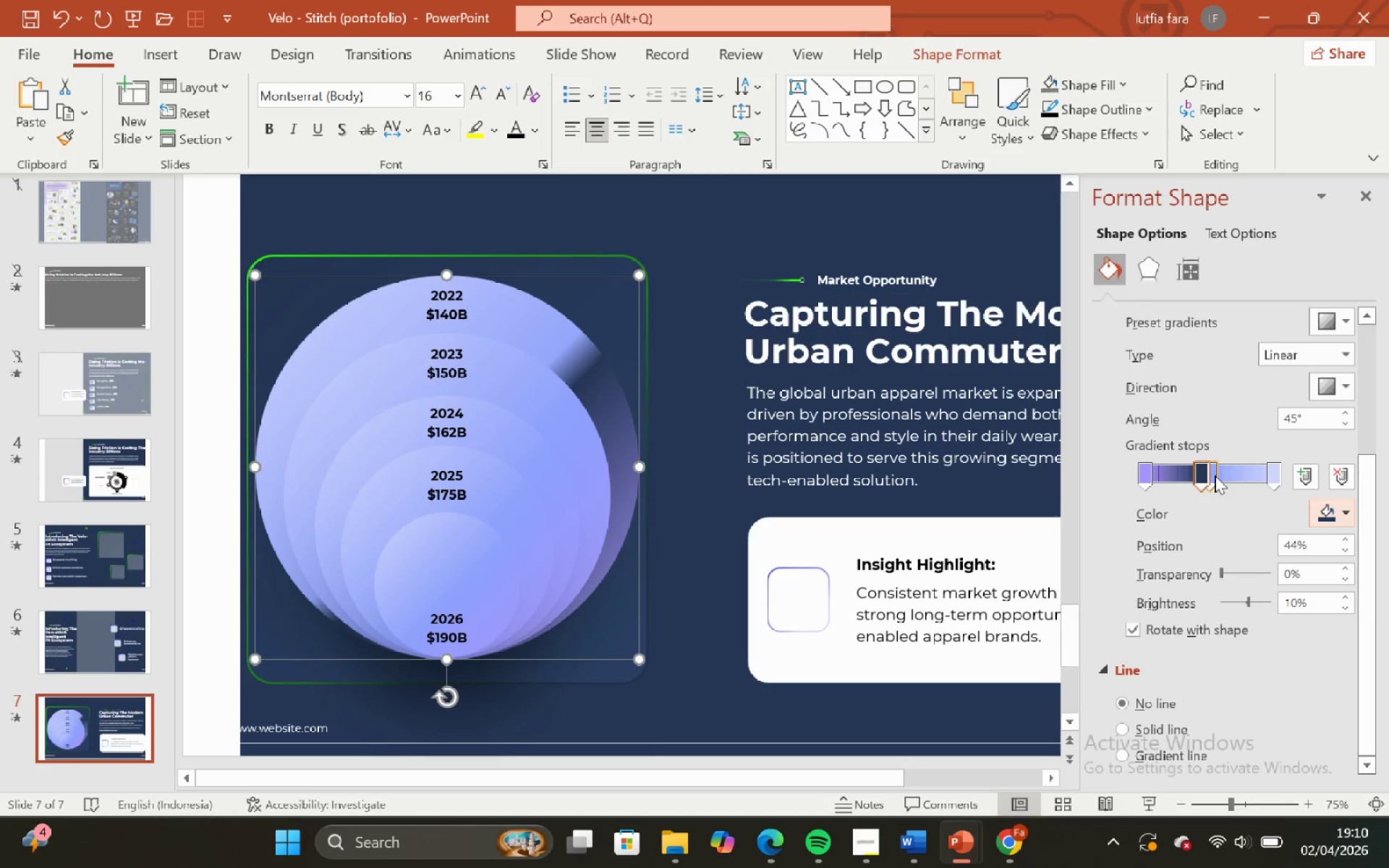 
left_click([1215, 475])
 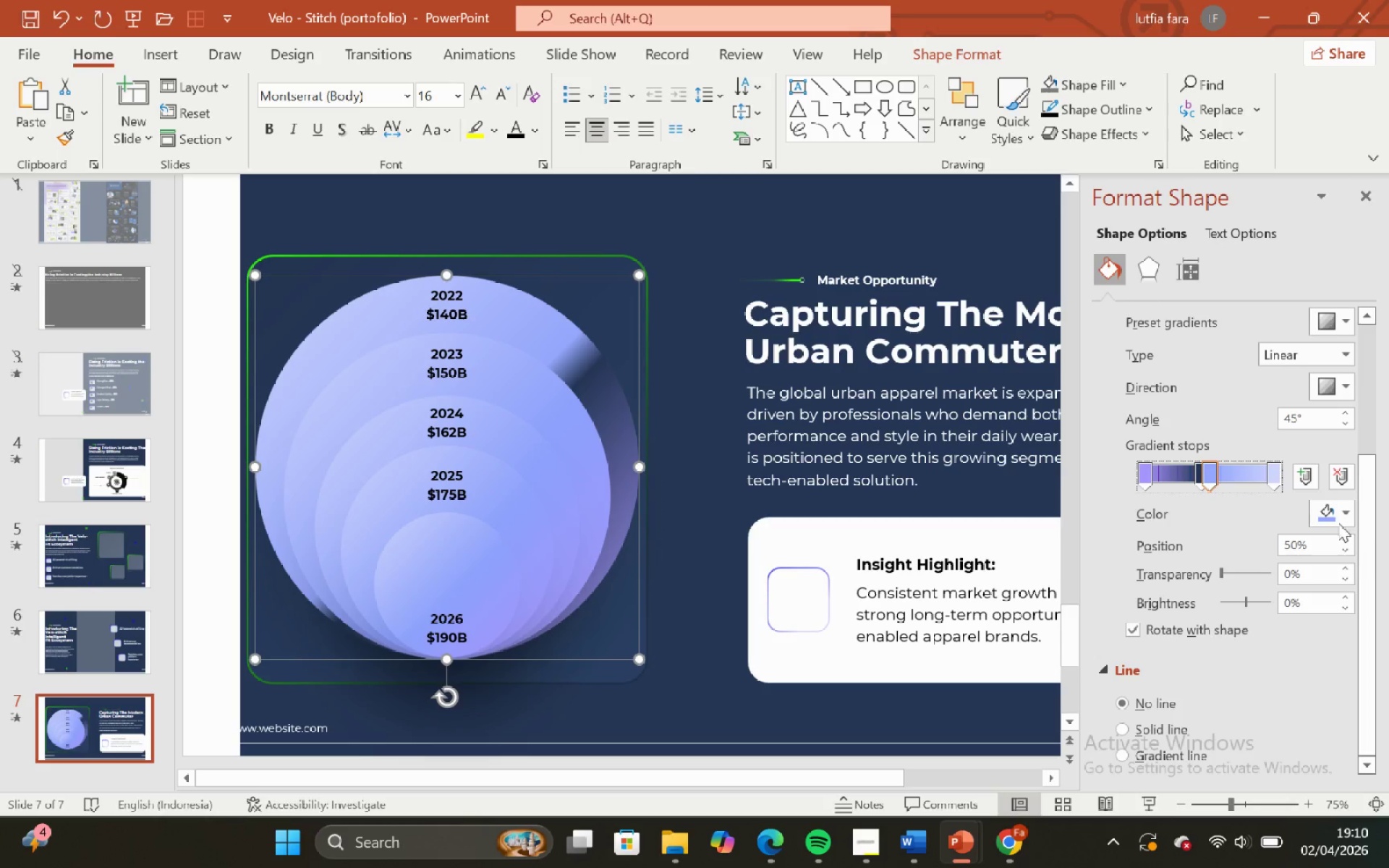 
left_click([1330, 514])
 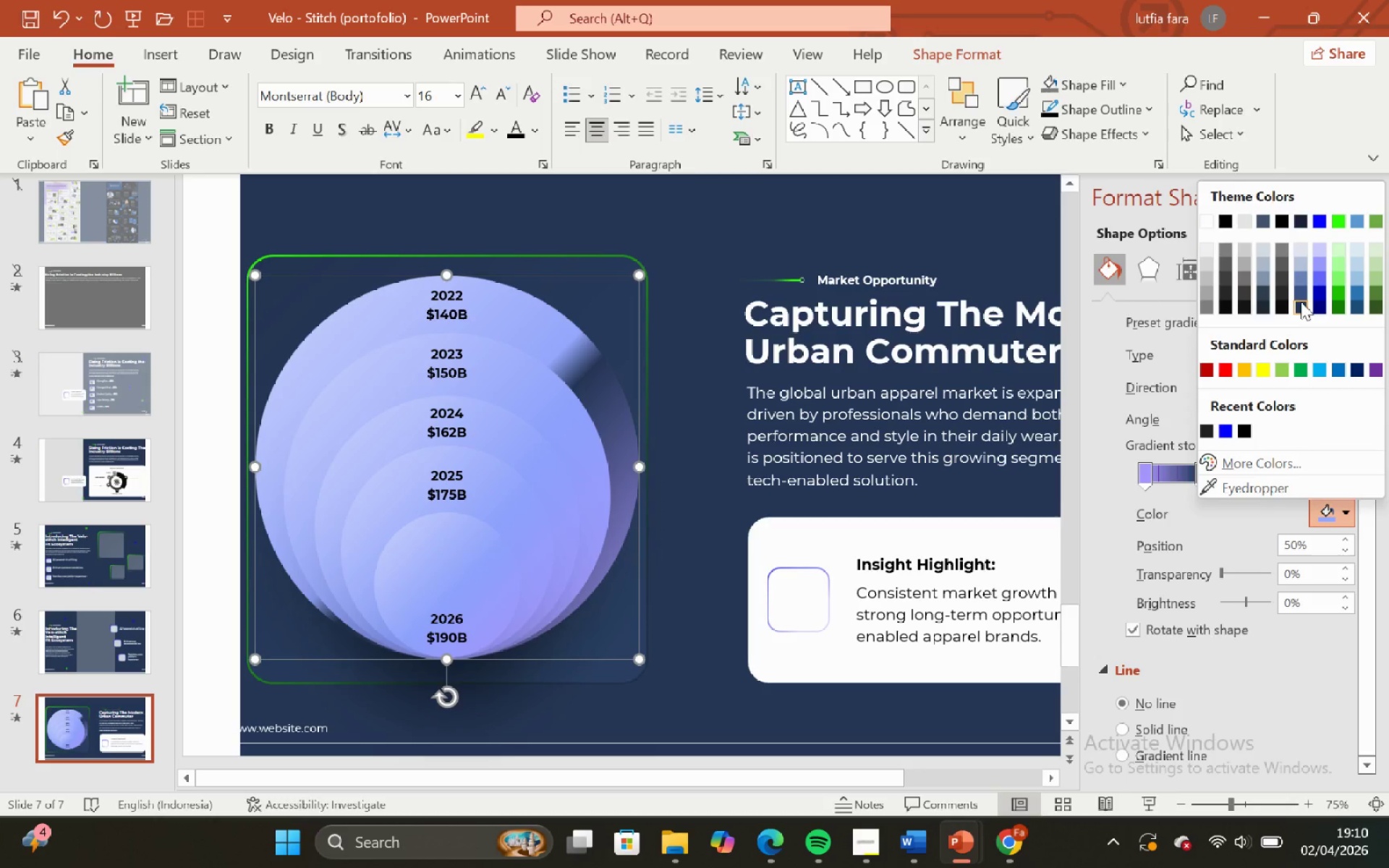 
left_click([1300, 294])
 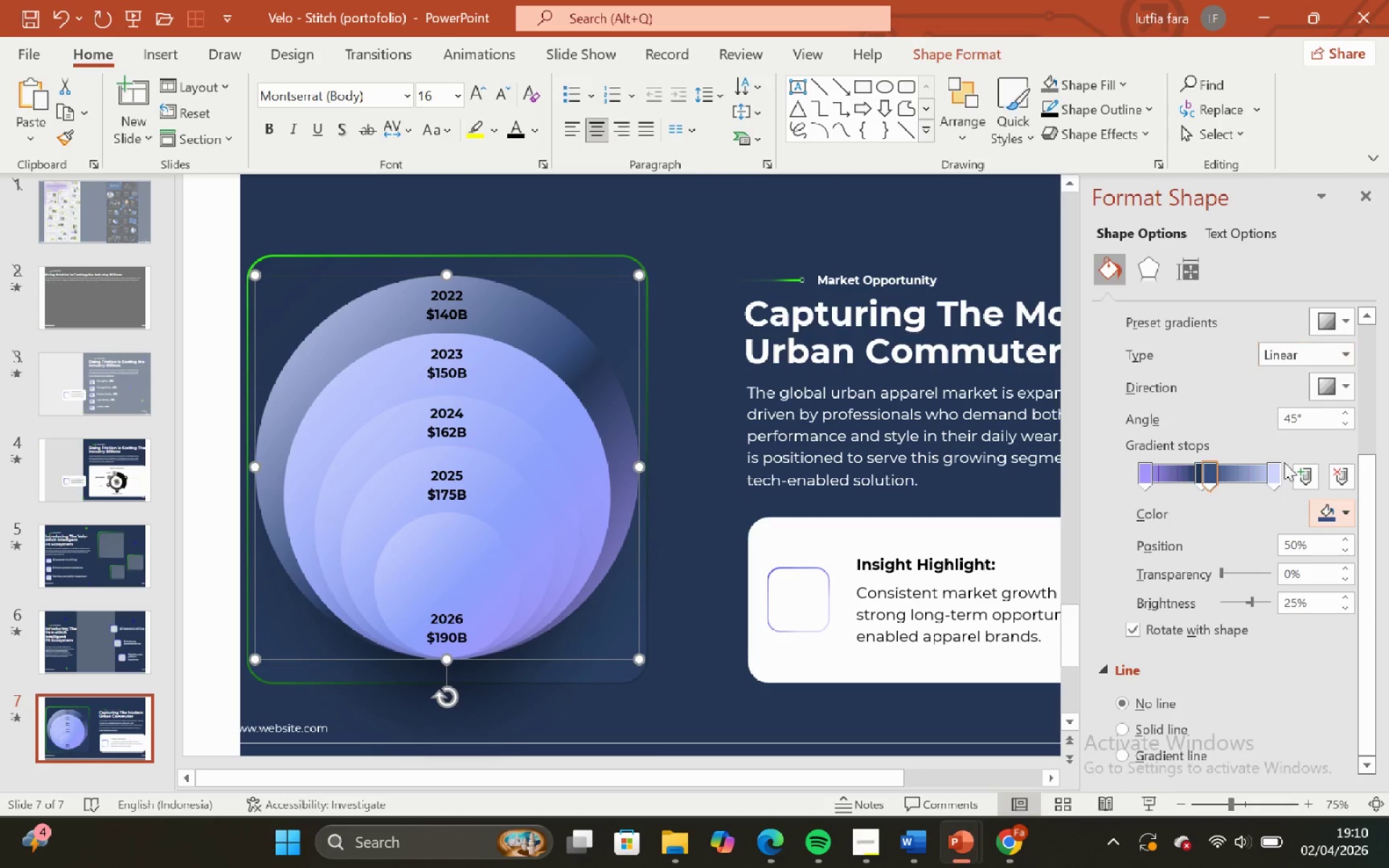 
key(Control+Z)
 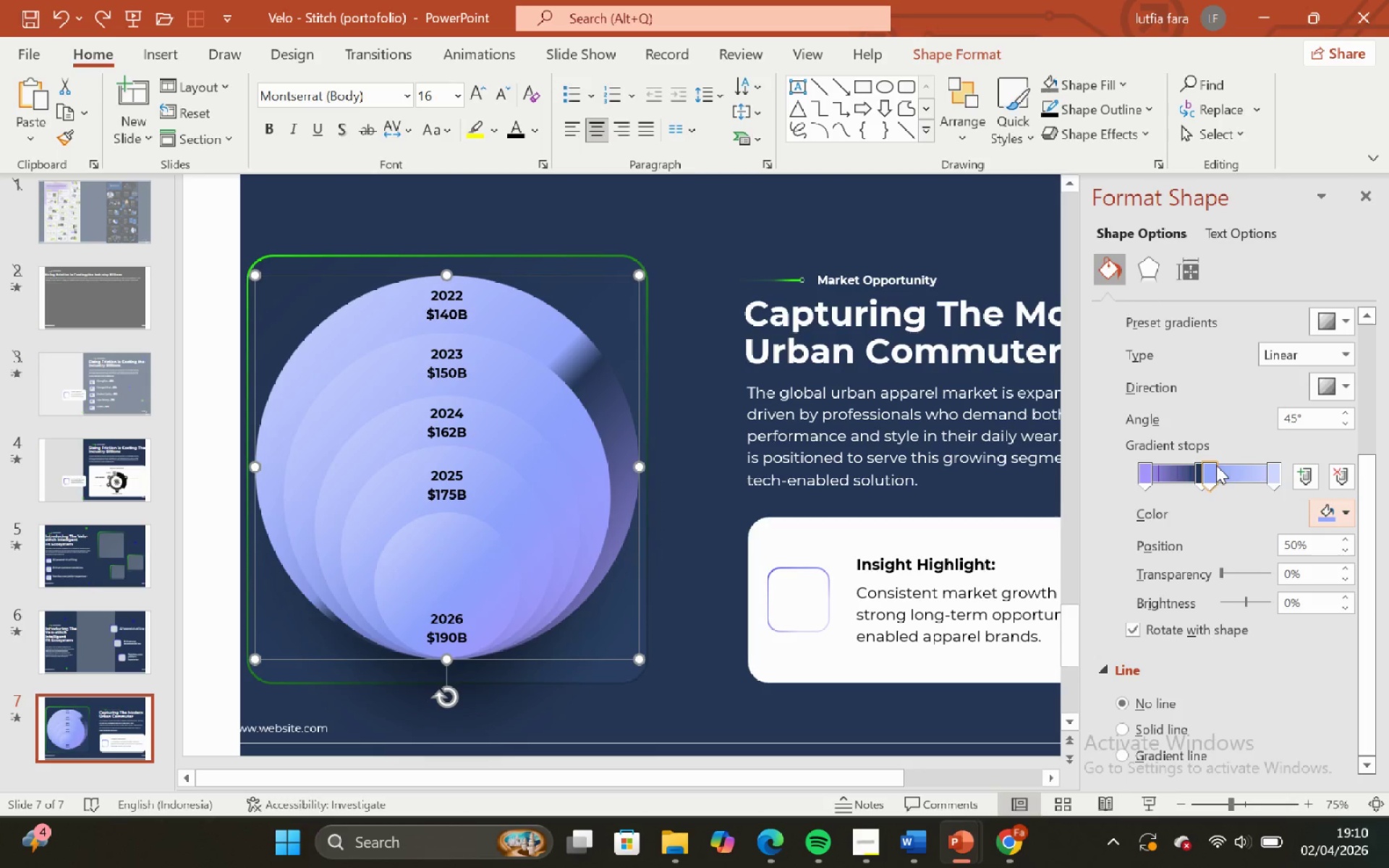 
left_click([1215, 469])
 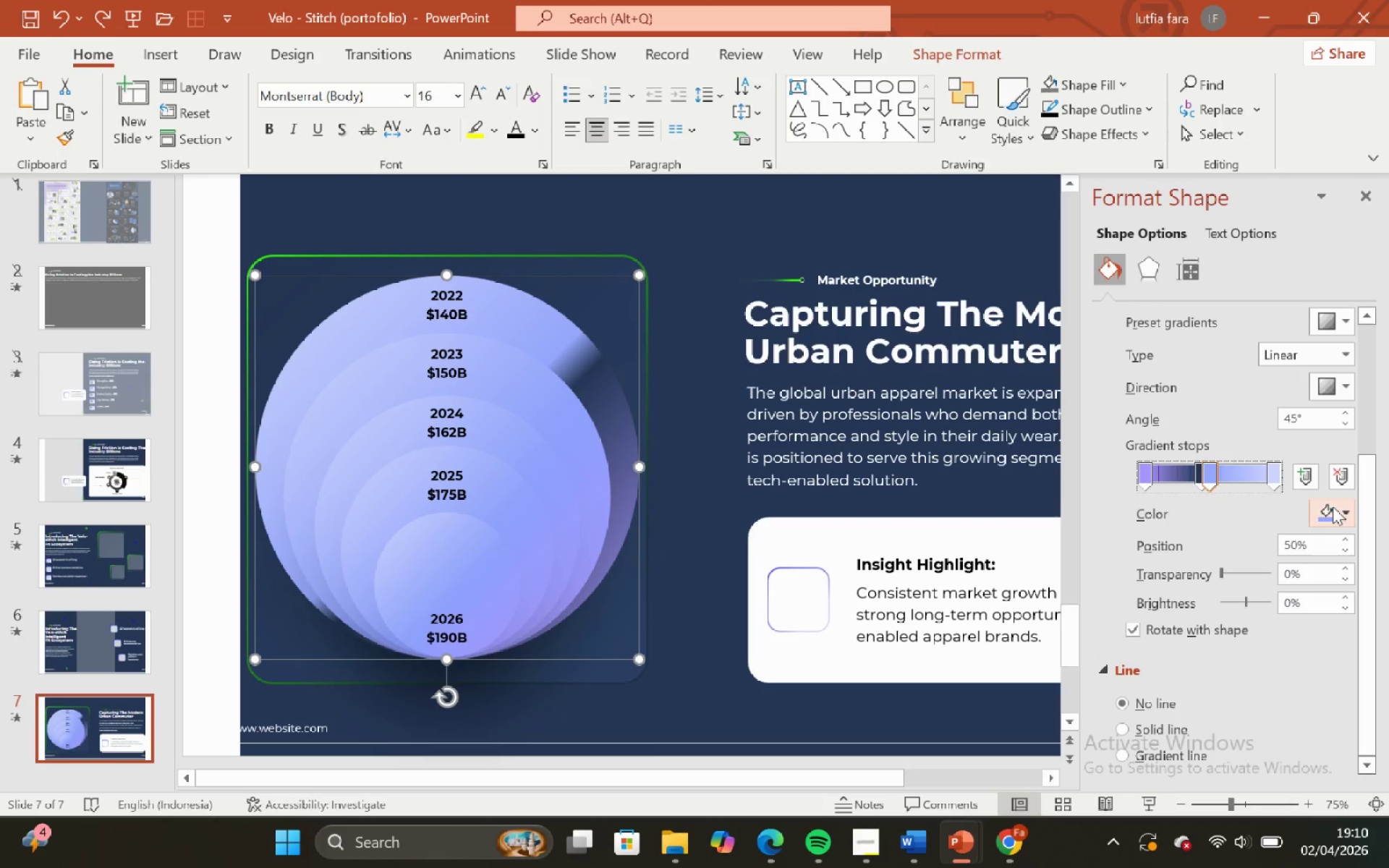 
left_click([1333, 507])
 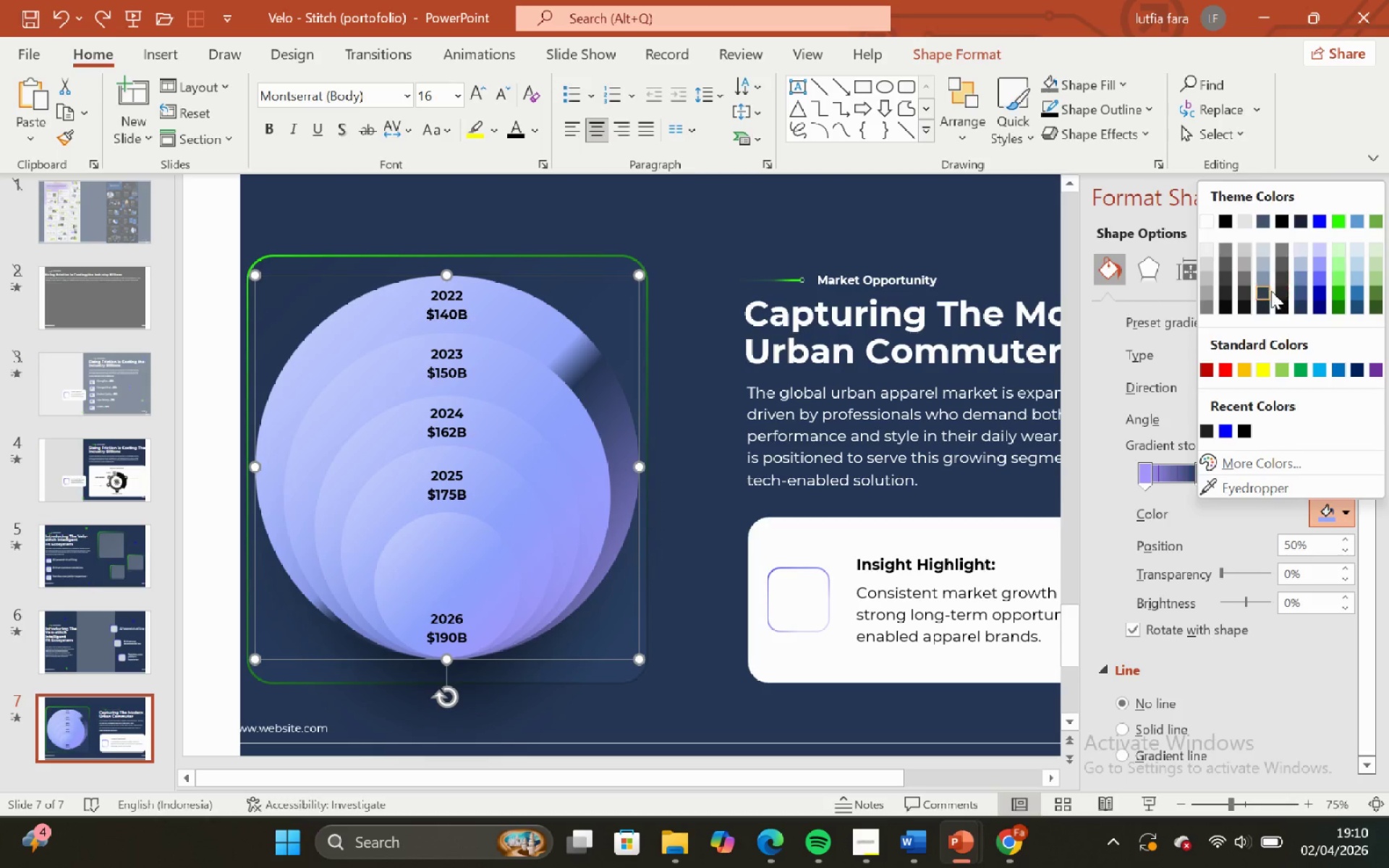 
left_click([1271, 291])
 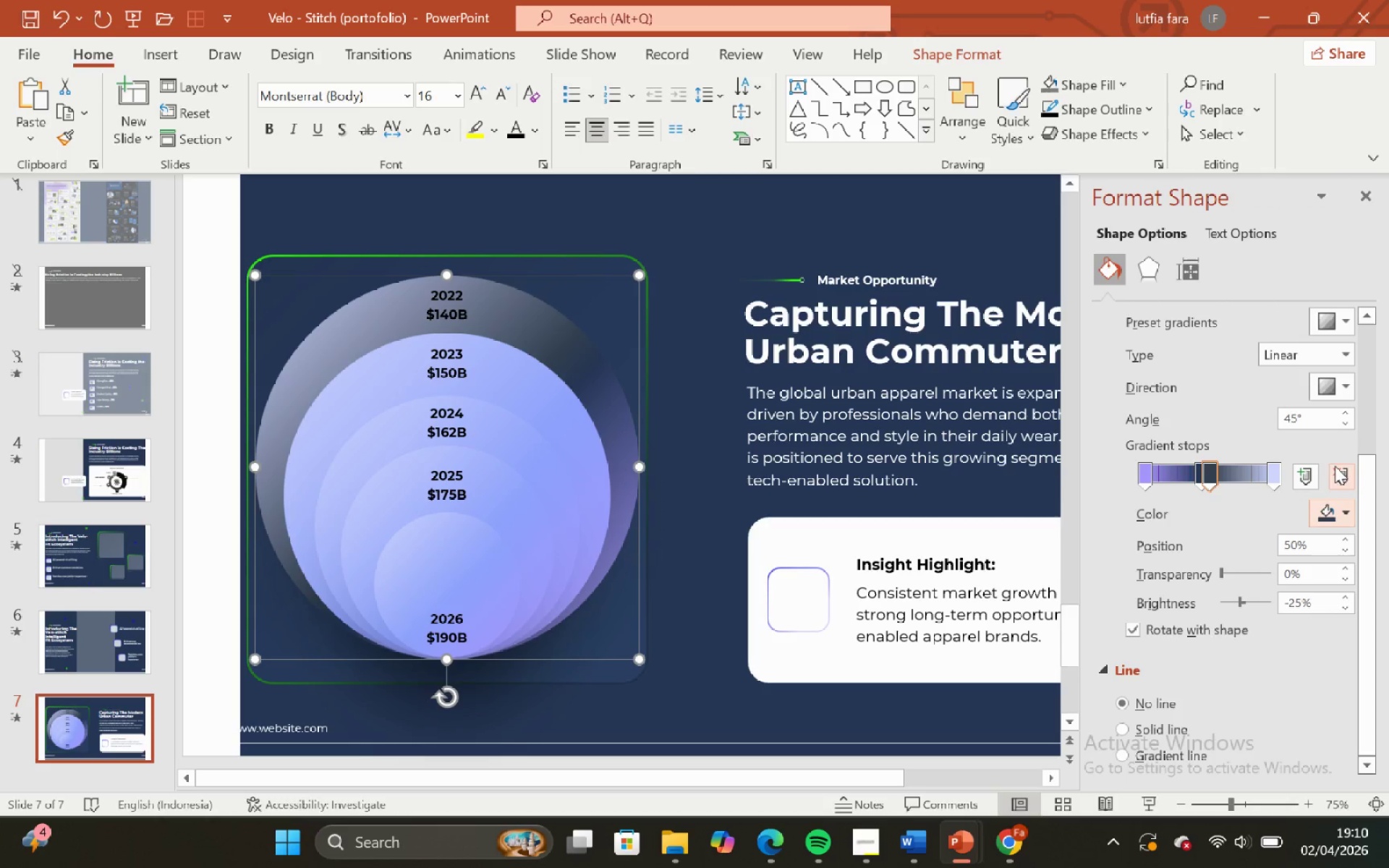 
key(Control+ControlLeft)
 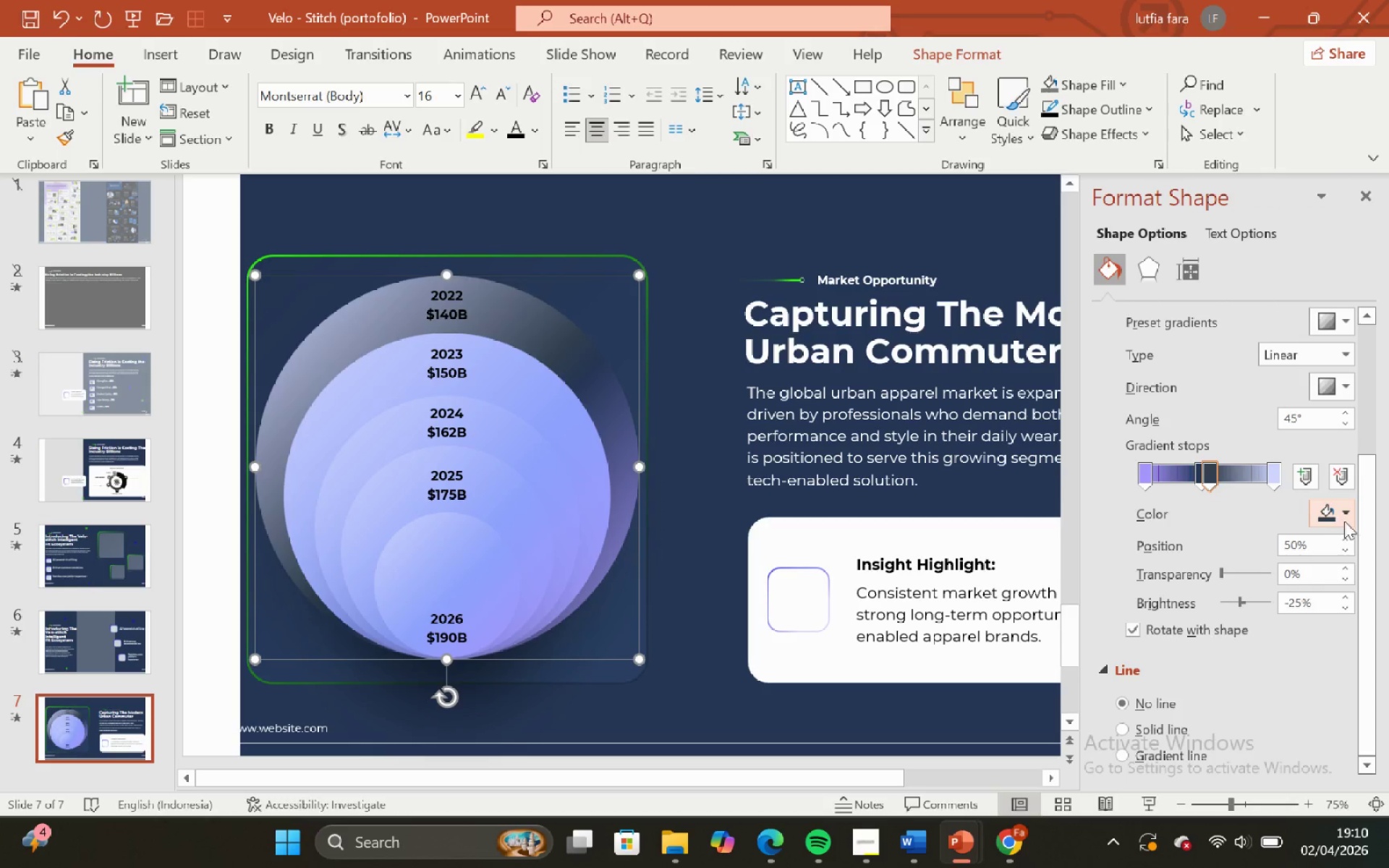 
key(Control+Z)
 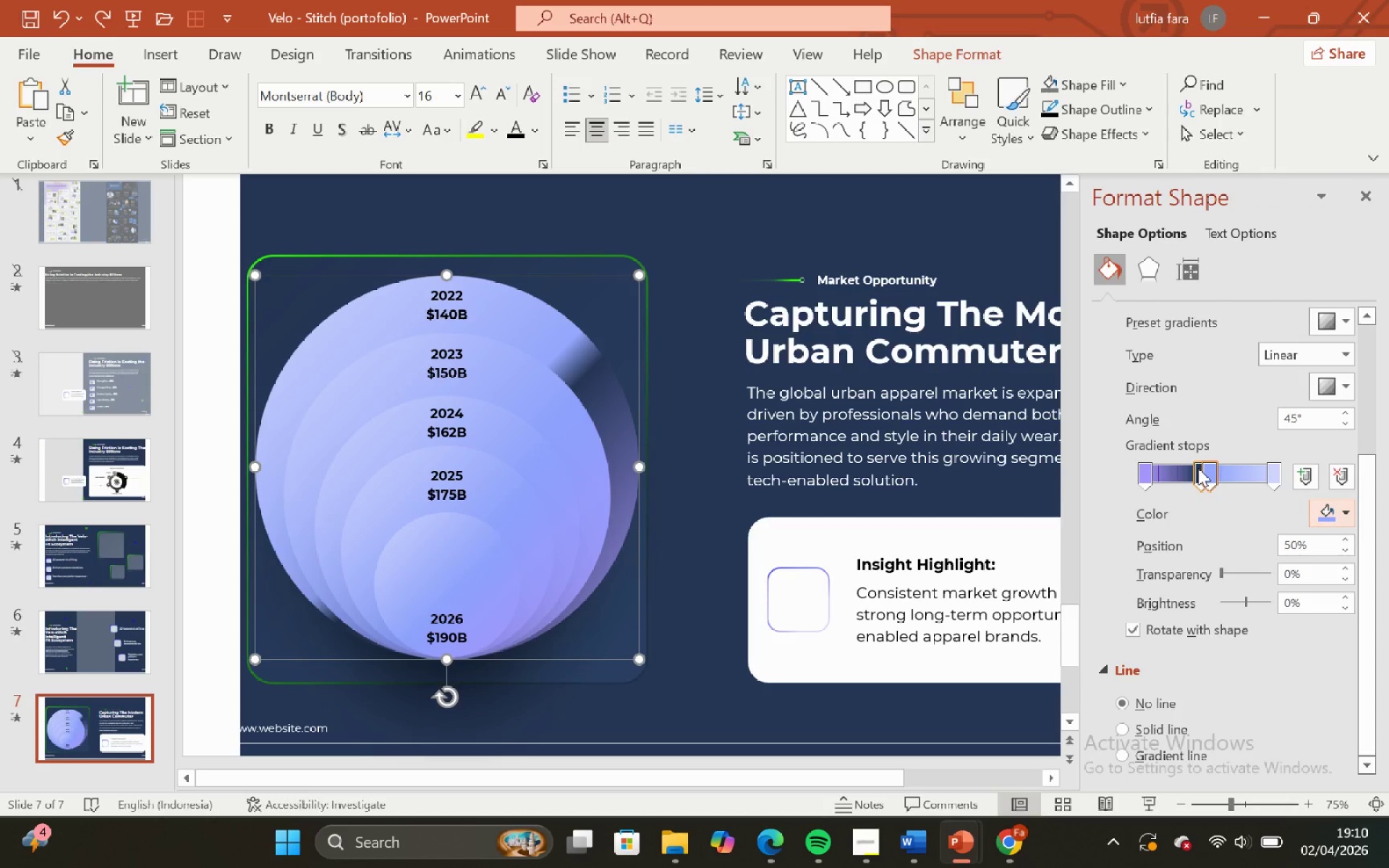 
left_click([1198, 468])
 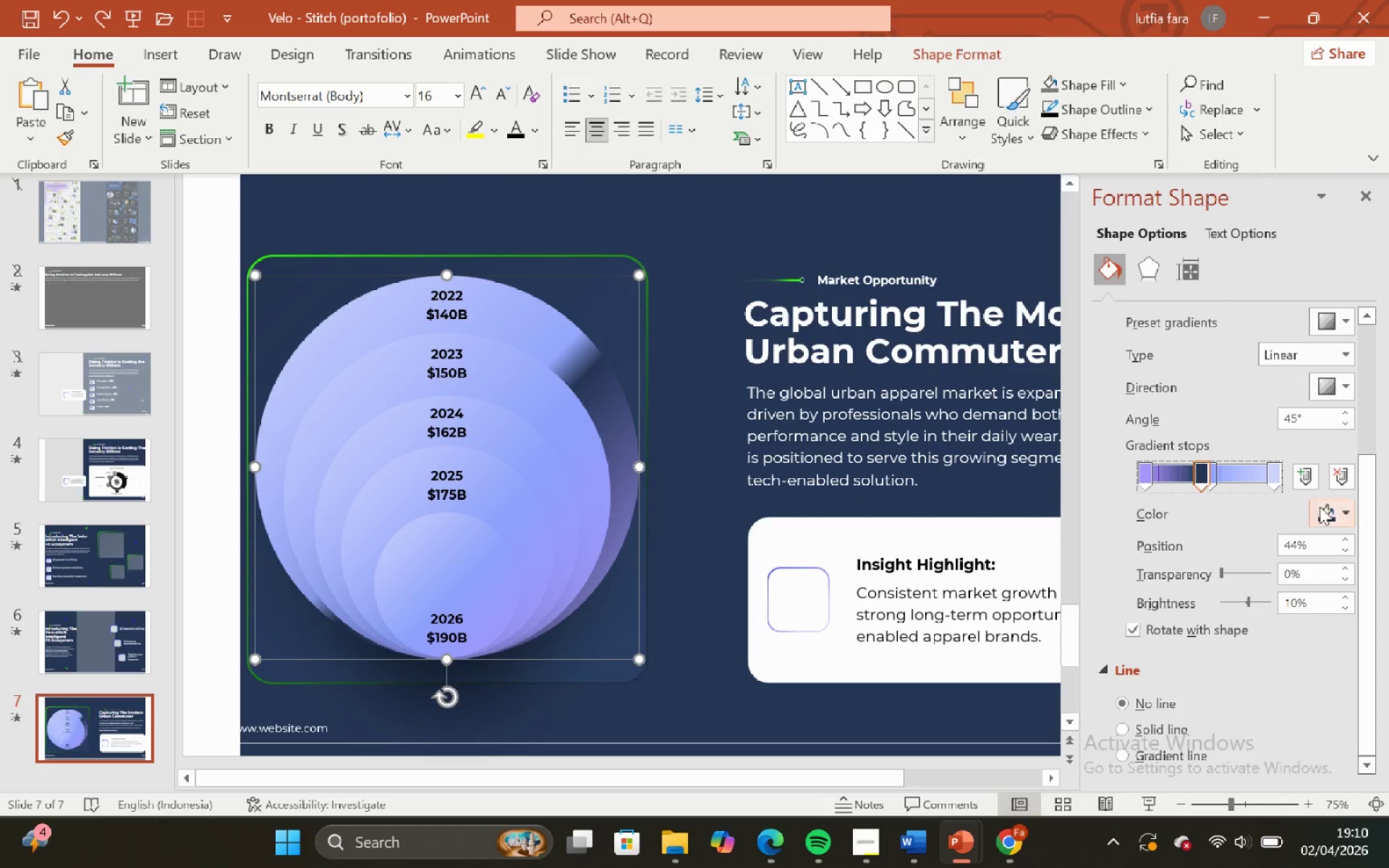 
left_click([1328, 507])
 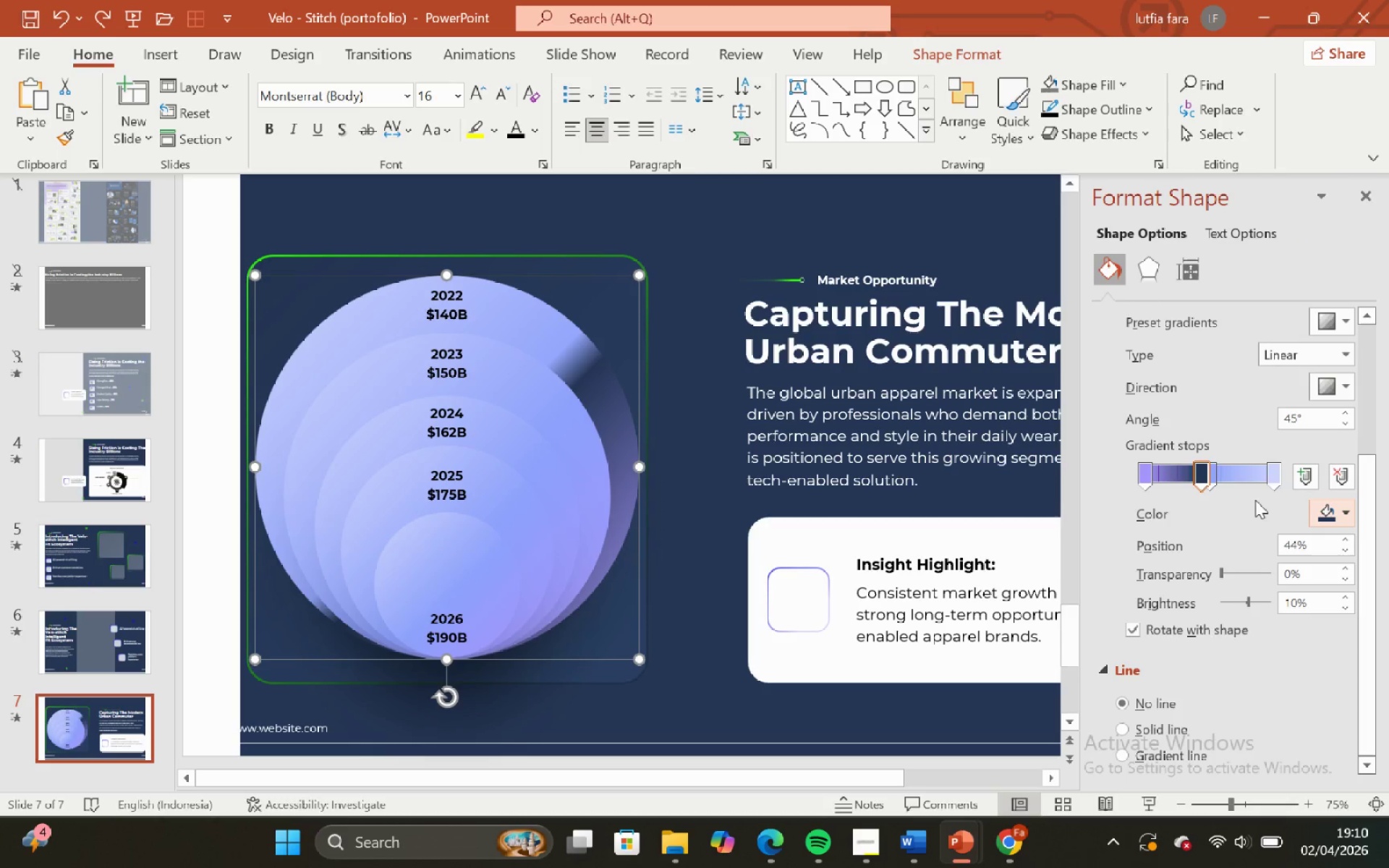 
left_click([1211, 472])
 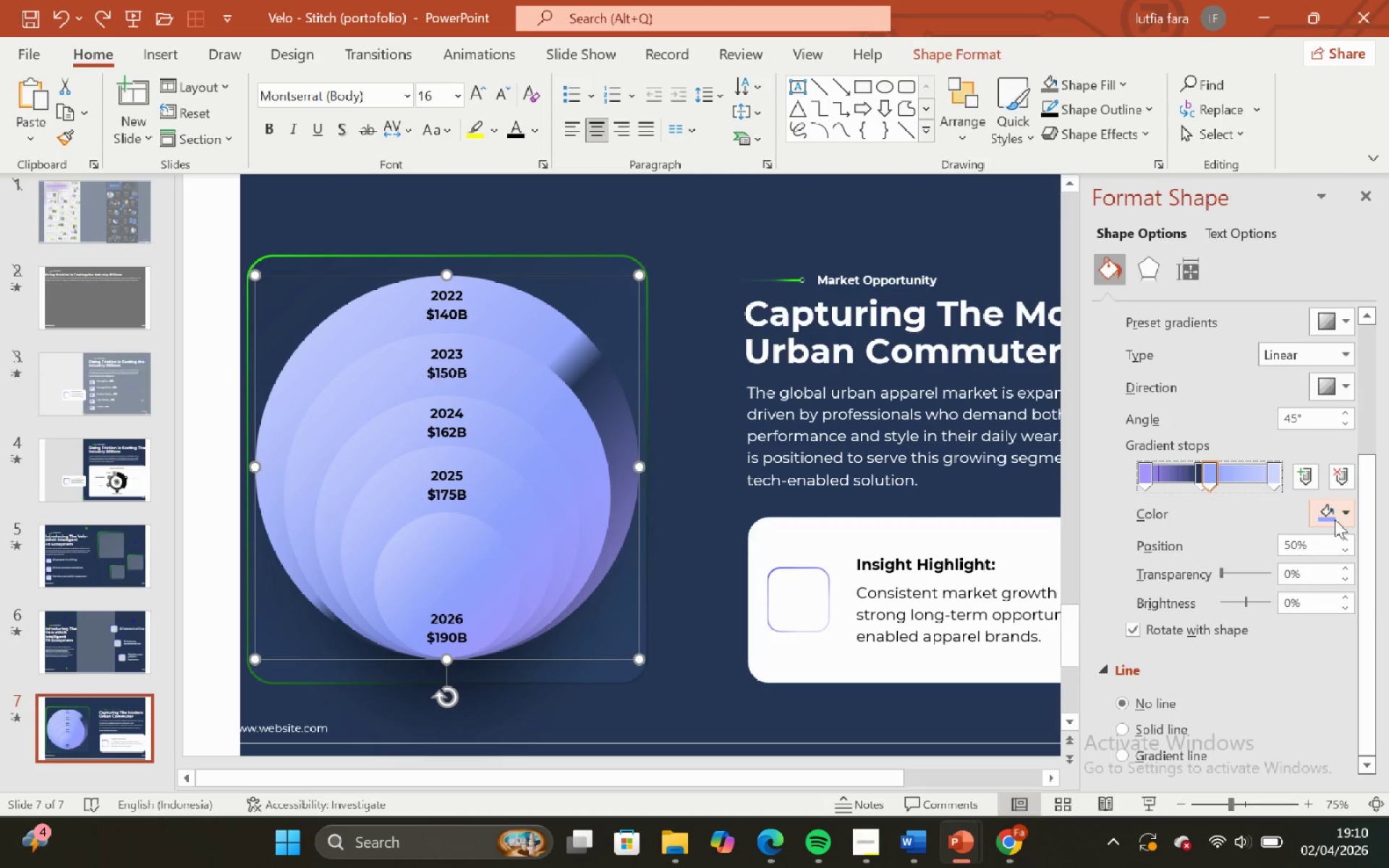 
left_click([1335, 517])
 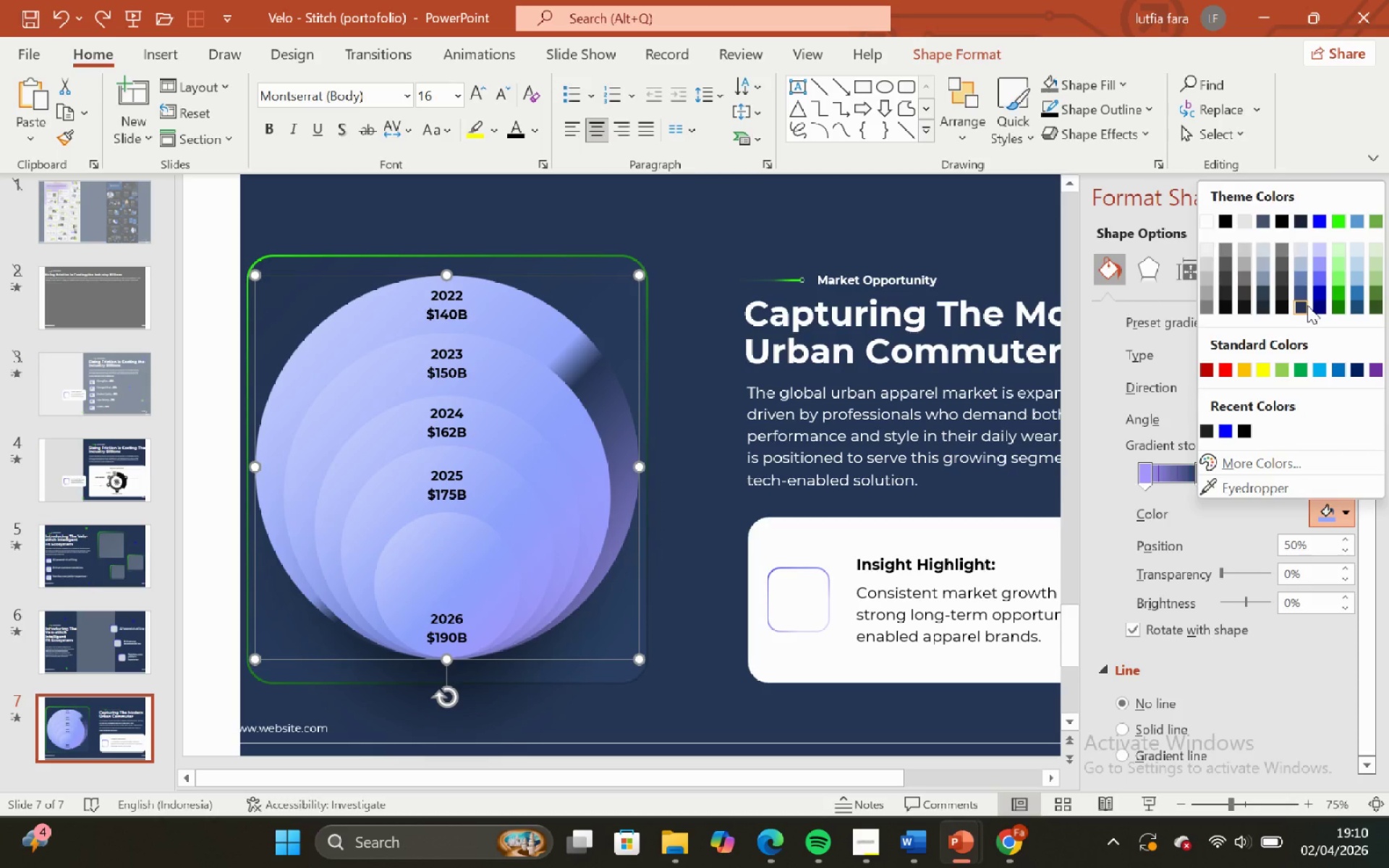 
left_click([1307, 305])
 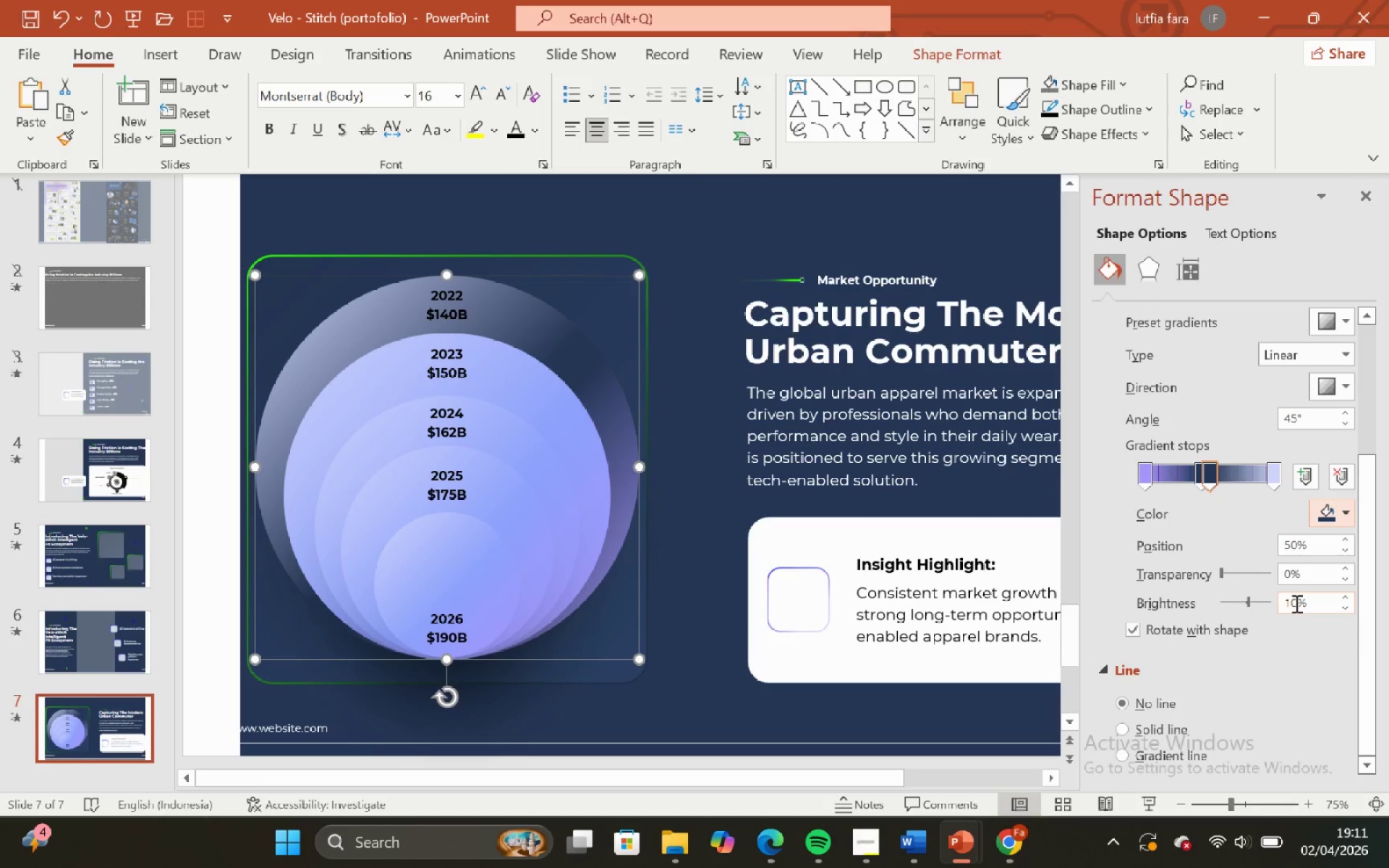 
left_click_drag(start_coordinate=[1295, 603], to_coordinate=[1263, 610])
 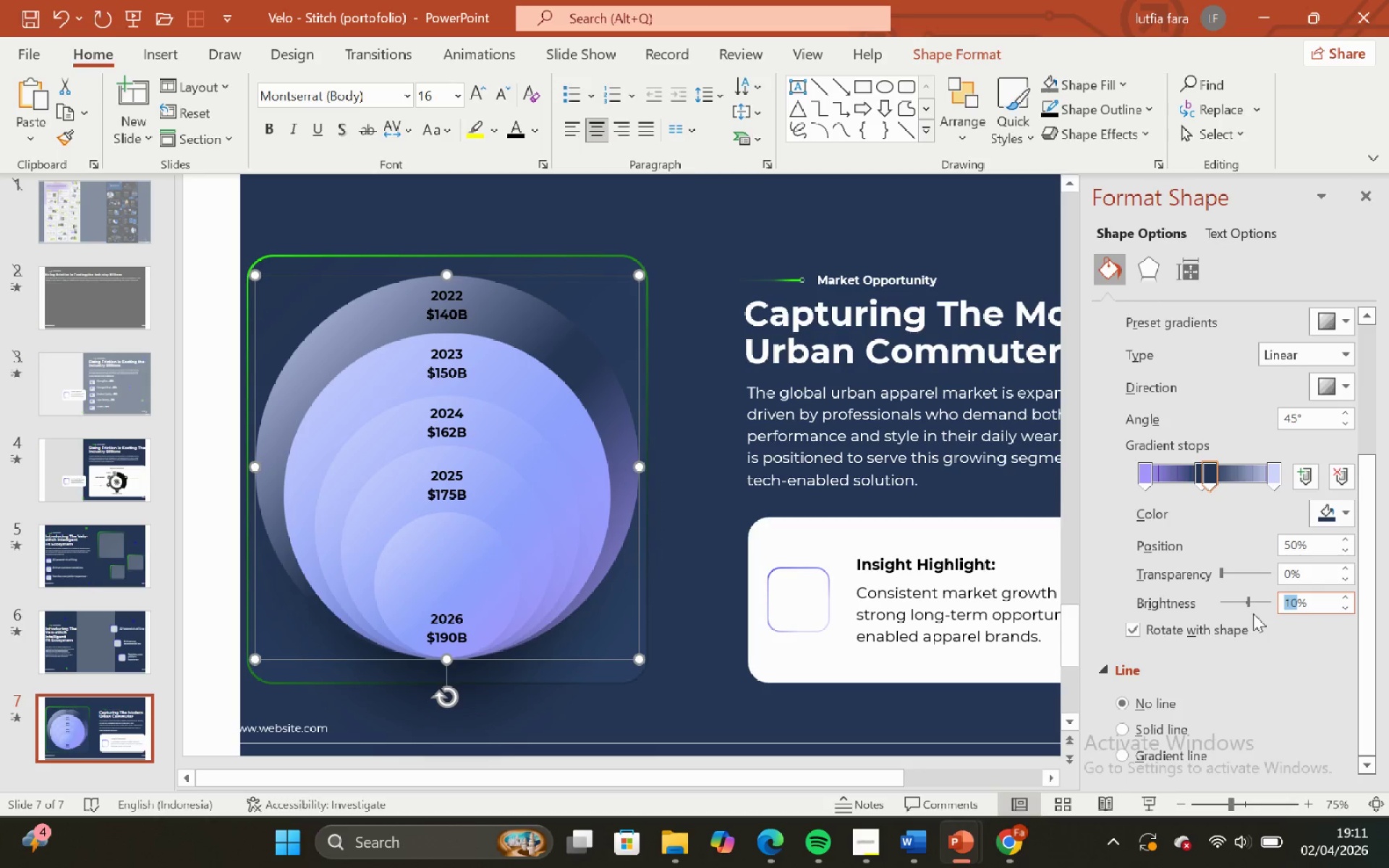 
key(Backspace)
 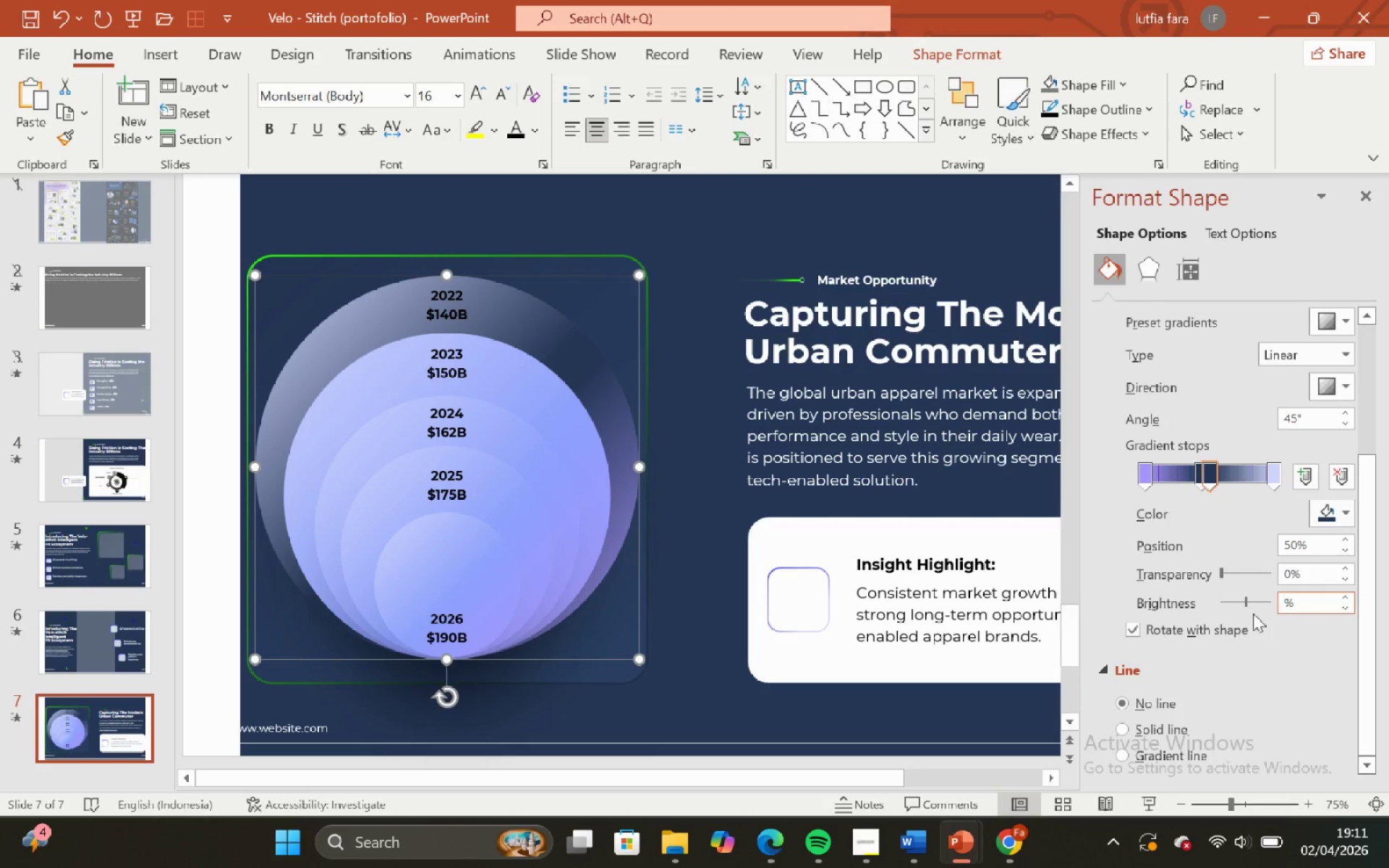 
key(0)
 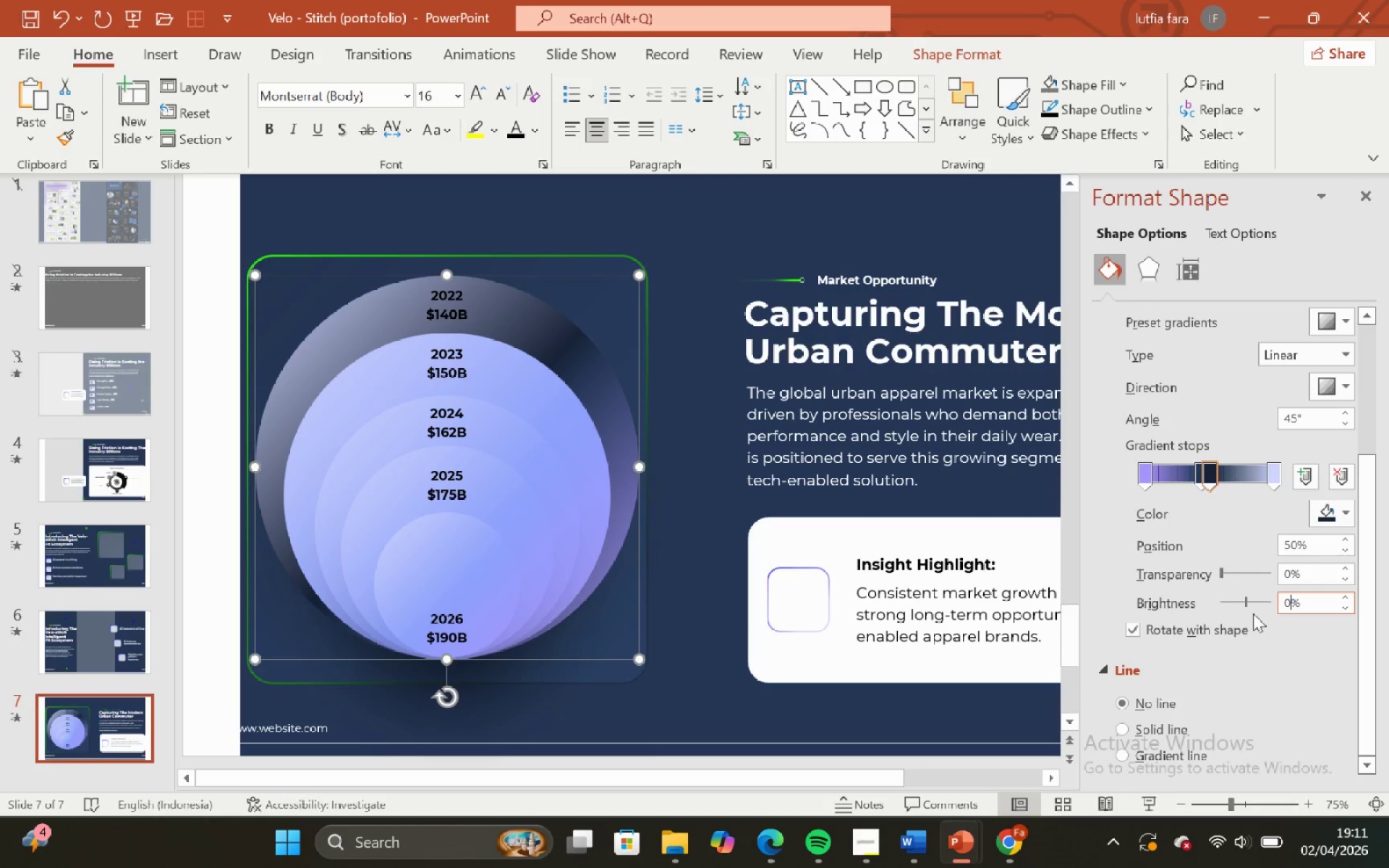 
key(Enter)
 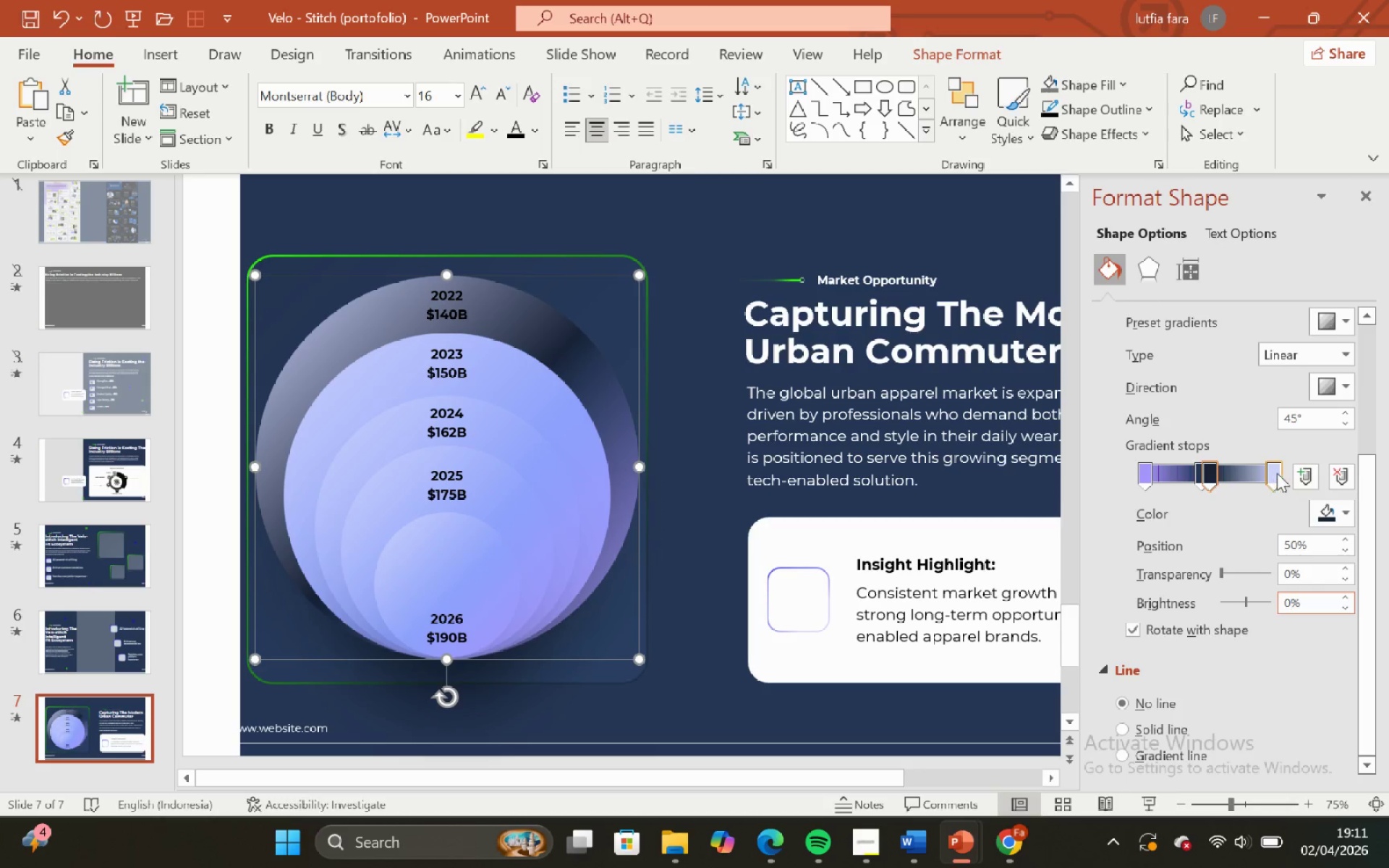 
left_click([1278, 471])
 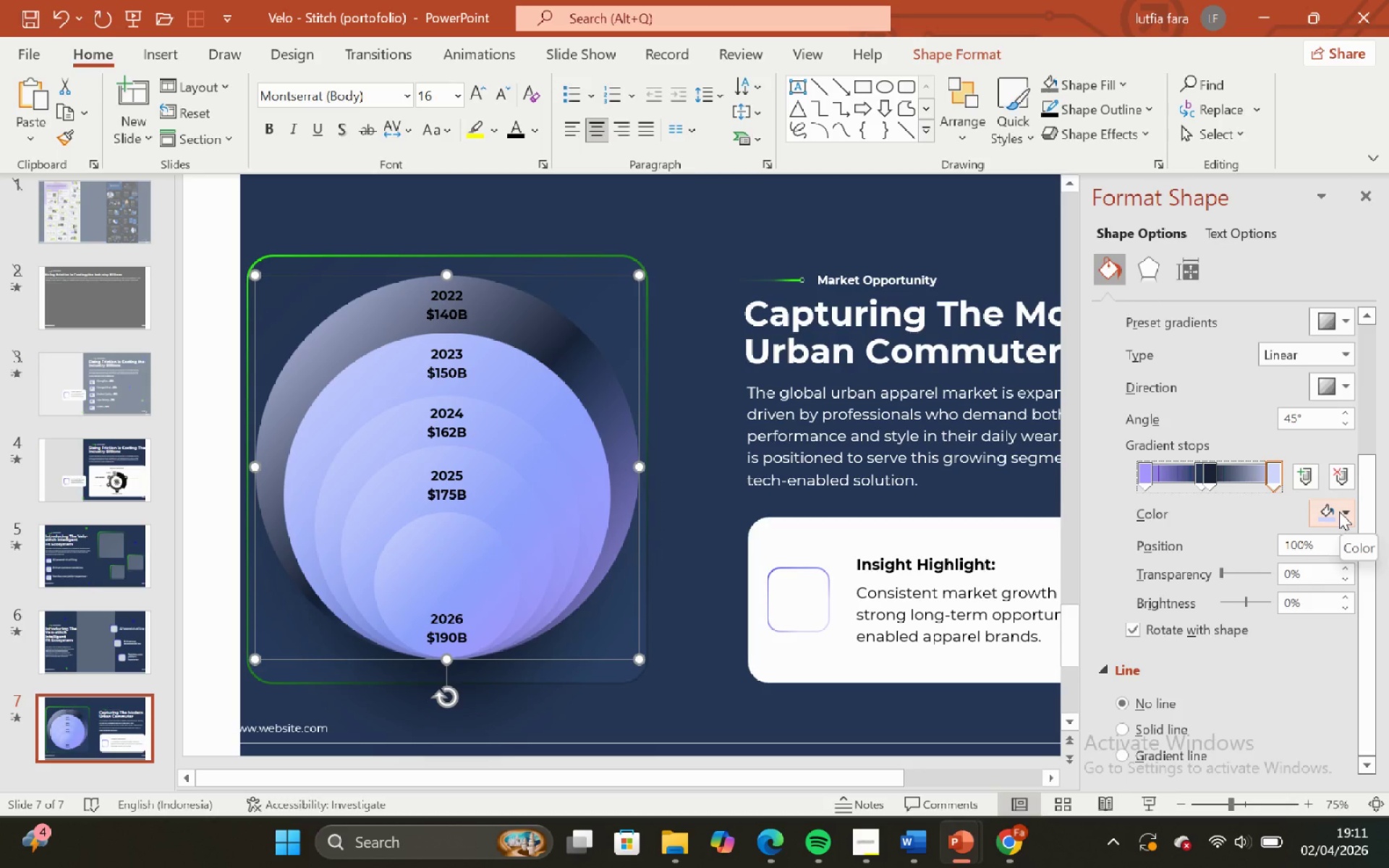 
left_click([1339, 511])
 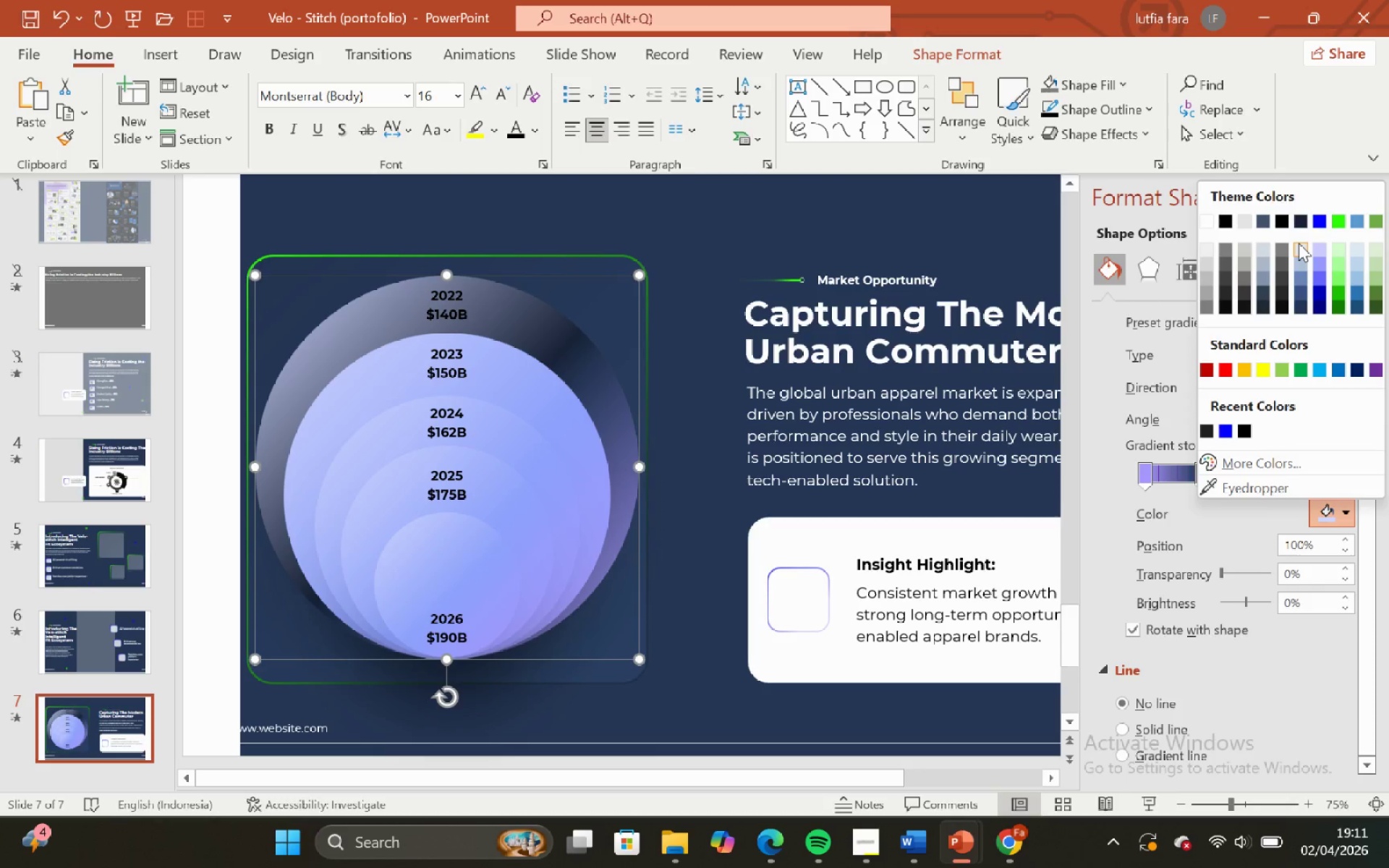 
left_click([1298, 250])
 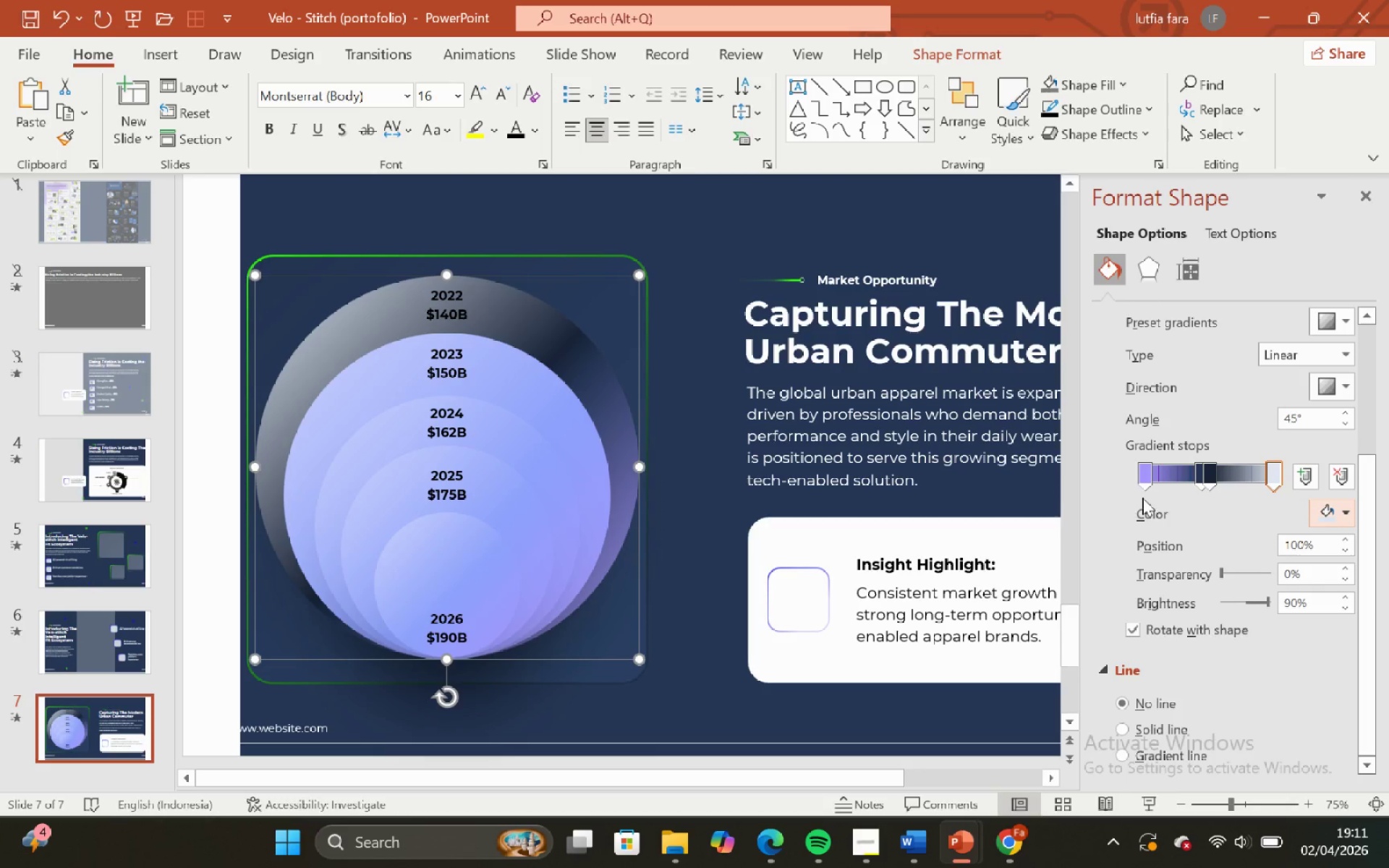 
left_click([1141, 480])
 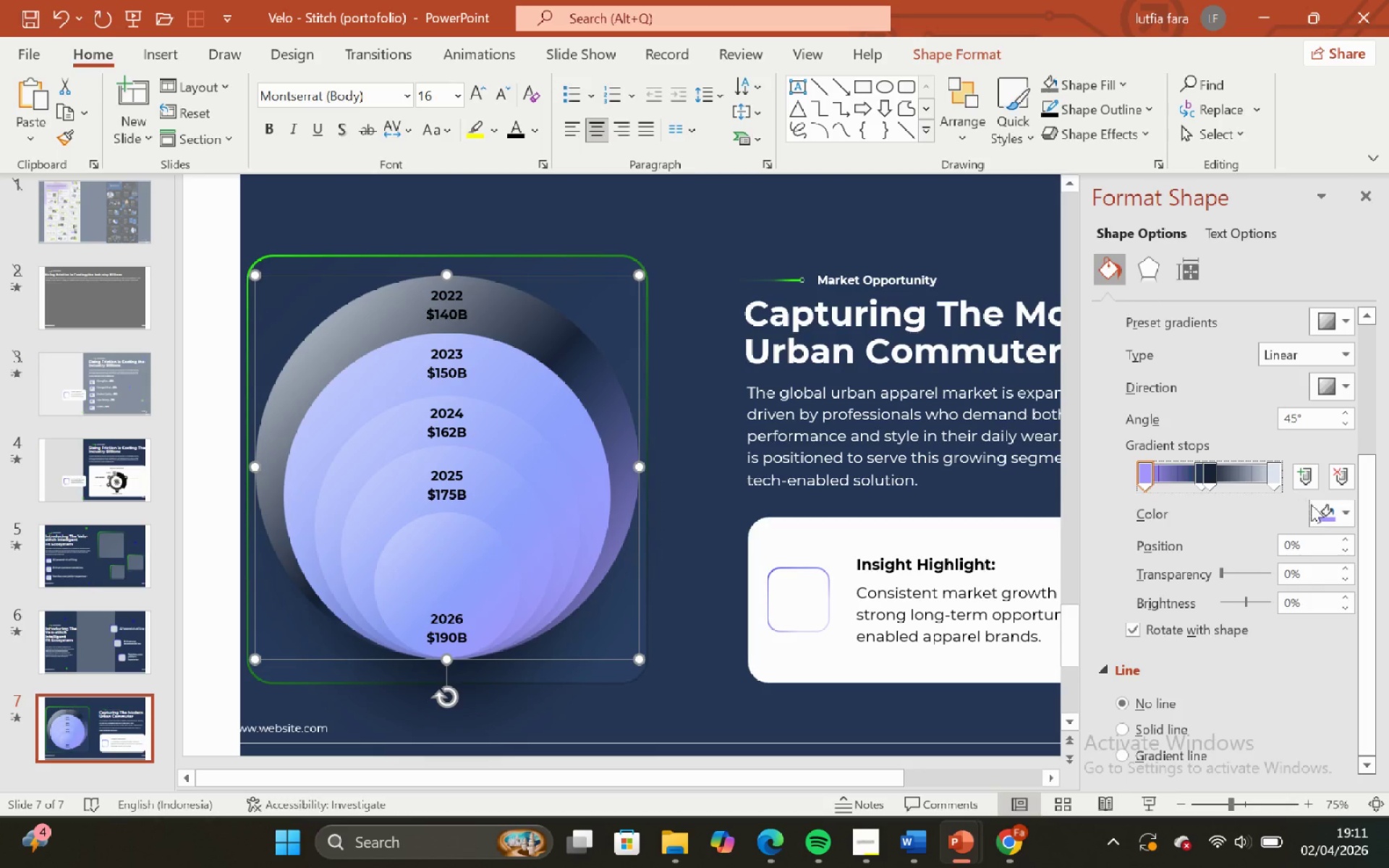 
left_click([1324, 514])
 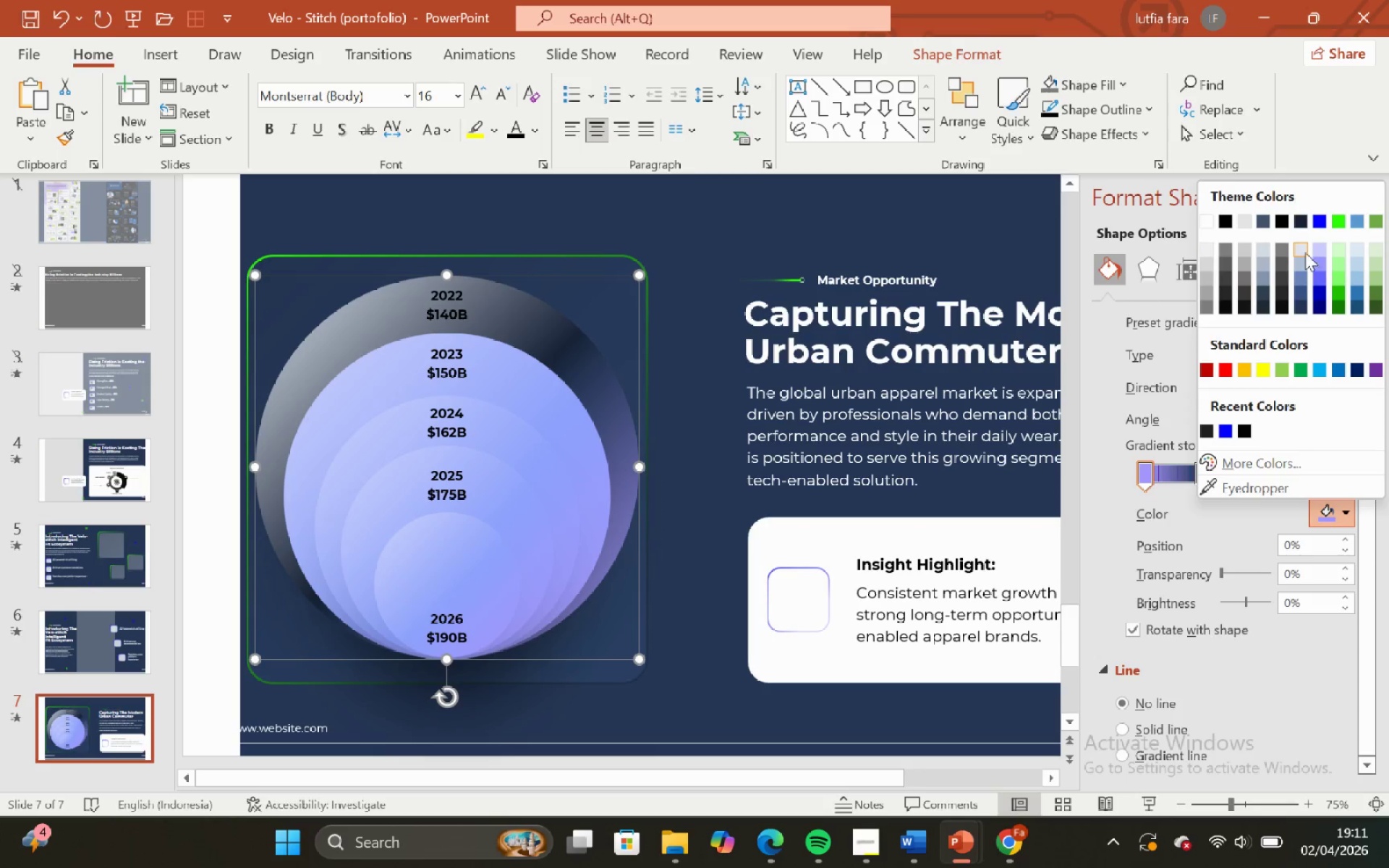 
left_click([1305, 252])
 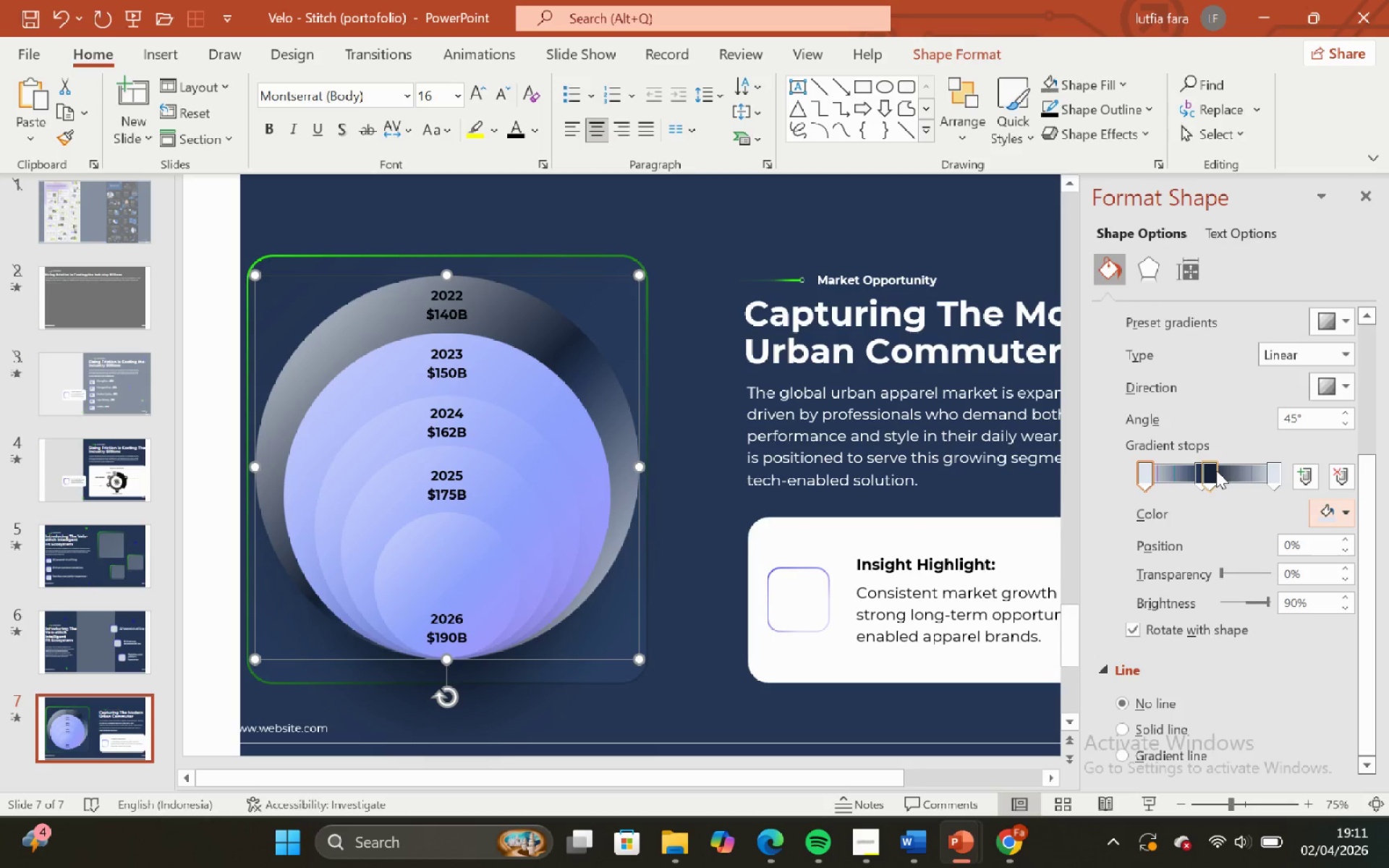 
left_click_drag(start_coordinate=[1214, 470], to_coordinate=[1231, 479])
 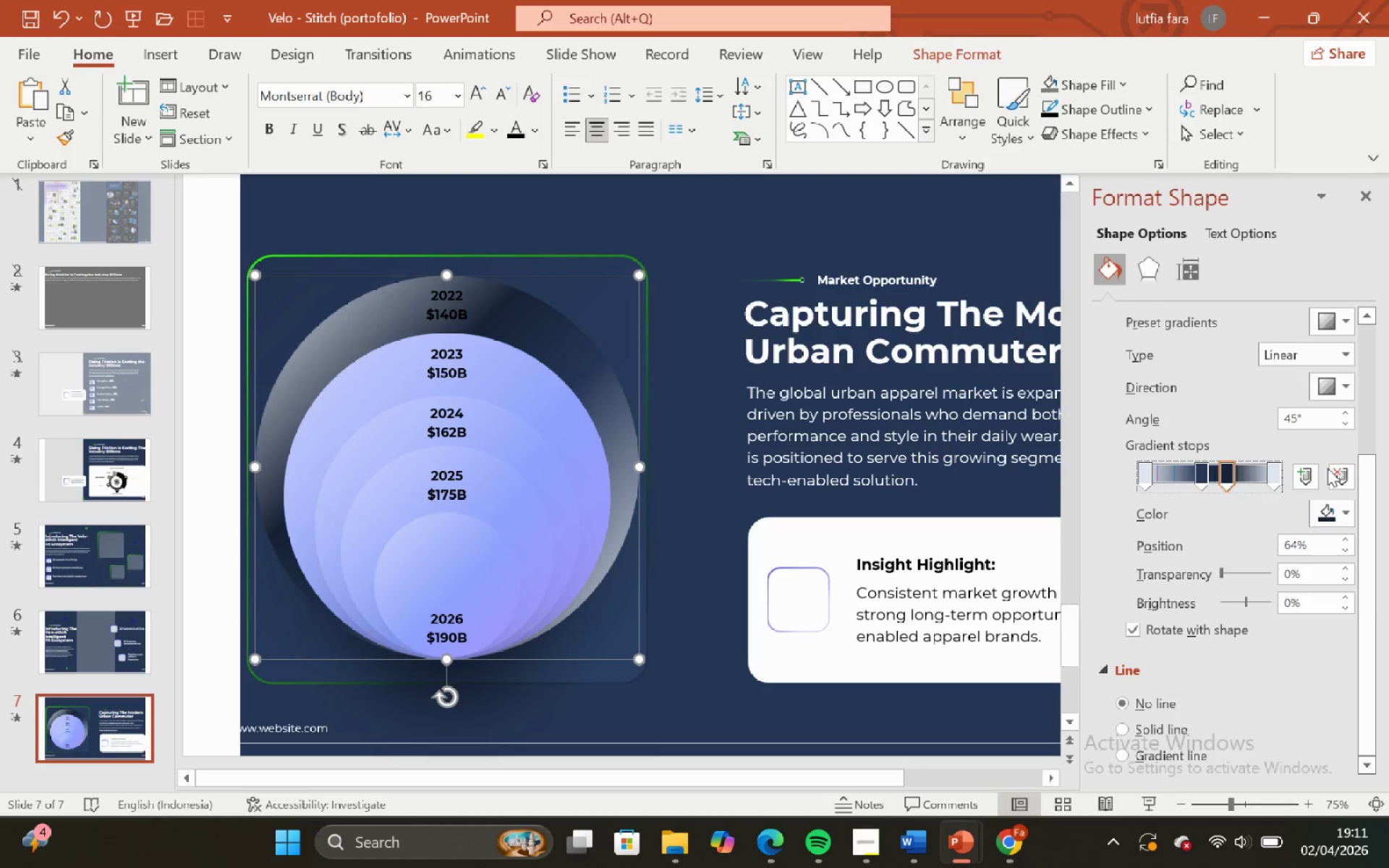 
left_click([1344, 474])
 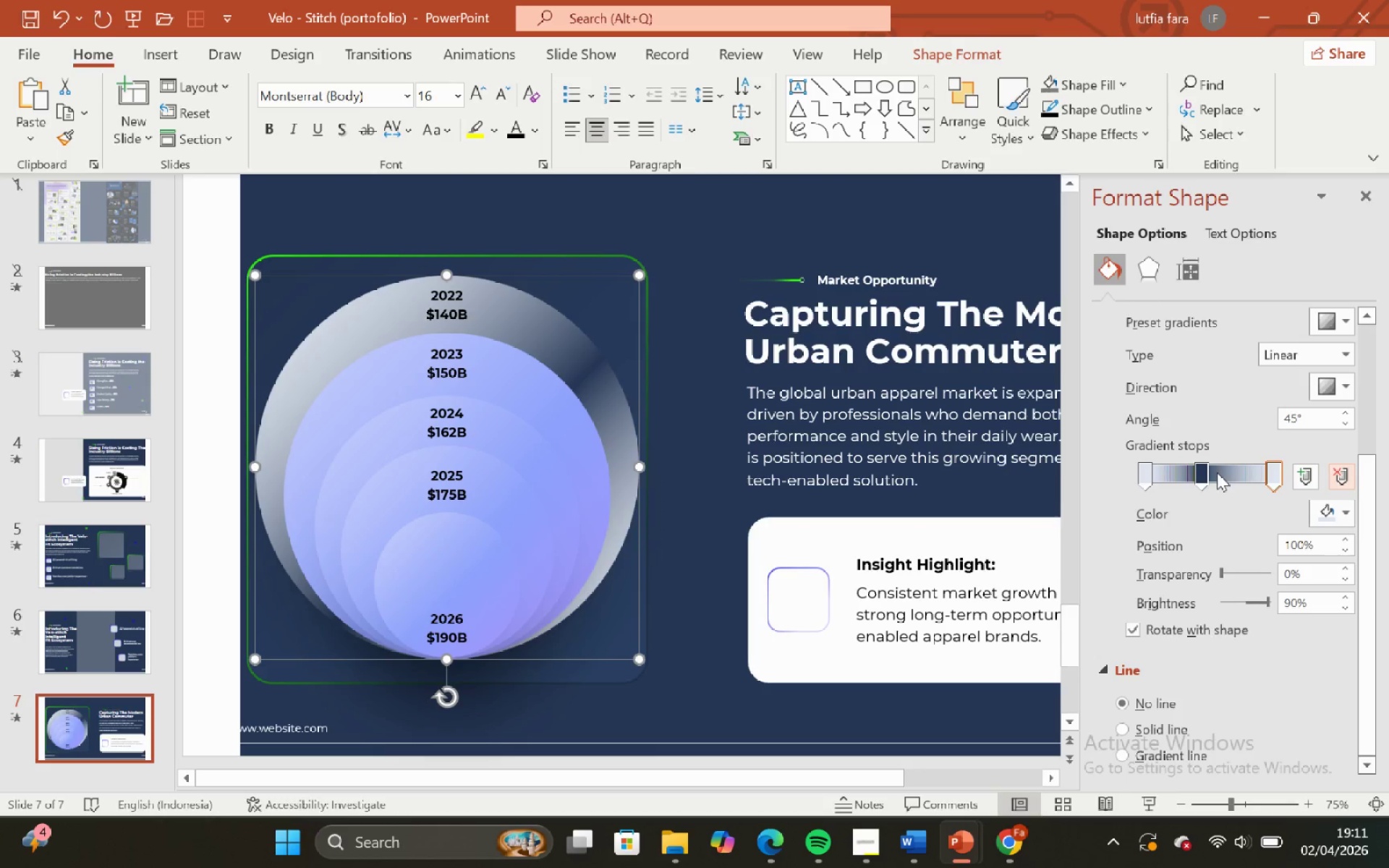 
left_click_drag(start_coordinate=[1205, 469], to_coordinate=[1225, 469])
 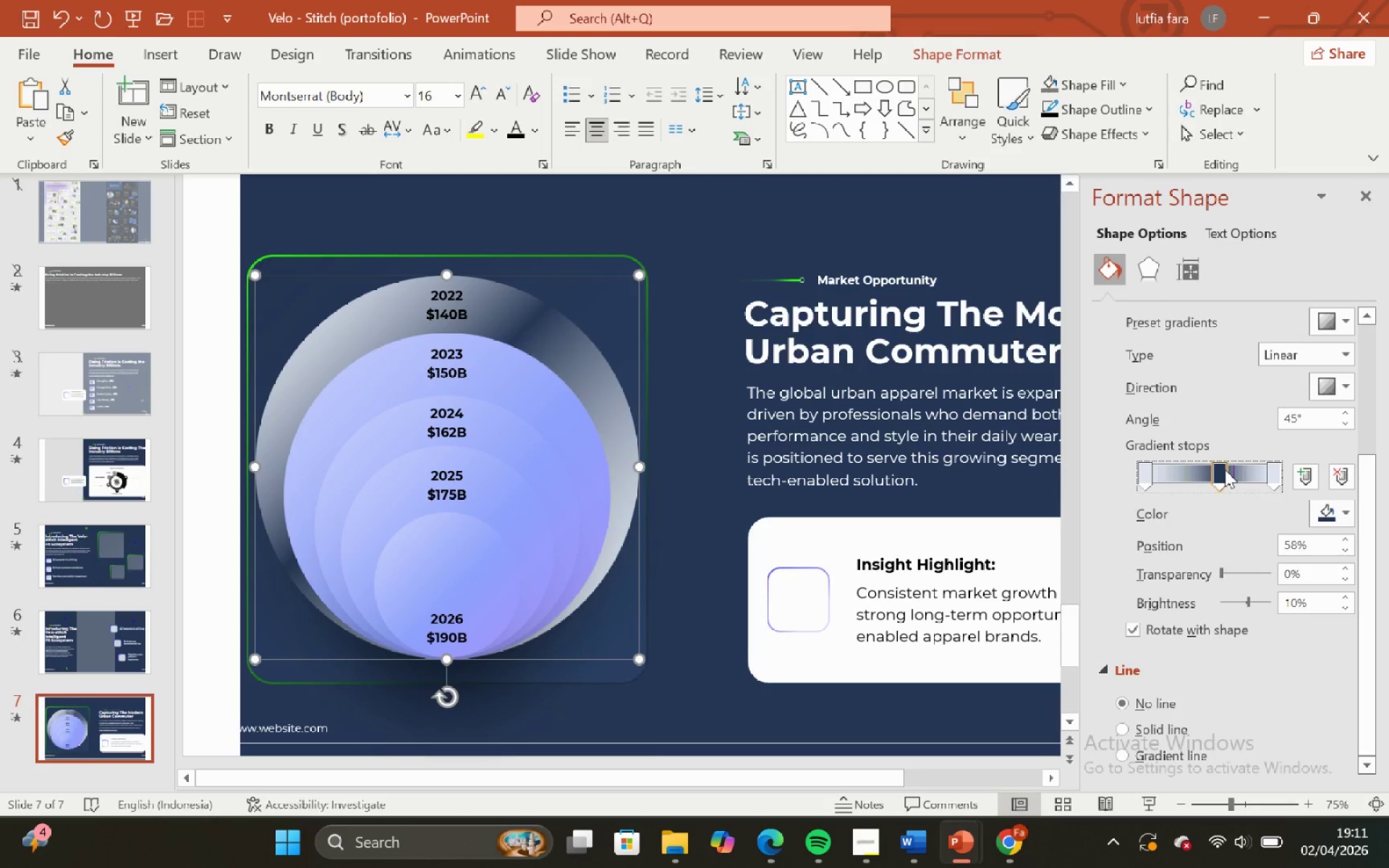 
key(Control+Z)
 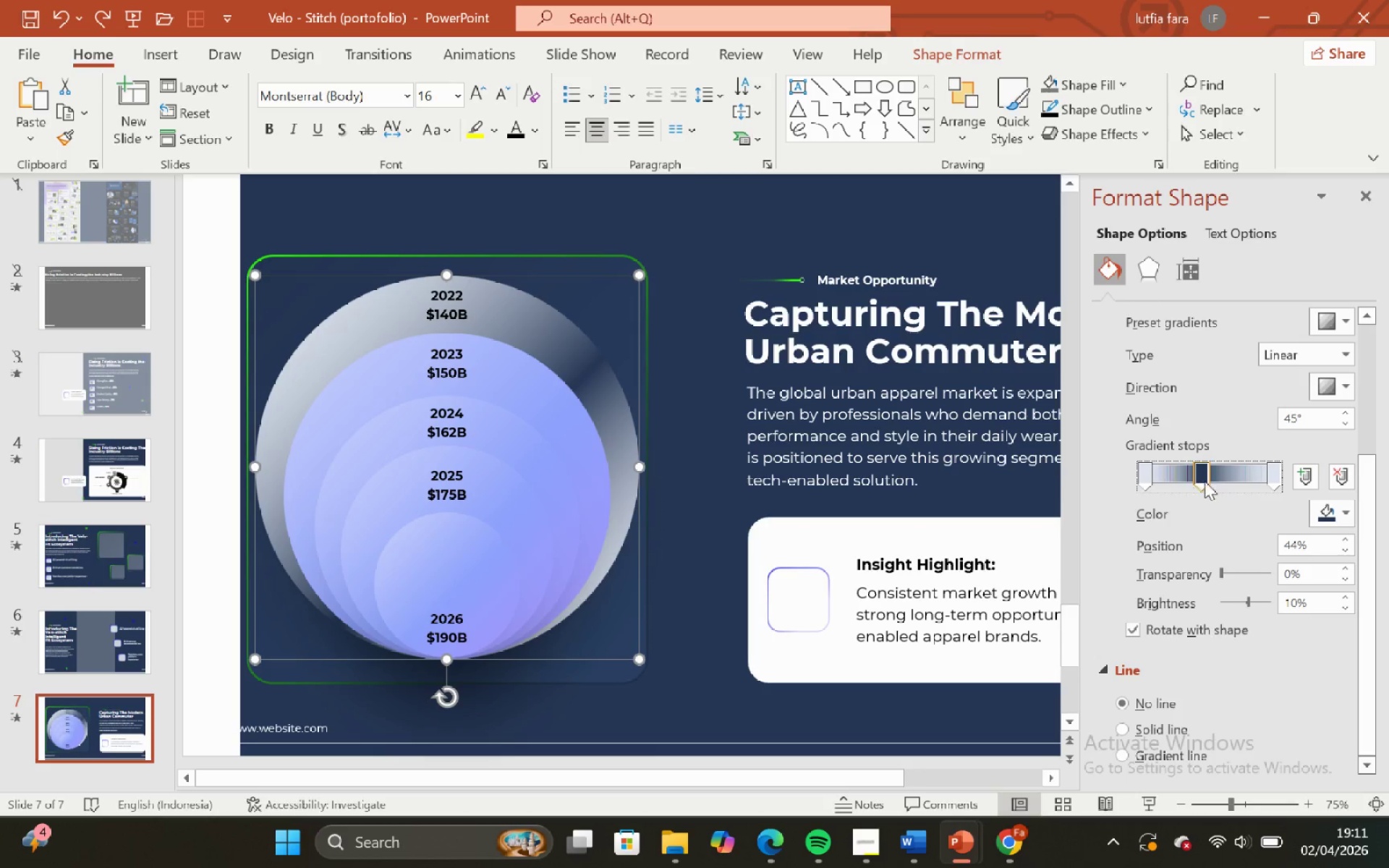 
key(Control+Z)
 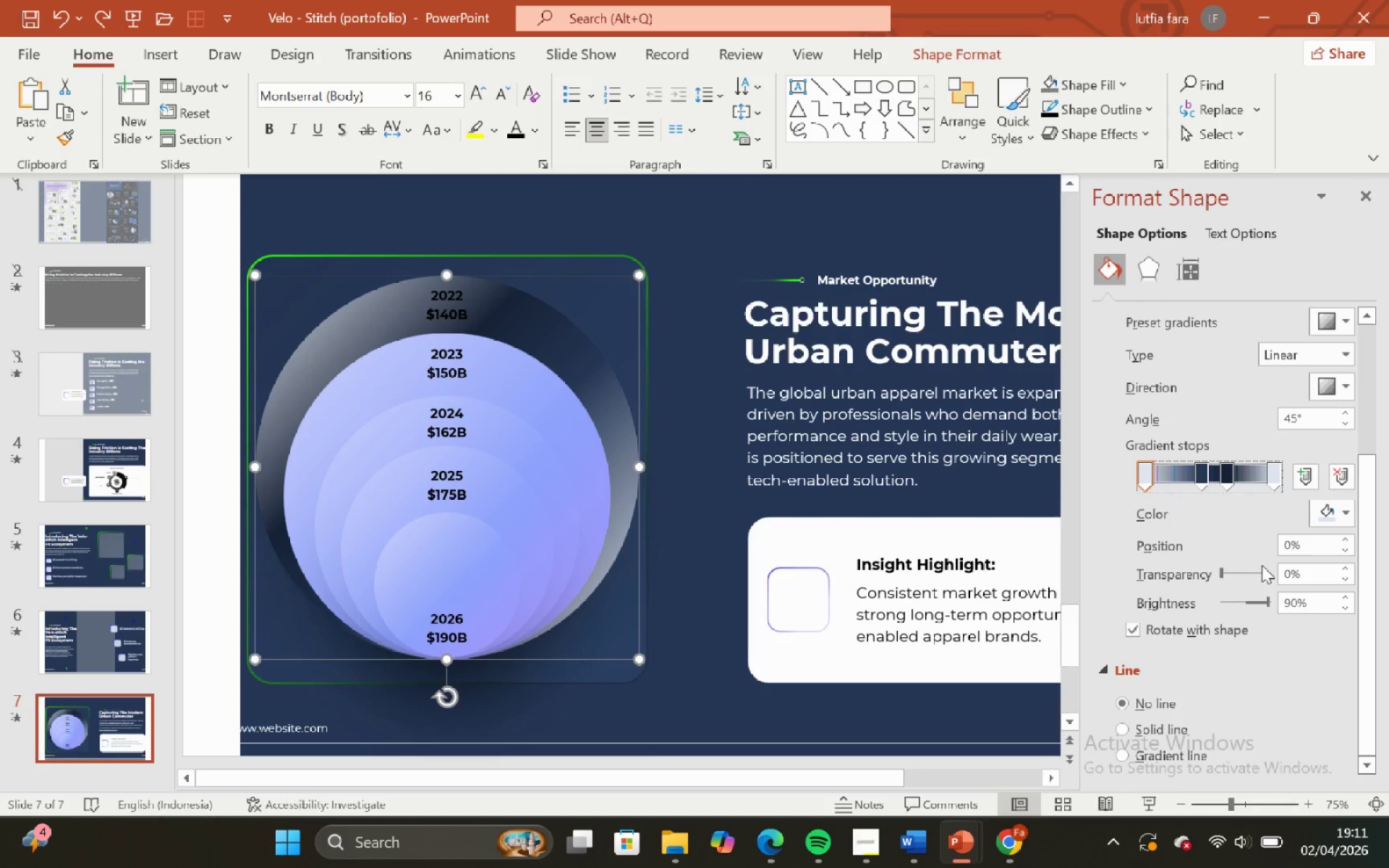 
left_click([1223, 529])
 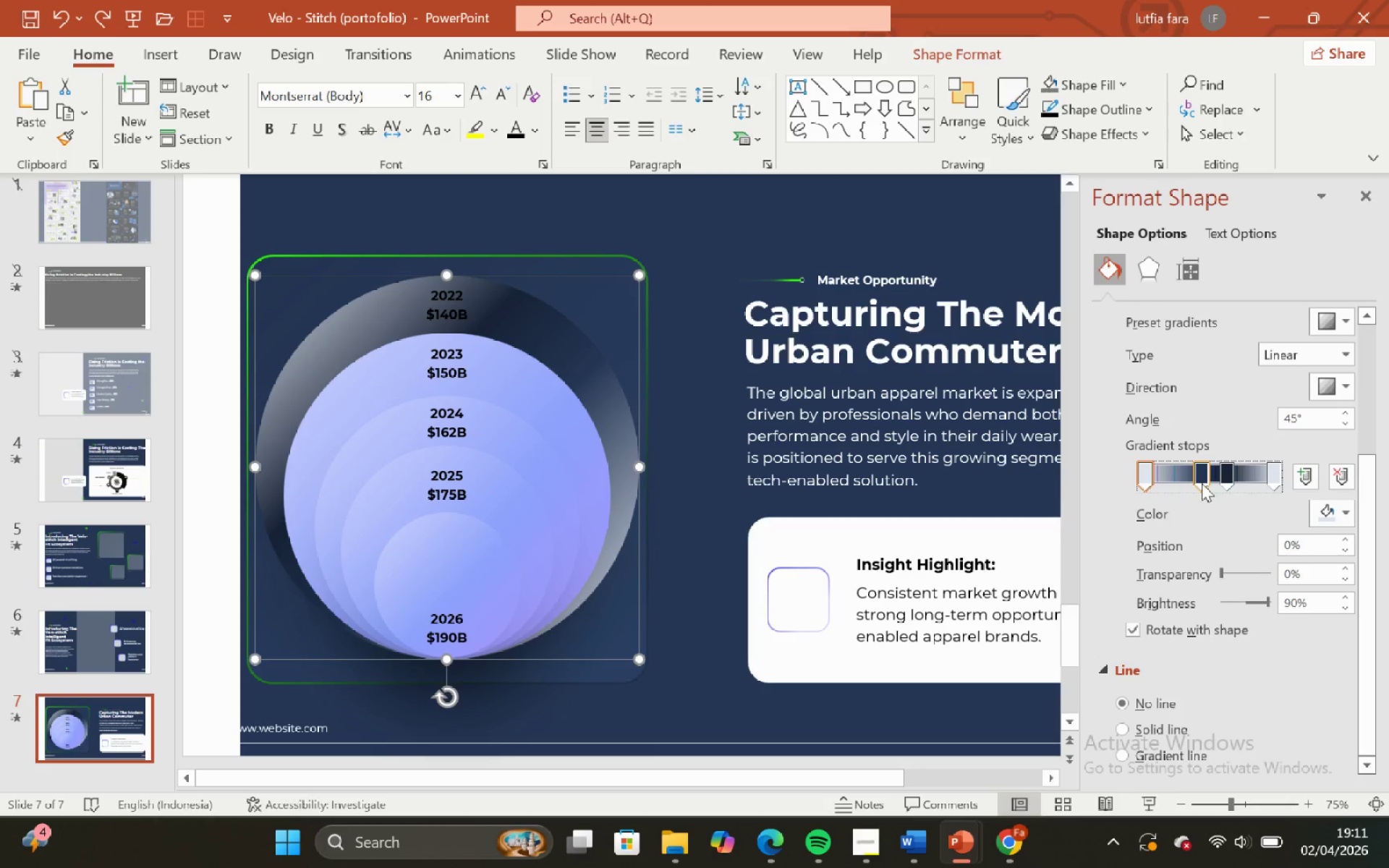 
left_click([1202, 480])
 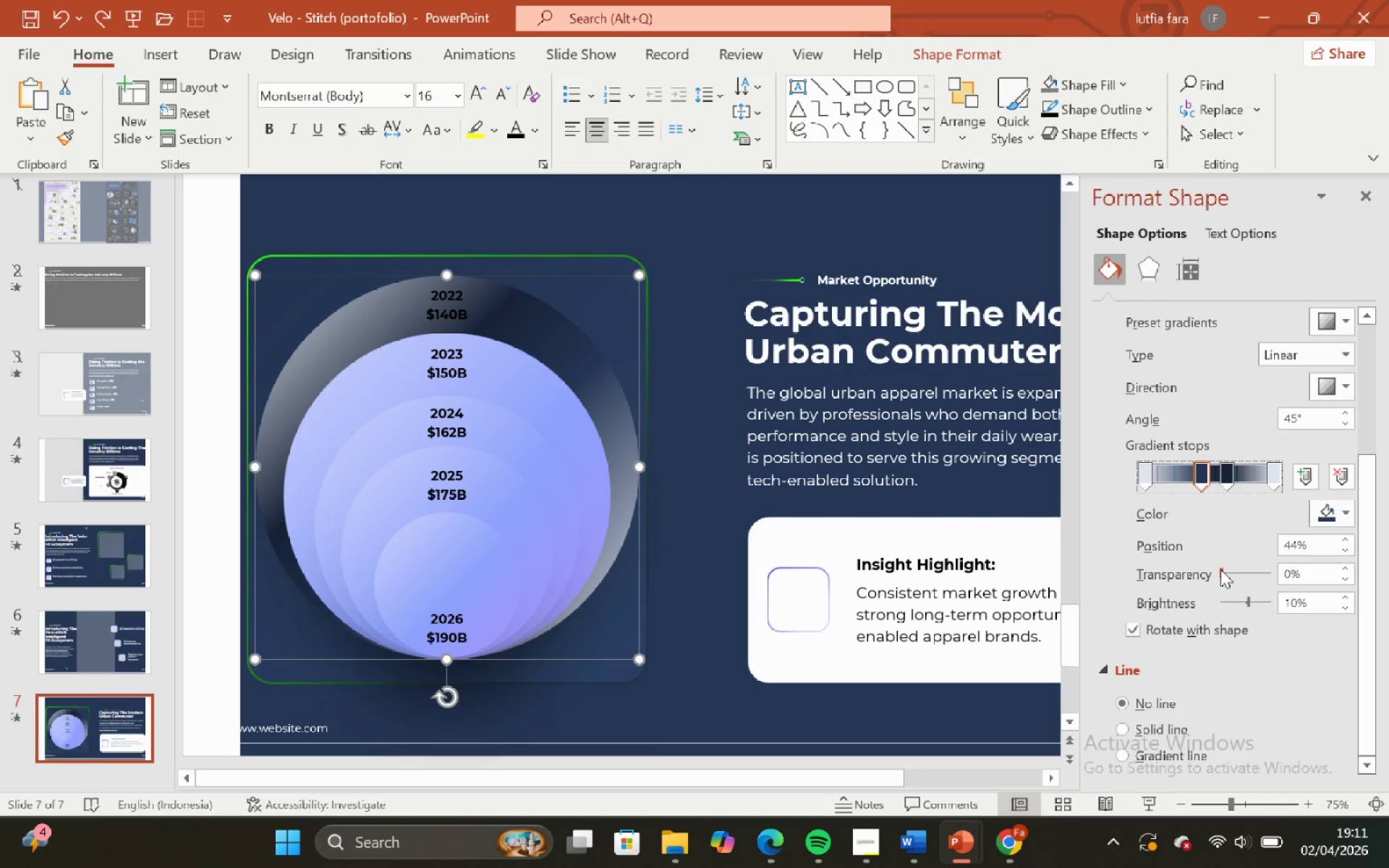 
left_click_drag(start_coordinate=[1221, 570], to_coordinate=[1262, 582])
 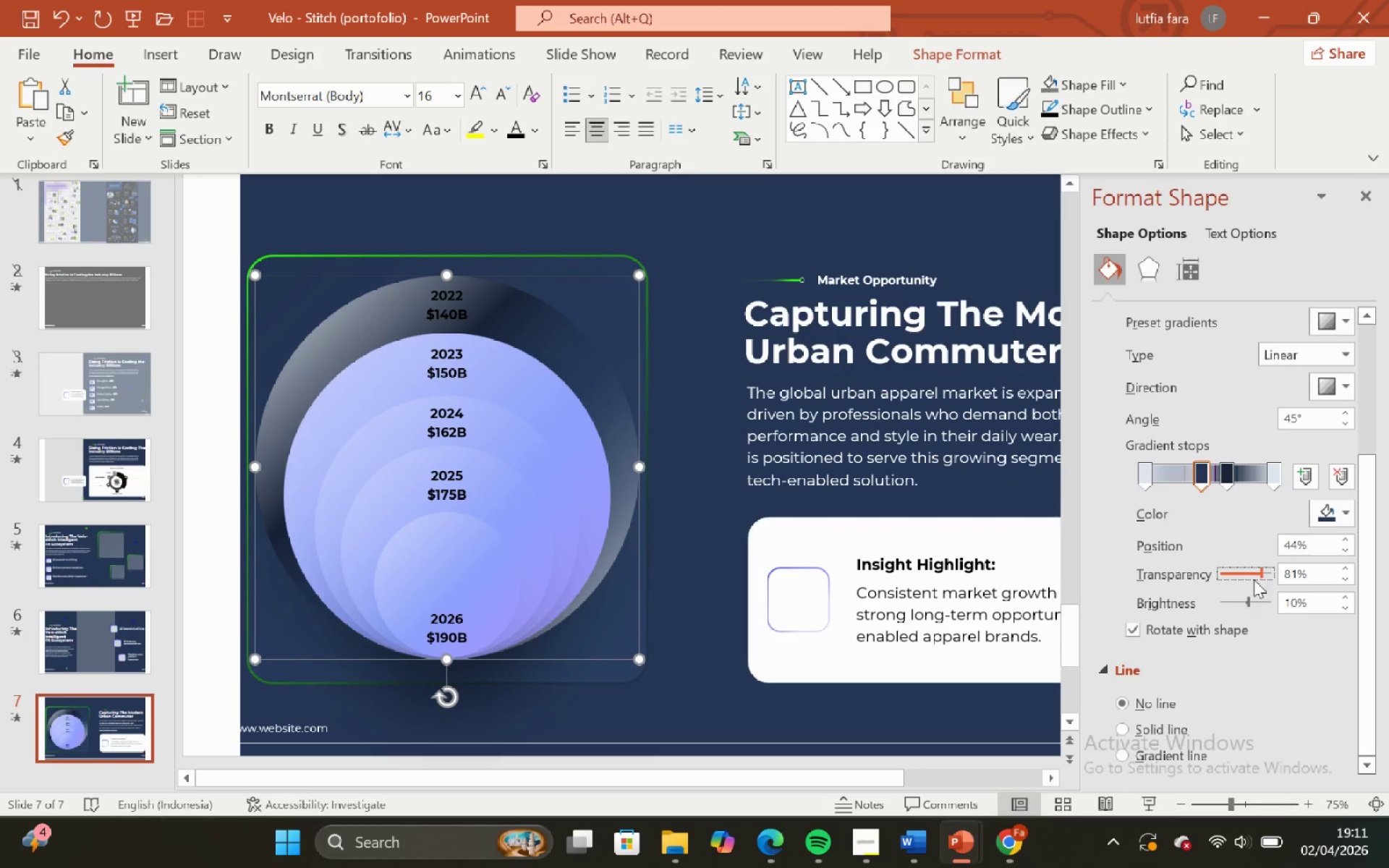 
key(Control+Z)
 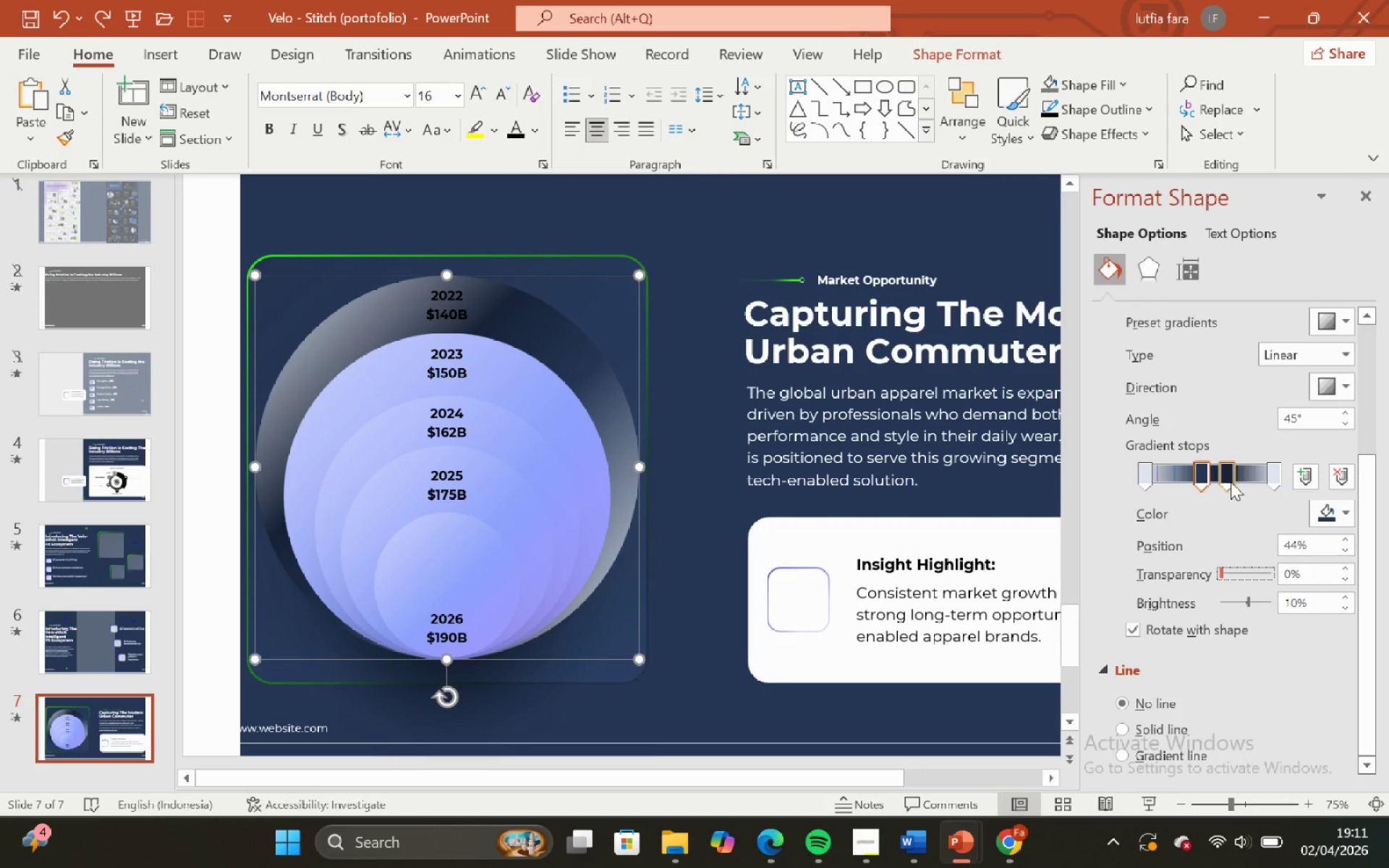 
left_click([1231, 482])
 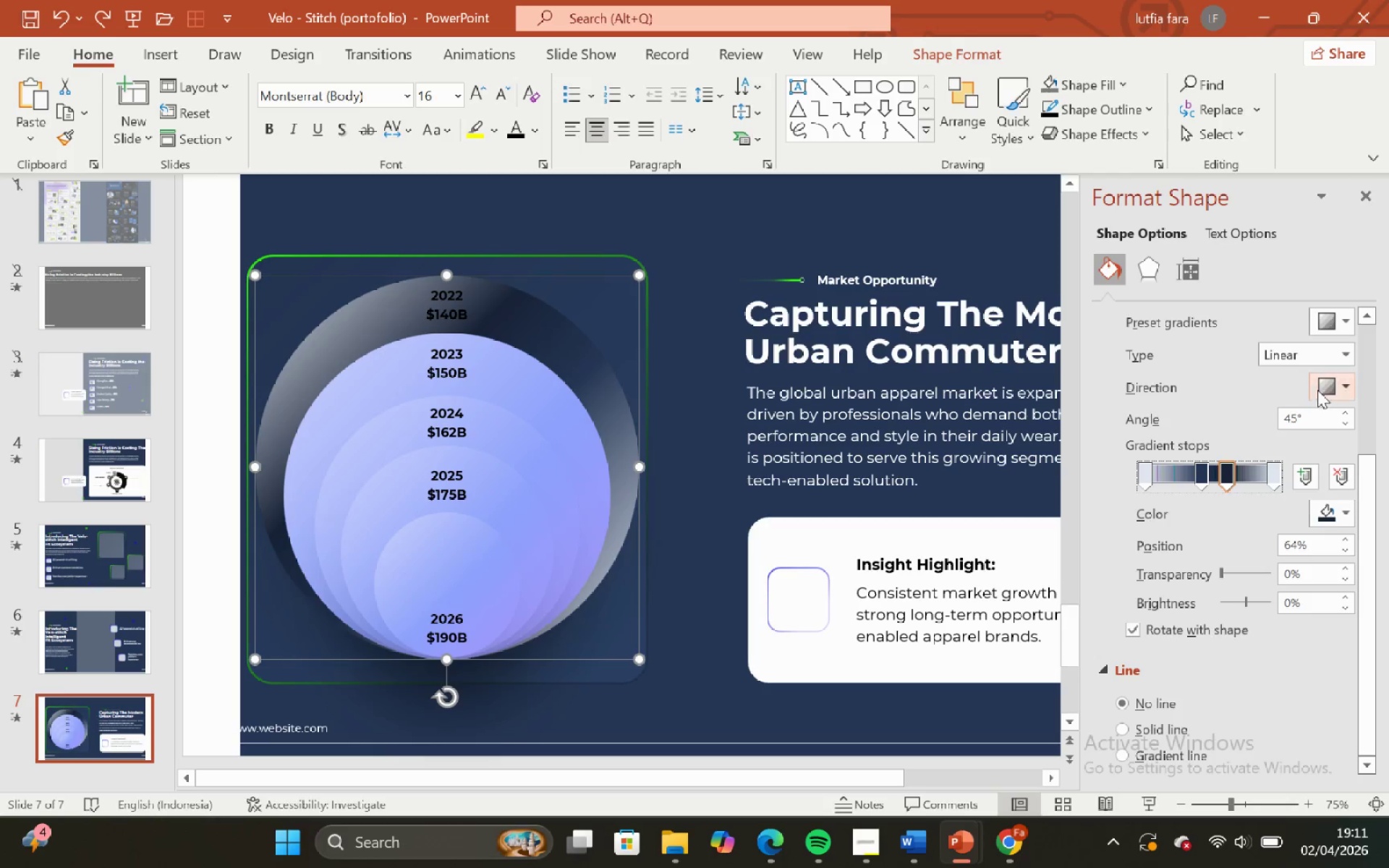 
left_click([1320, 390])
 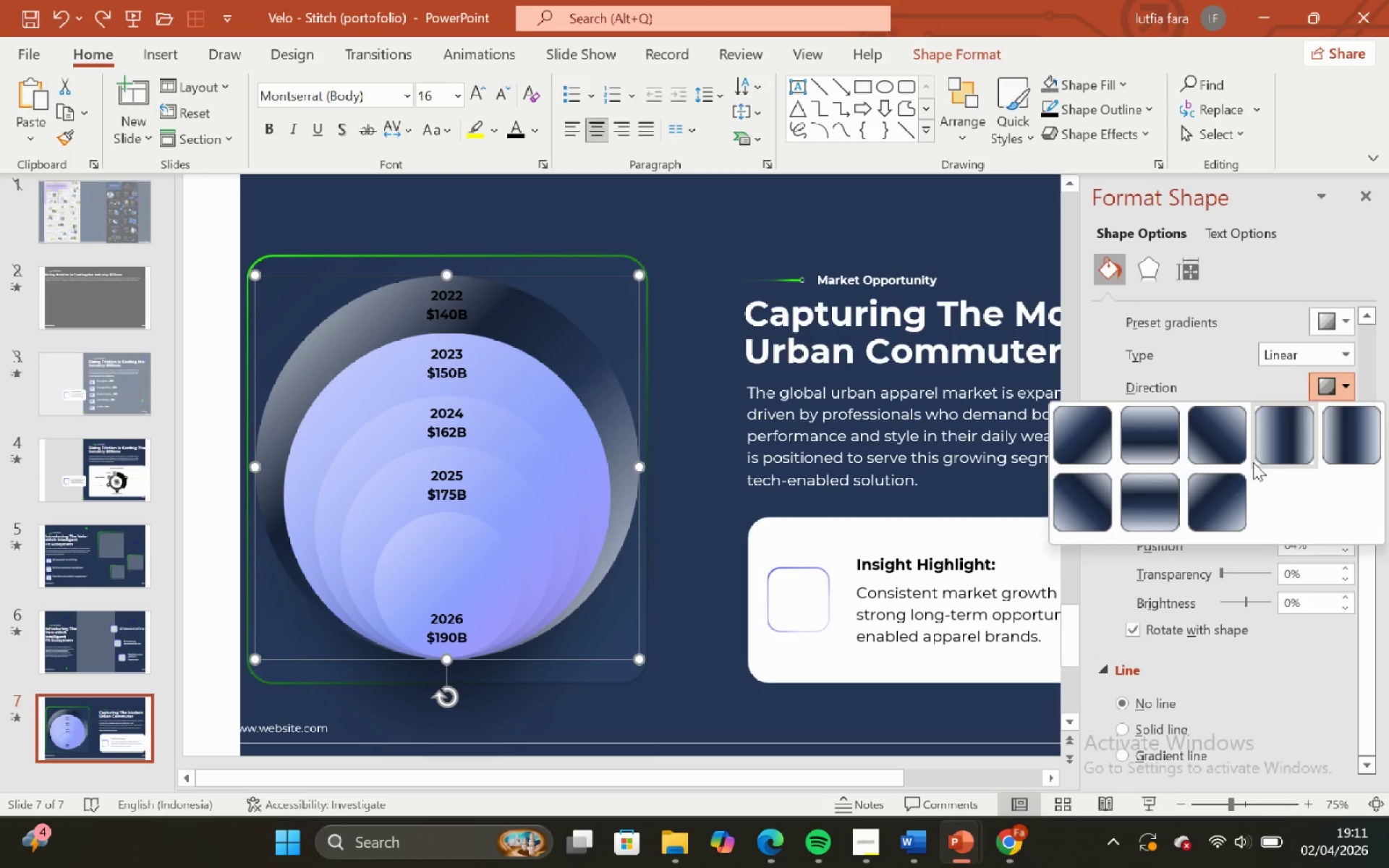 
left_click([1280, 443])
 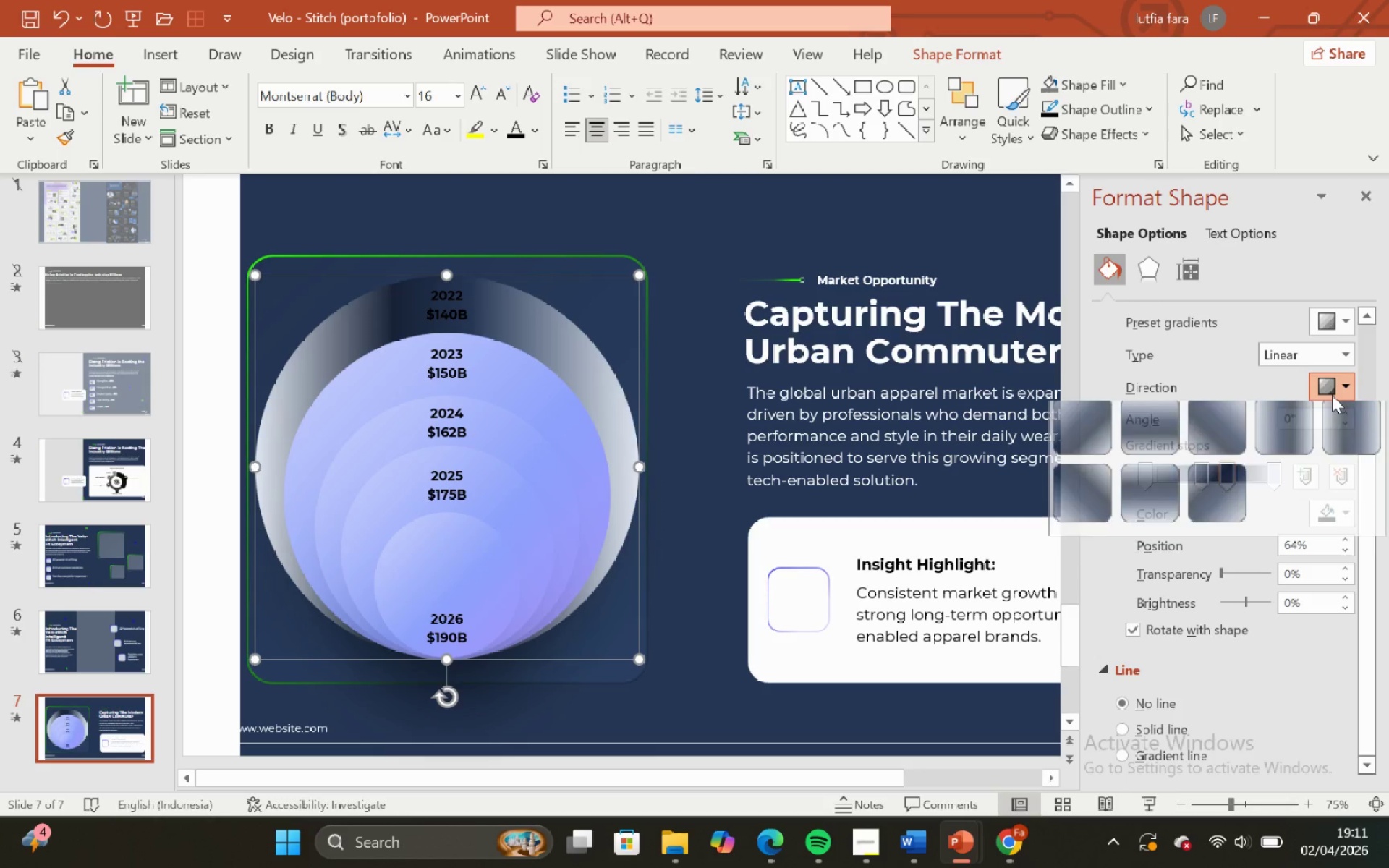 
left_click([1343, 424])
 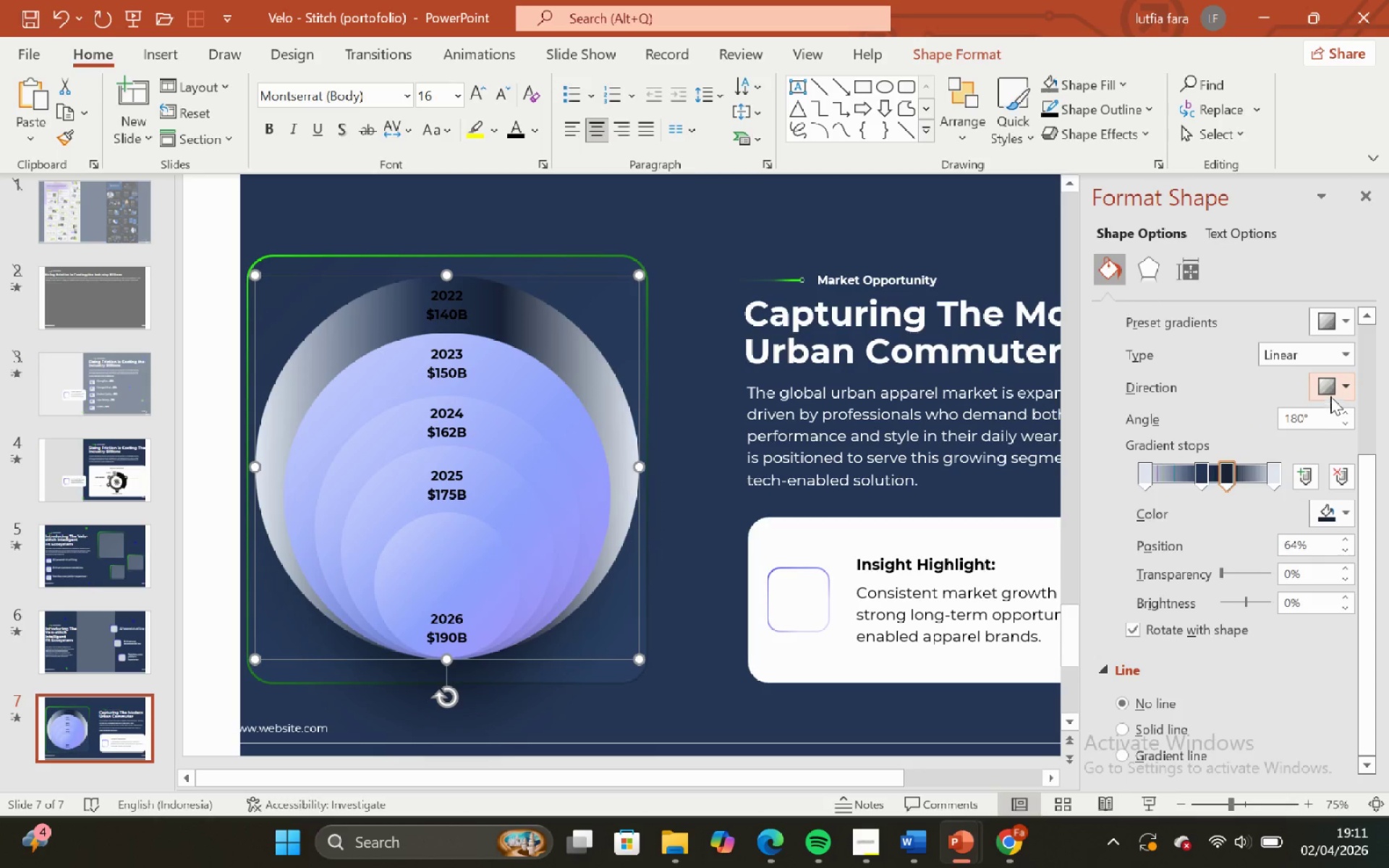 
left_click([1340, 375])
 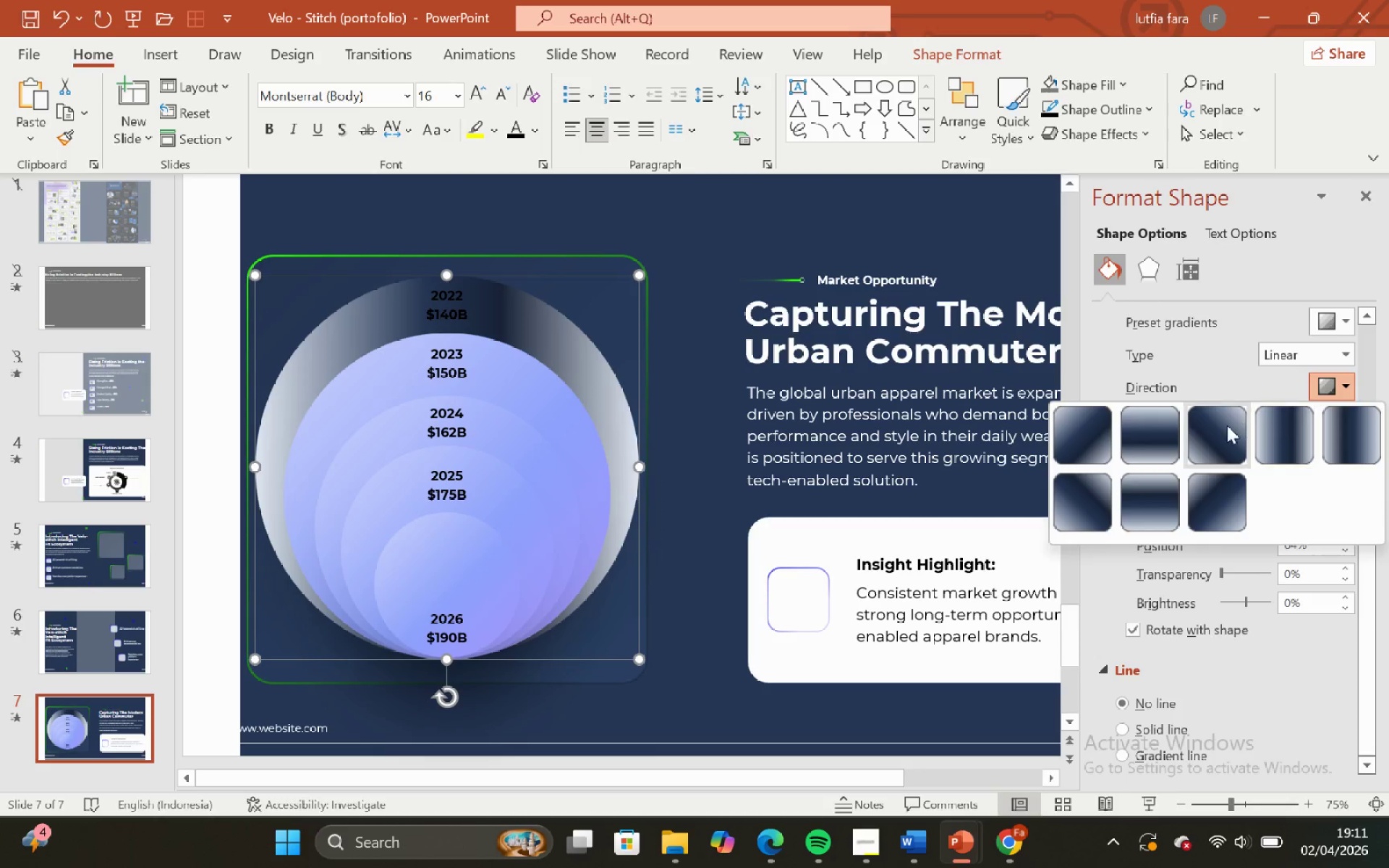 
left_click([1227, 425])
 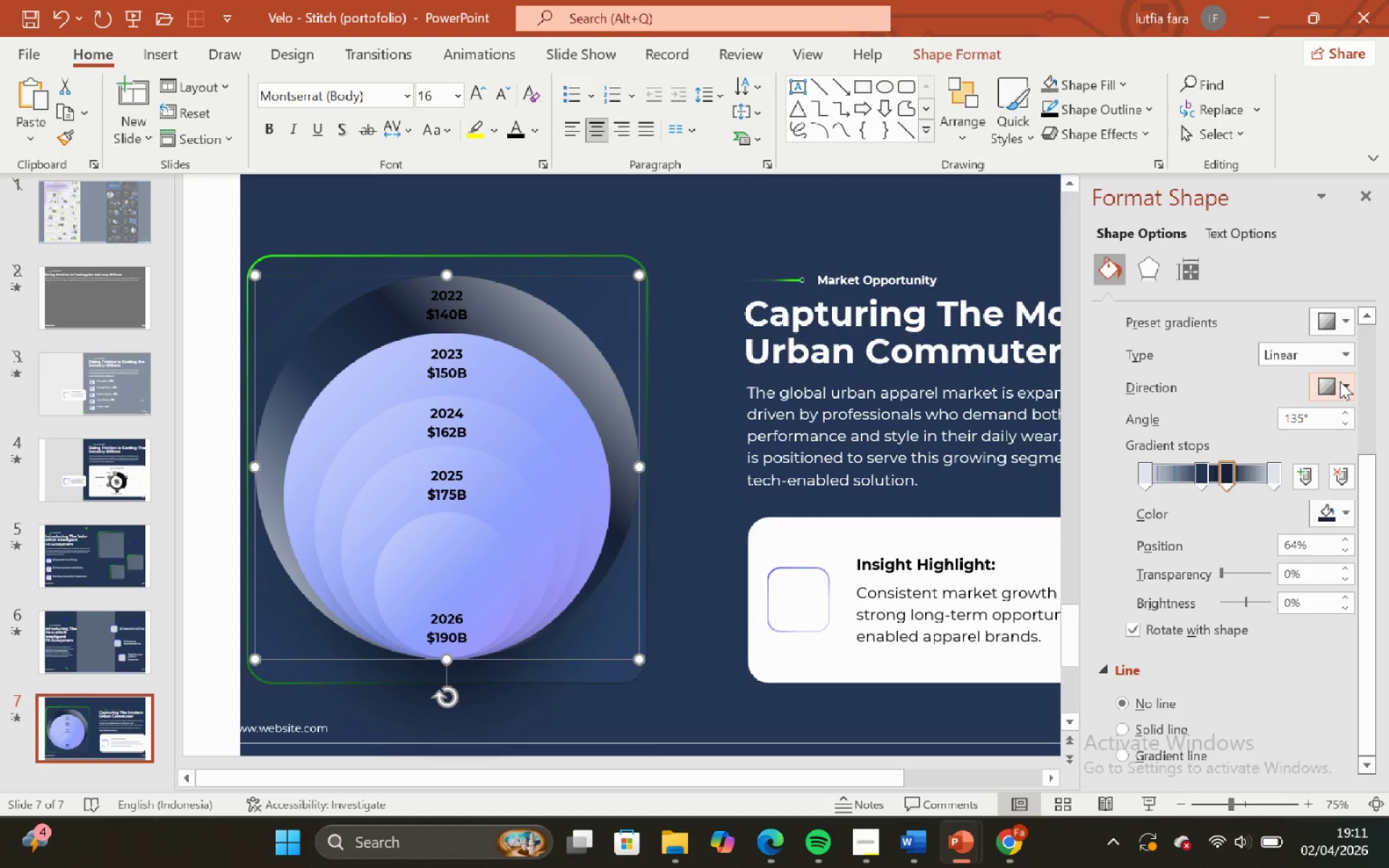 
left_click([1343, 381])
 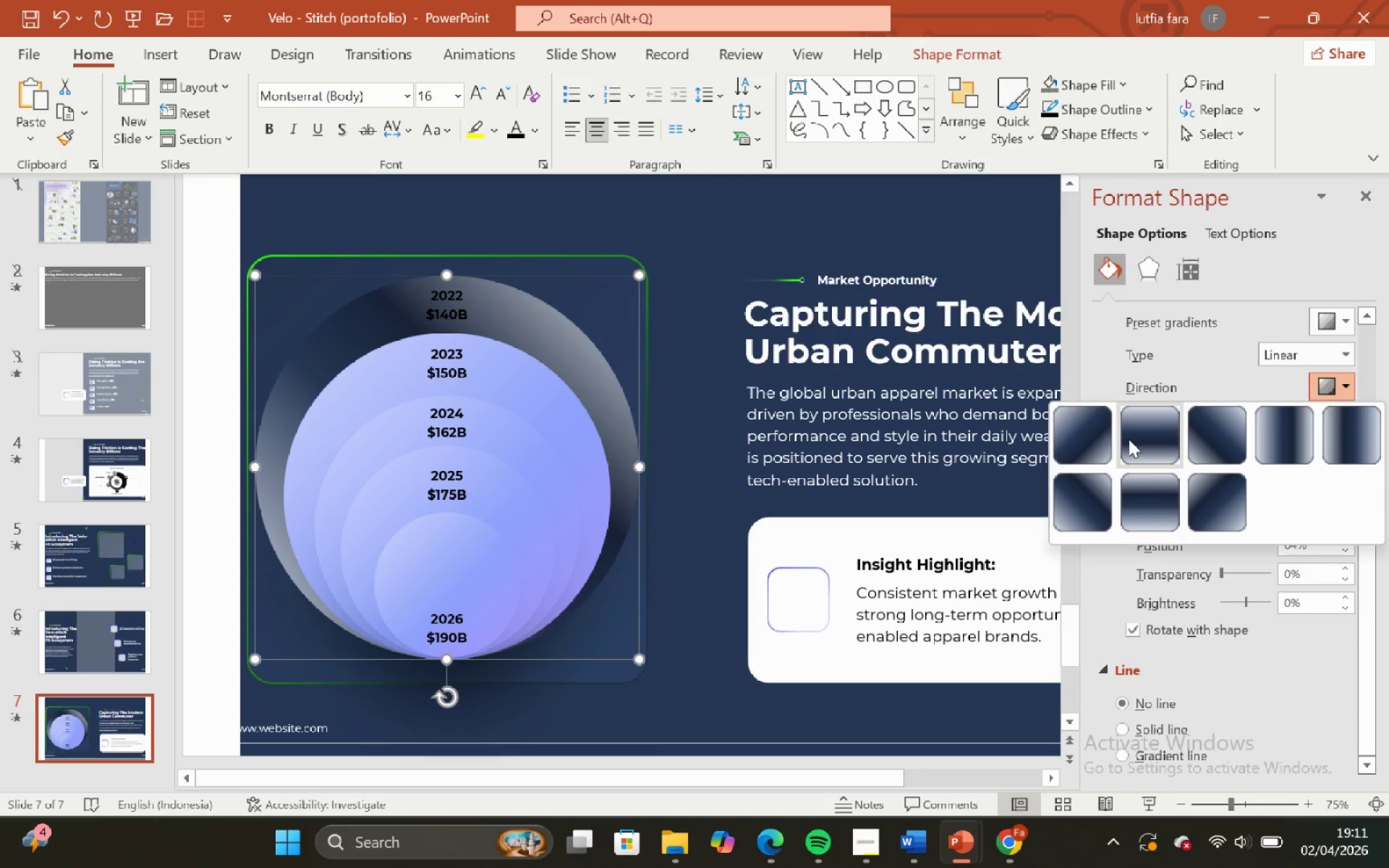 
left_click([1090, 441])
 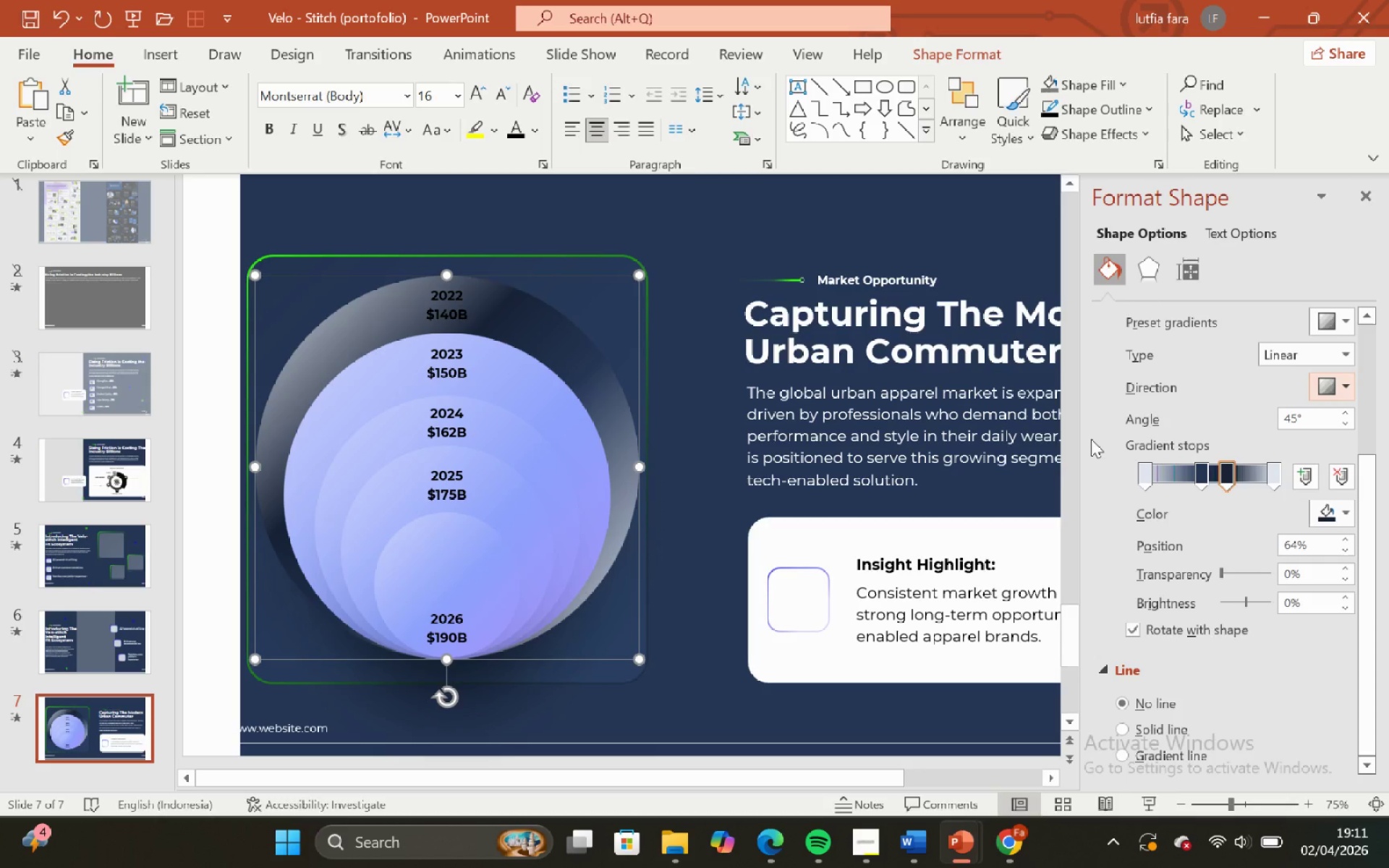 
key(Control+Z)
 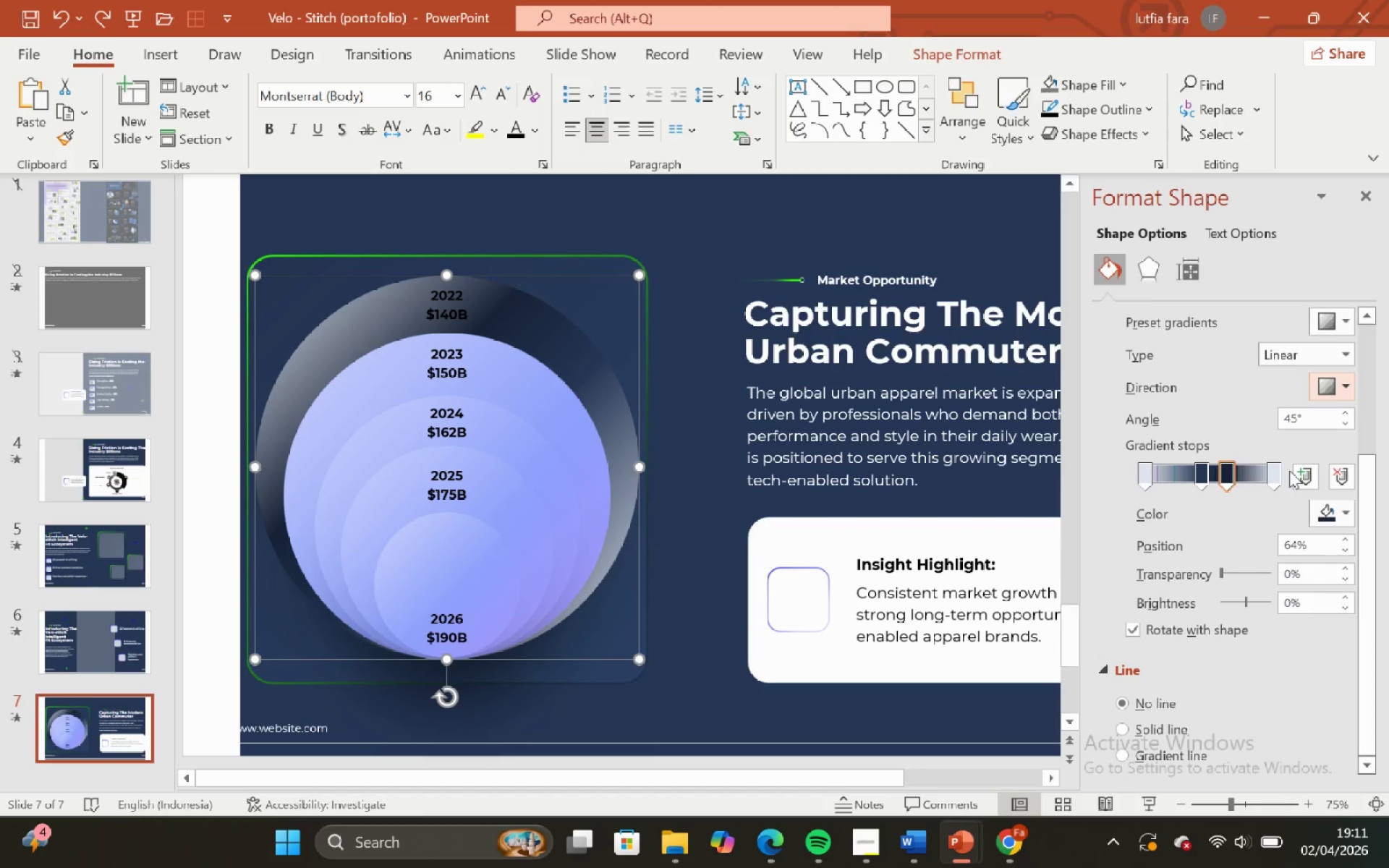 
left_click([1266, 478])
 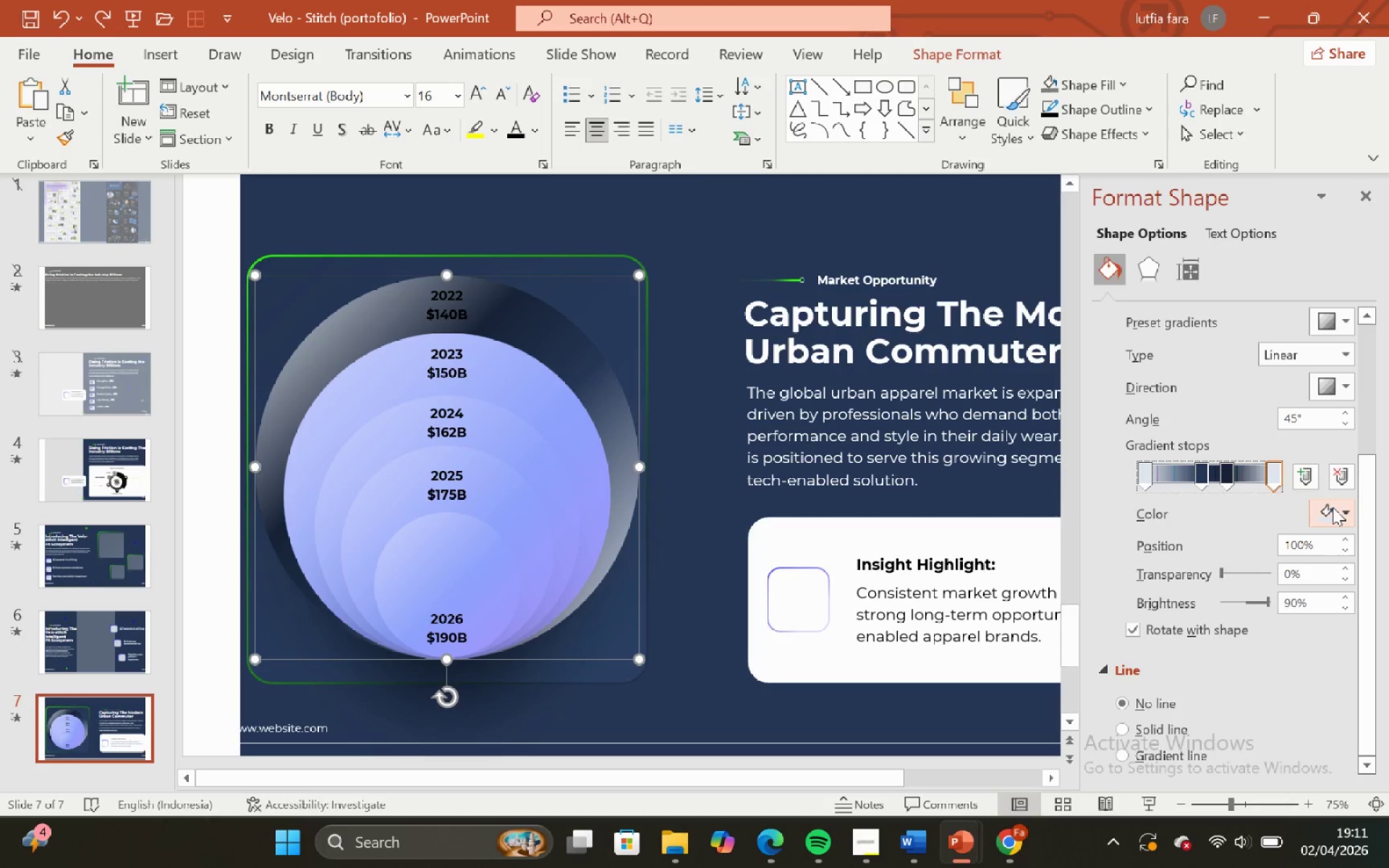 
left_click([1333, 507])
 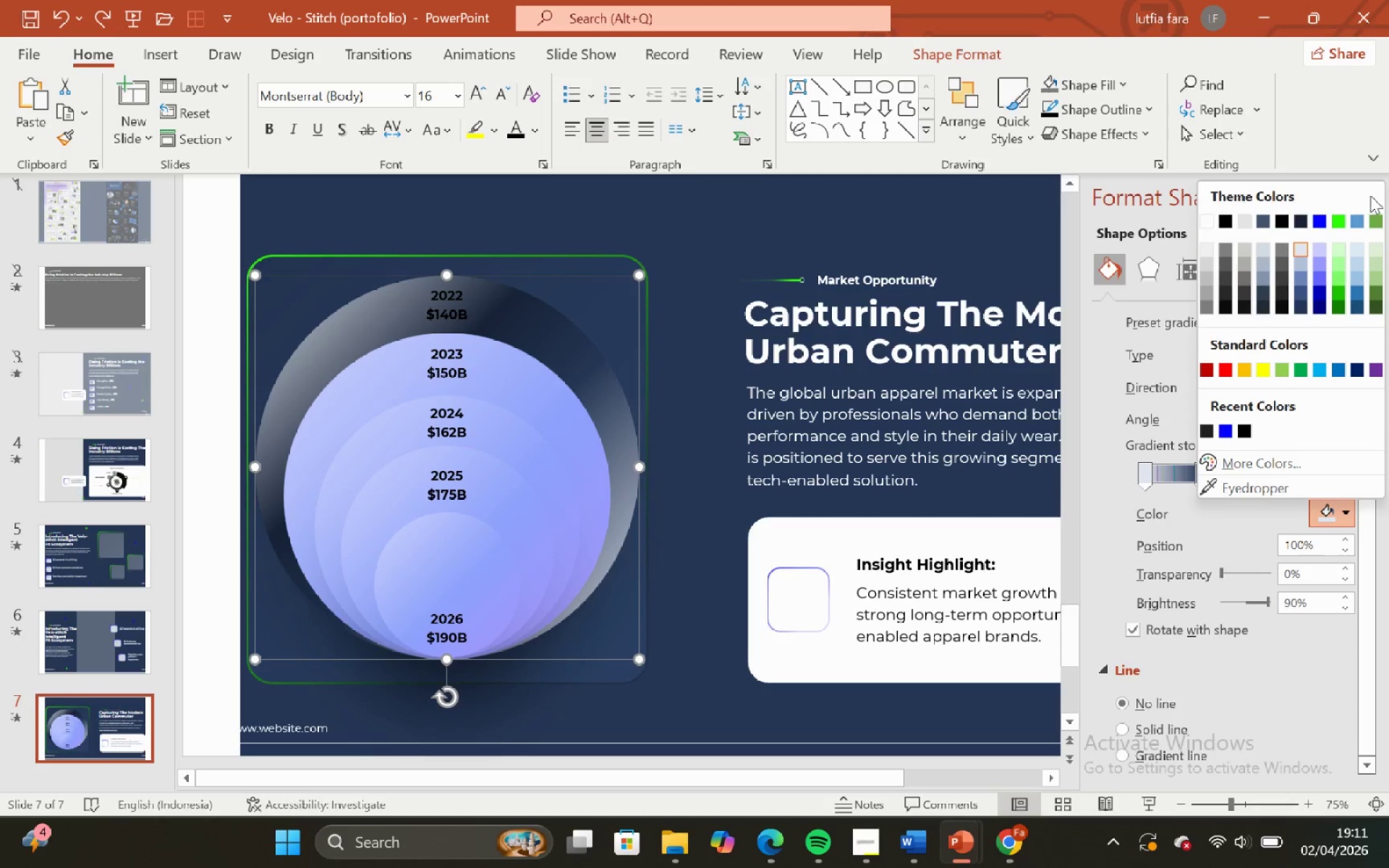 
left_click([1168, 365])
 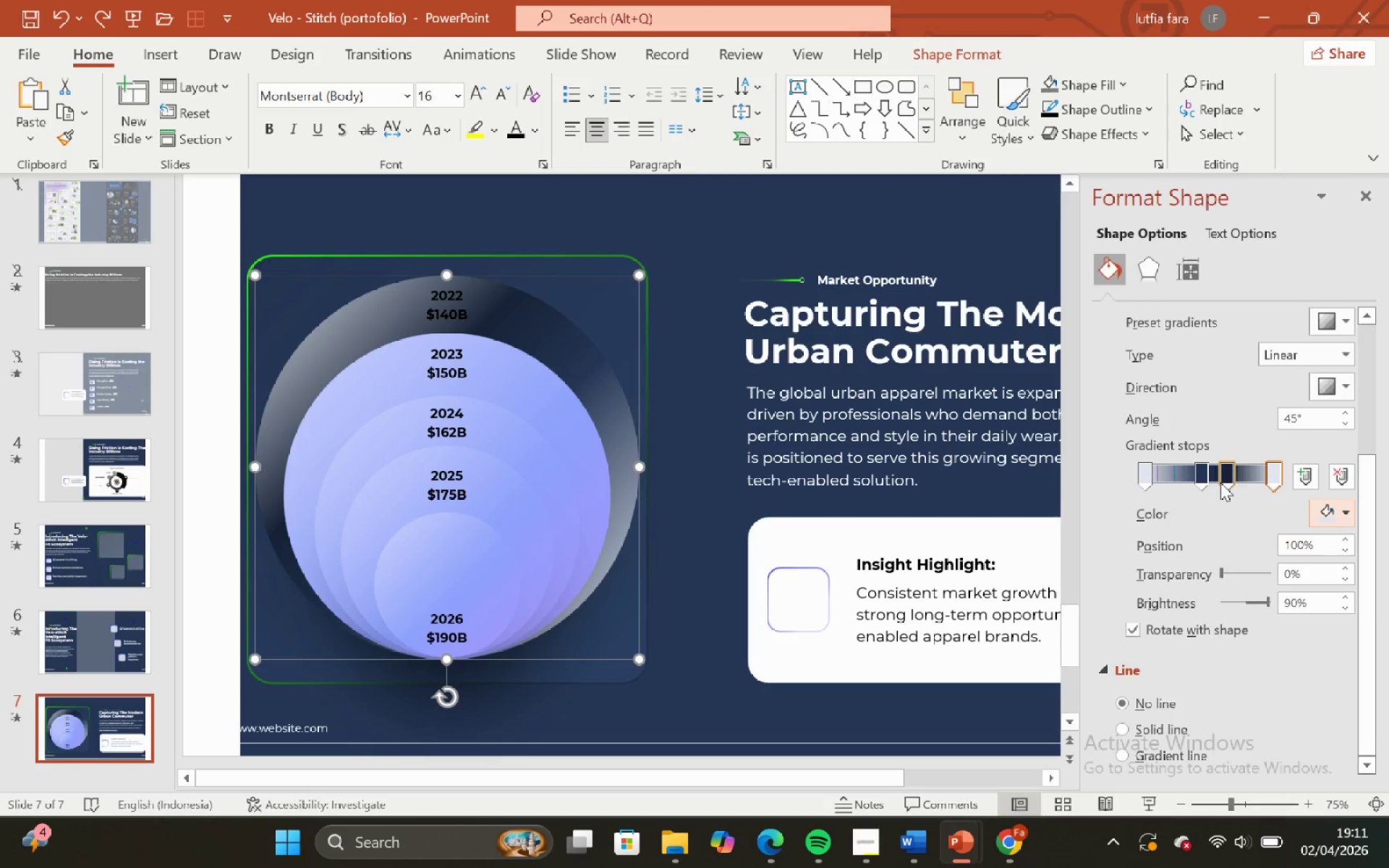 
left_click([1233, 477])
 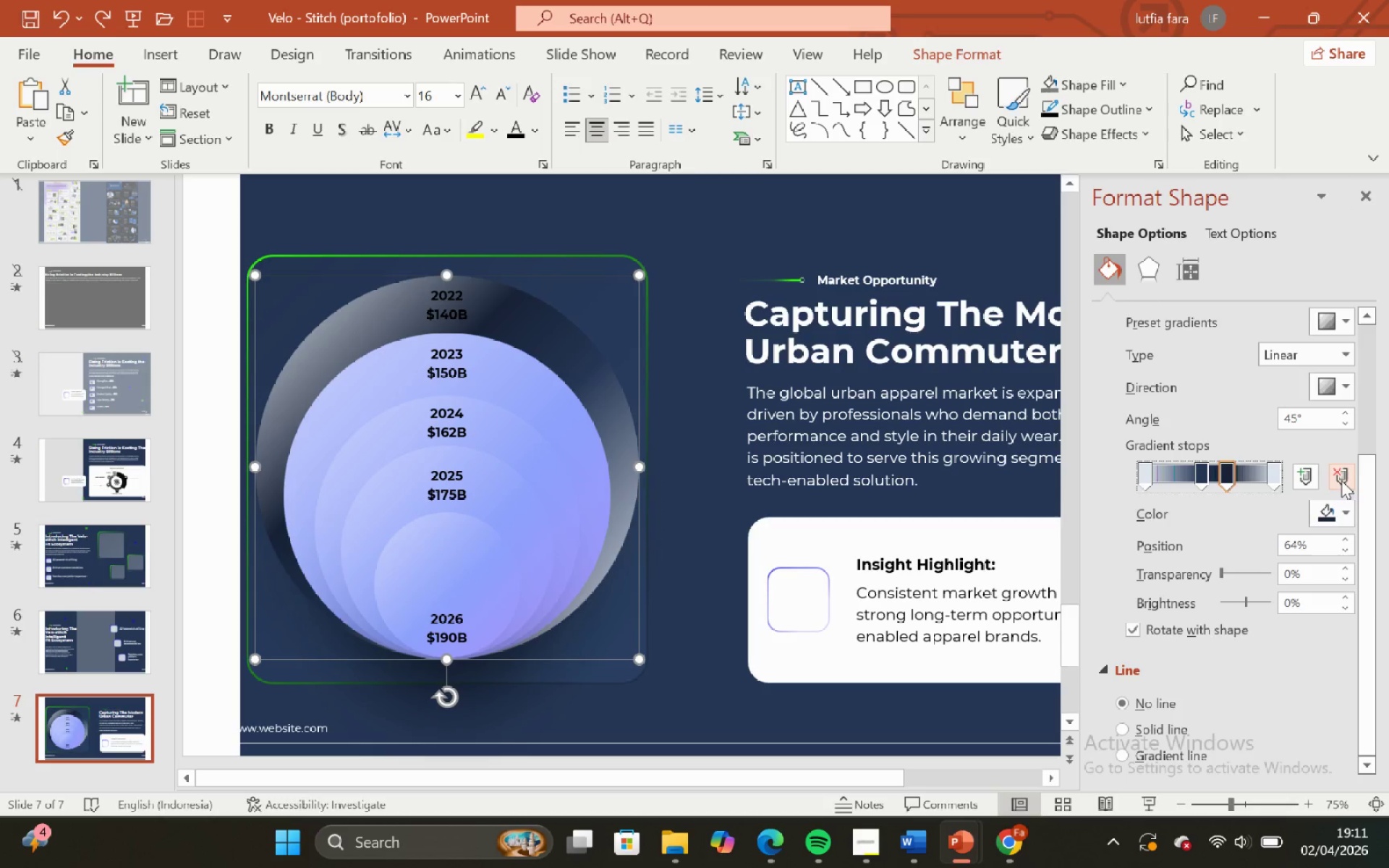 
left_click([1343, 480])
 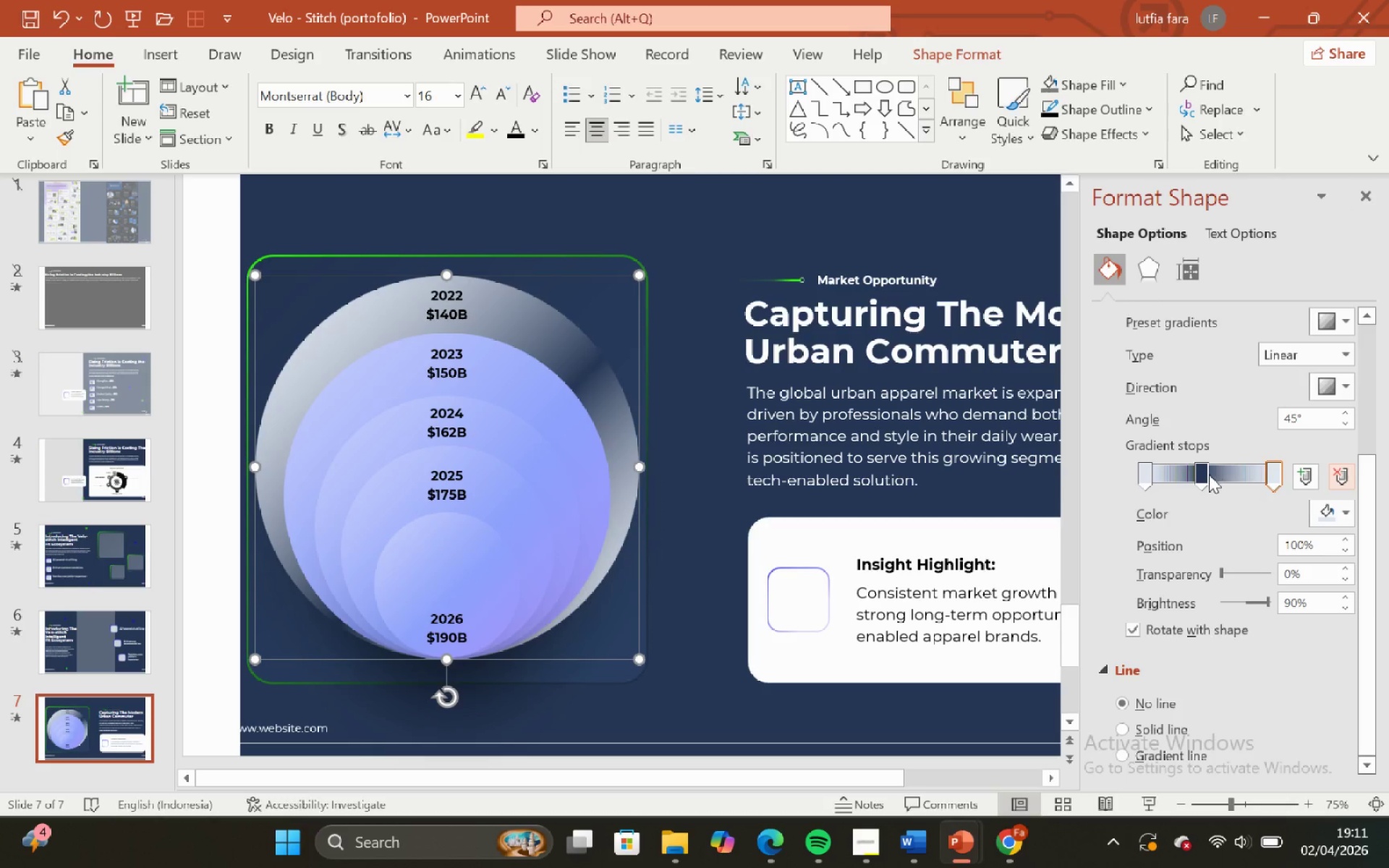 
left_click([1205, 475])
 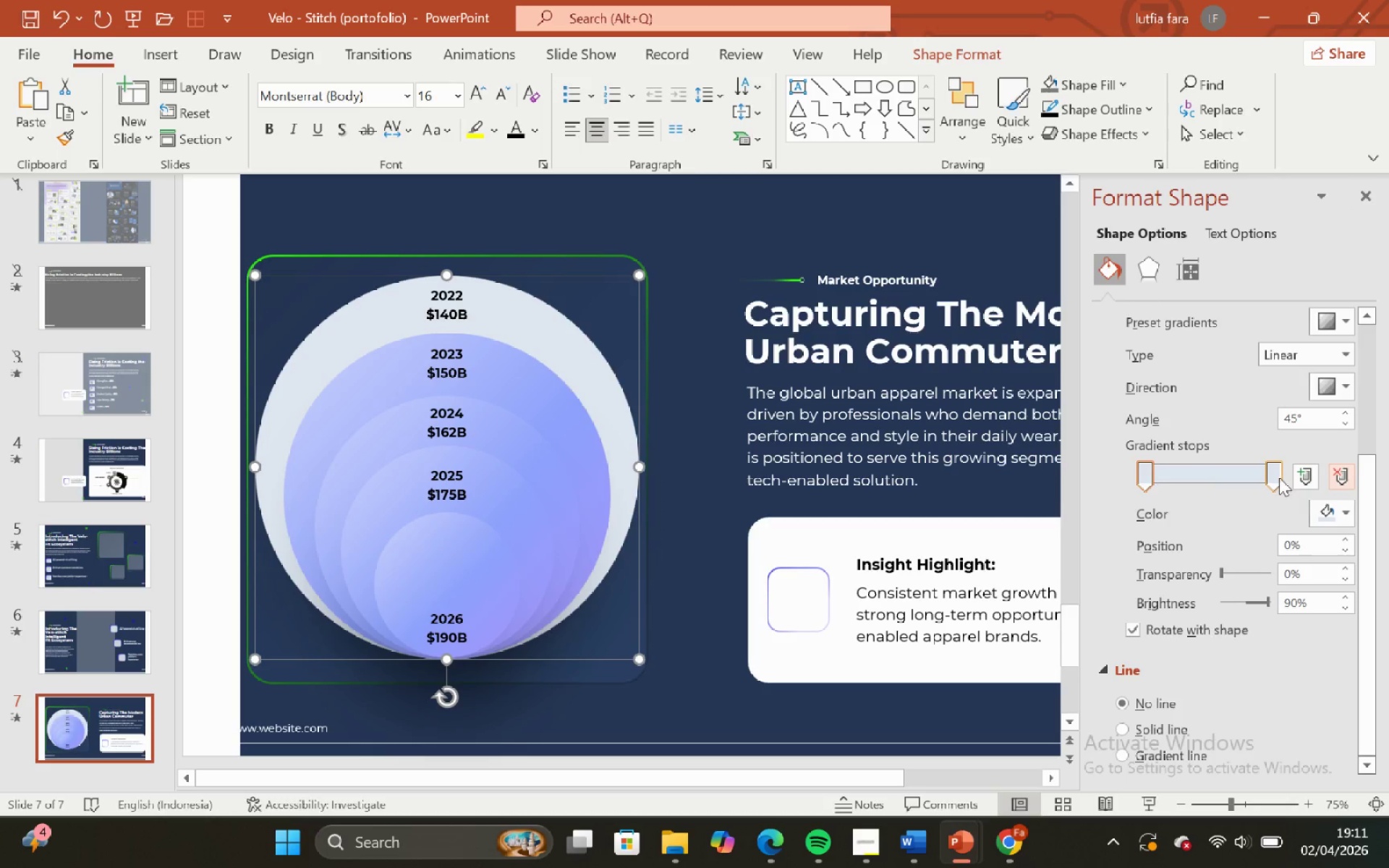 
double_click([1343, 517])
 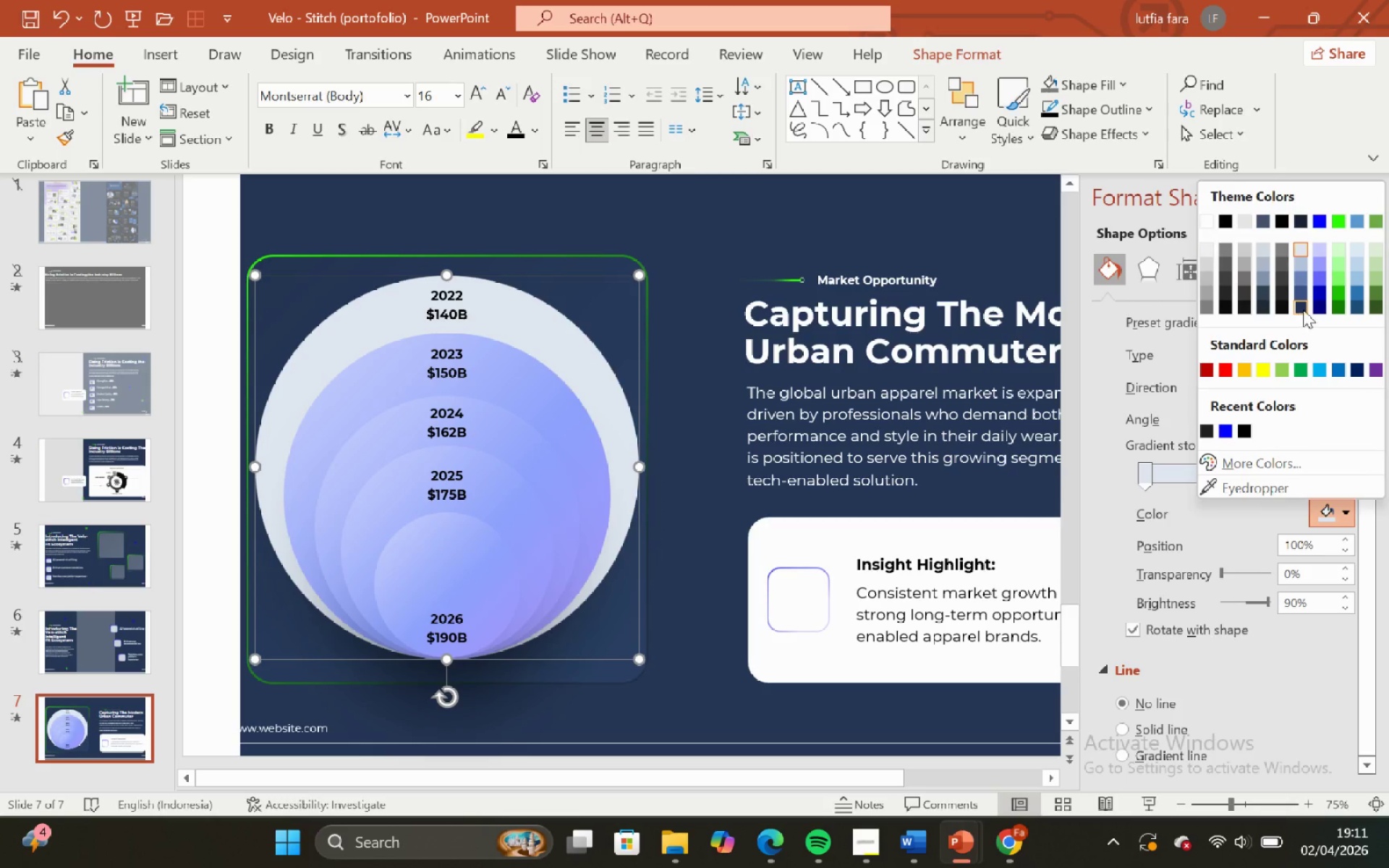 
left_click([1303, 309])
 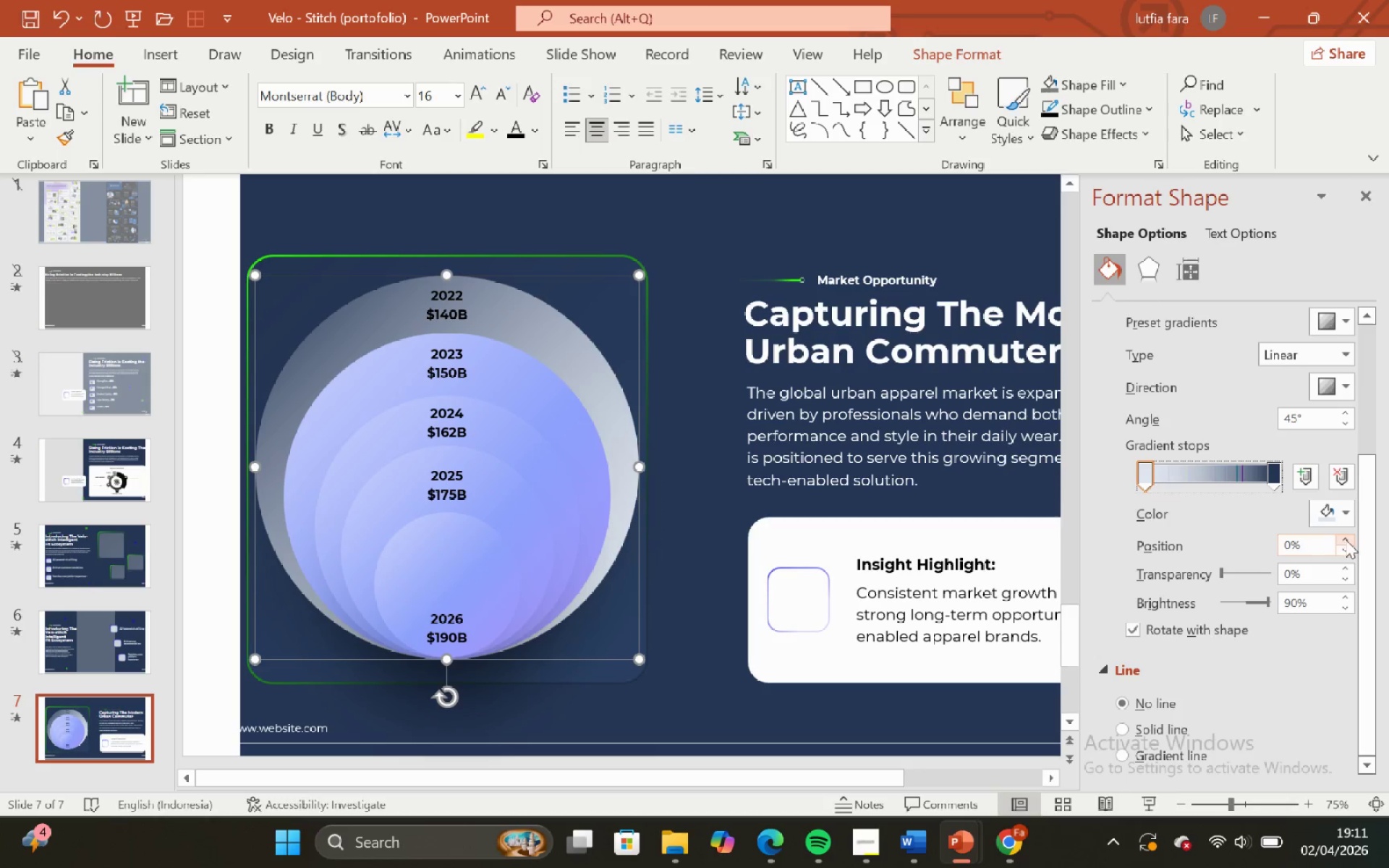 
left_click([1333, 514])
 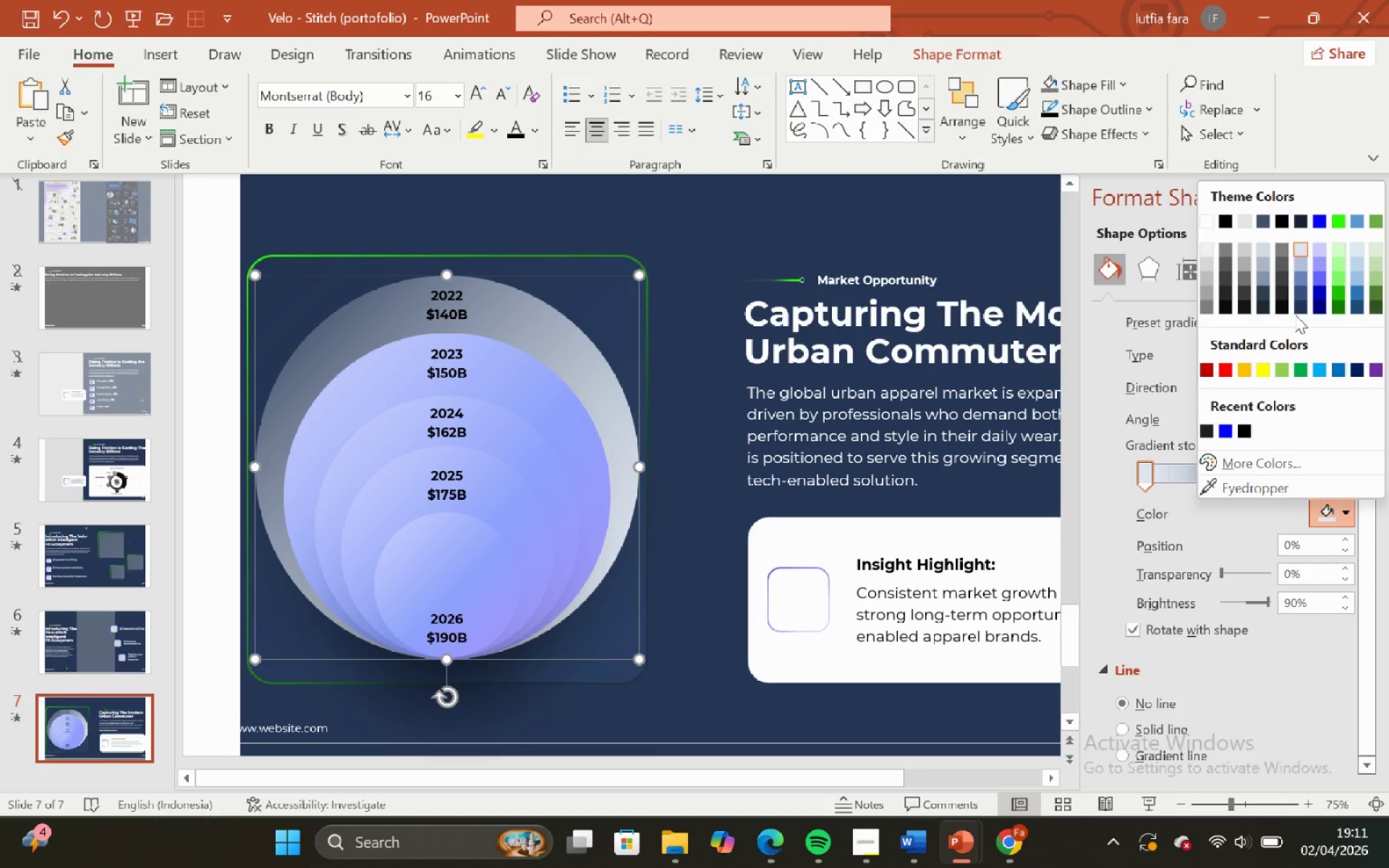 
left_click([1301, 308])
 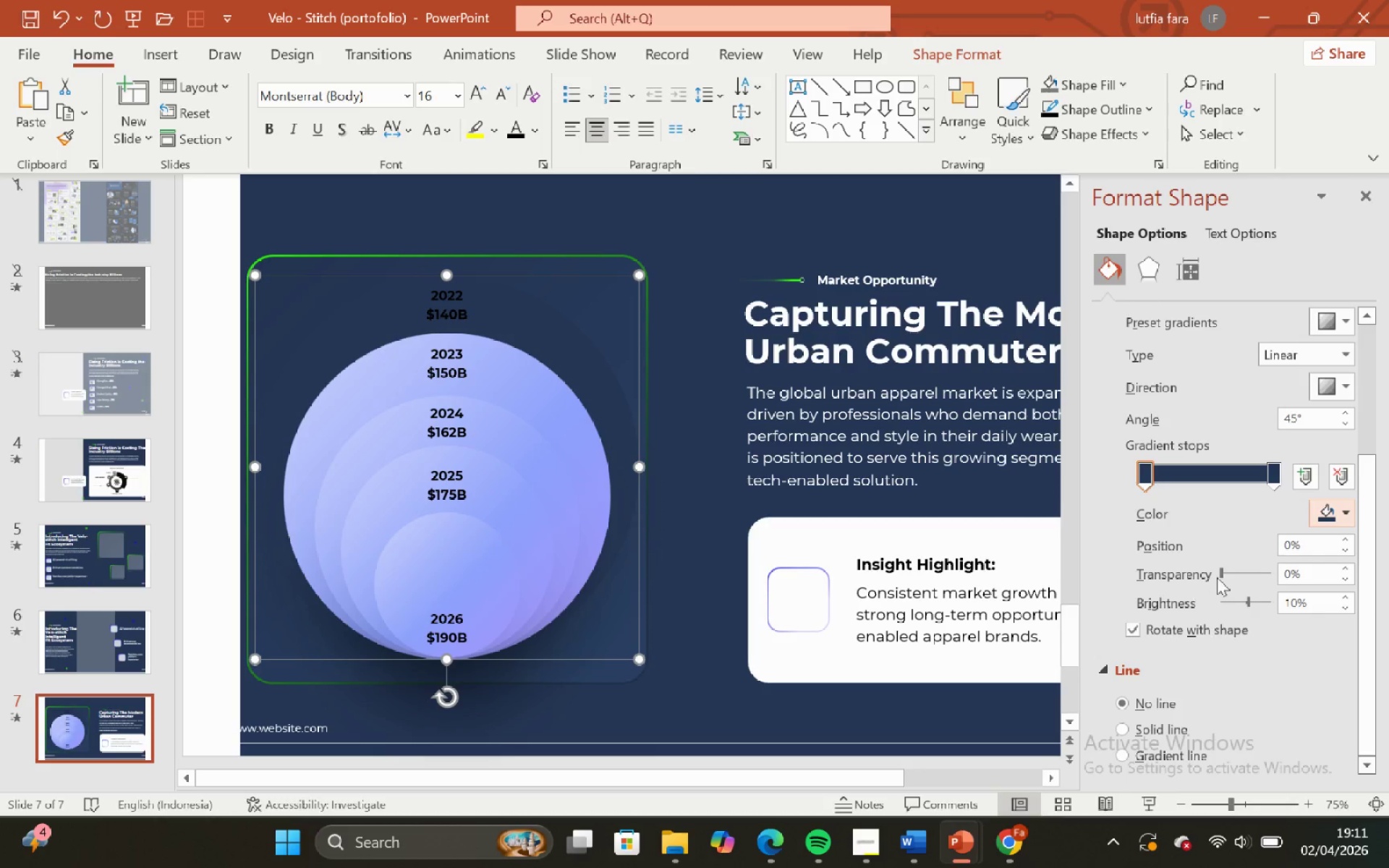 
left_click_drag(start_coordinate=[1222, 575], to_coordinate=[1281, 574])
 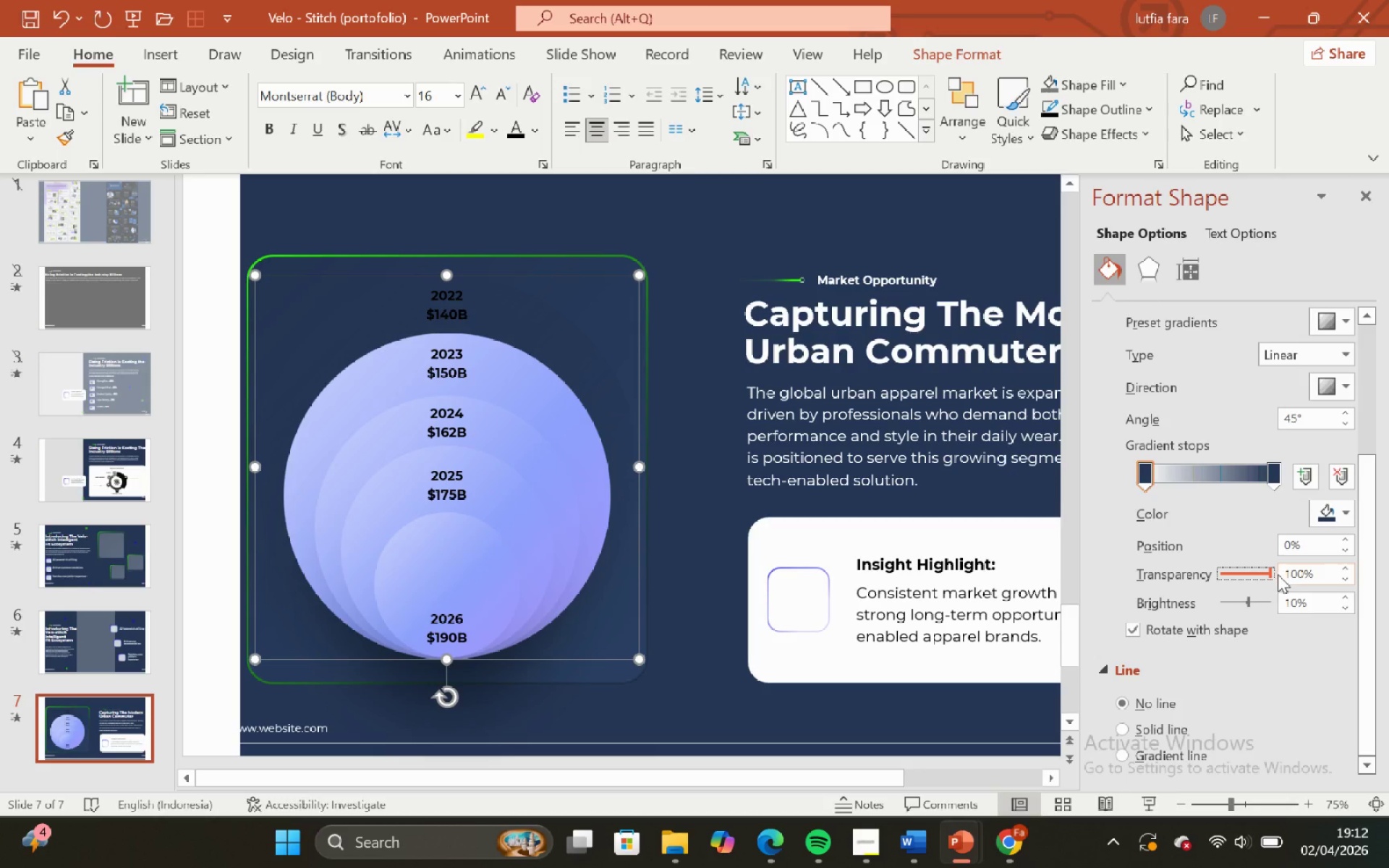 
key(Control+Z)
 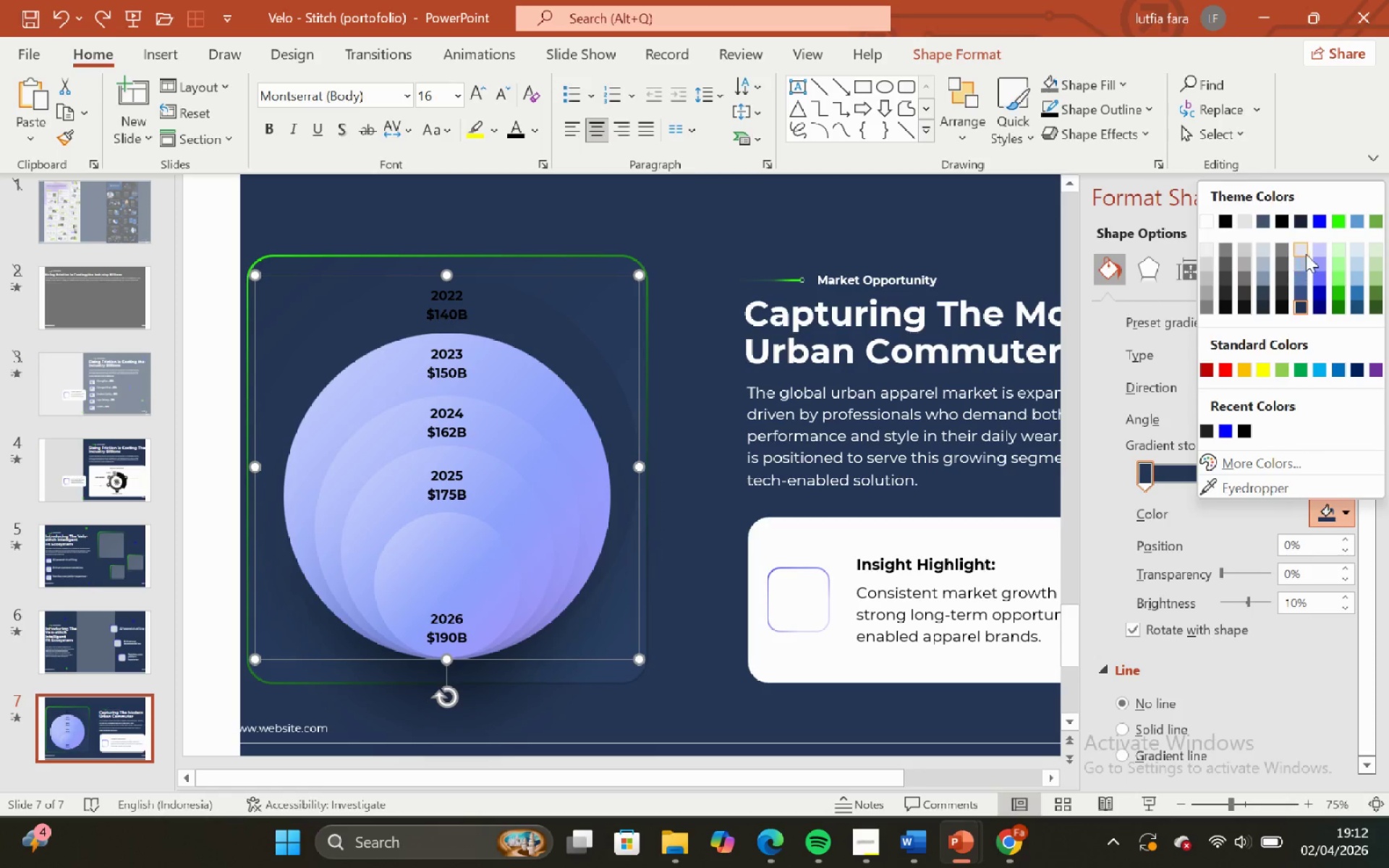 
left_click([1303, 255])
 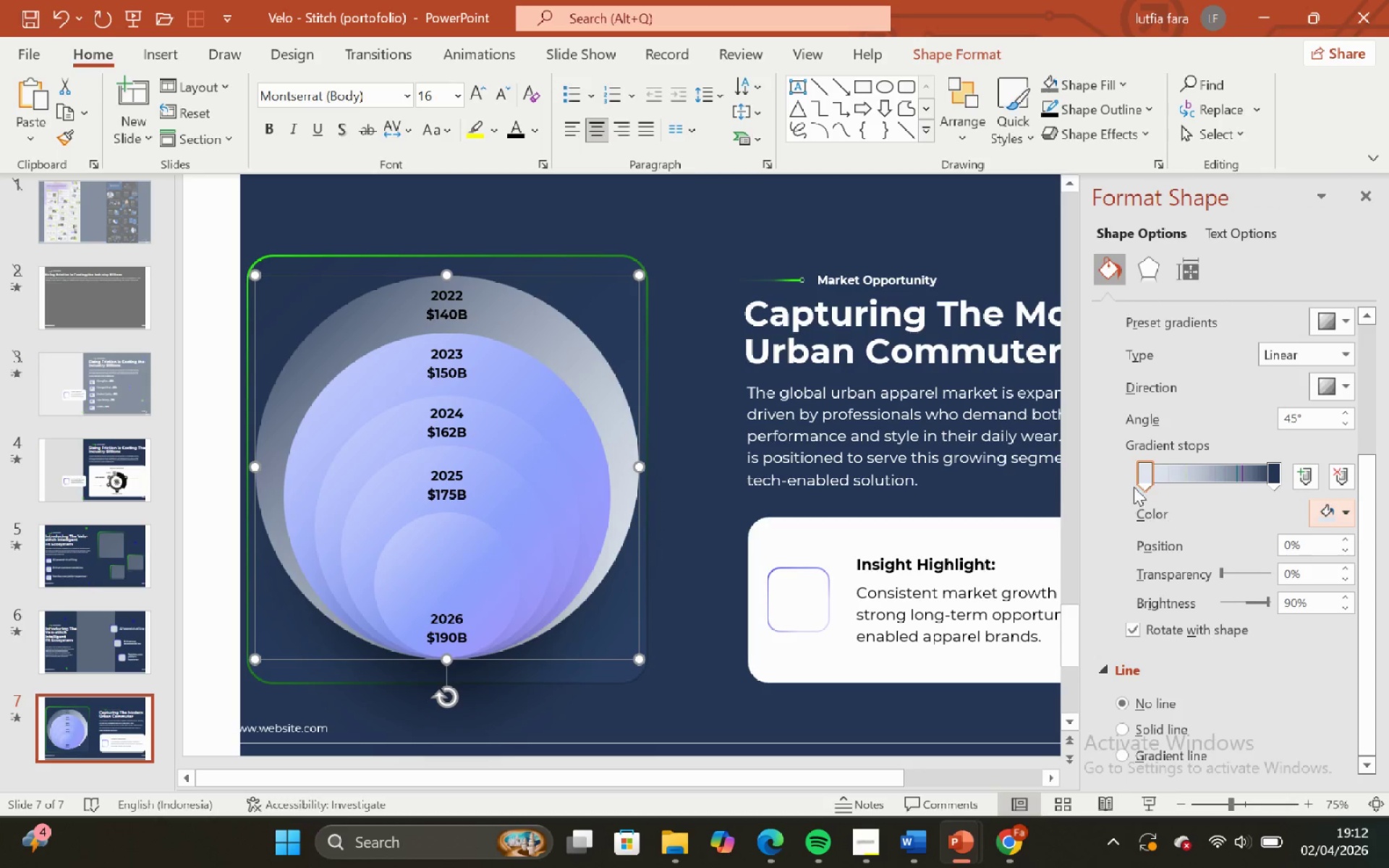 
left_click_drag(start_coordinate=[1141, 478], to_coordinate=[1124, 488])
 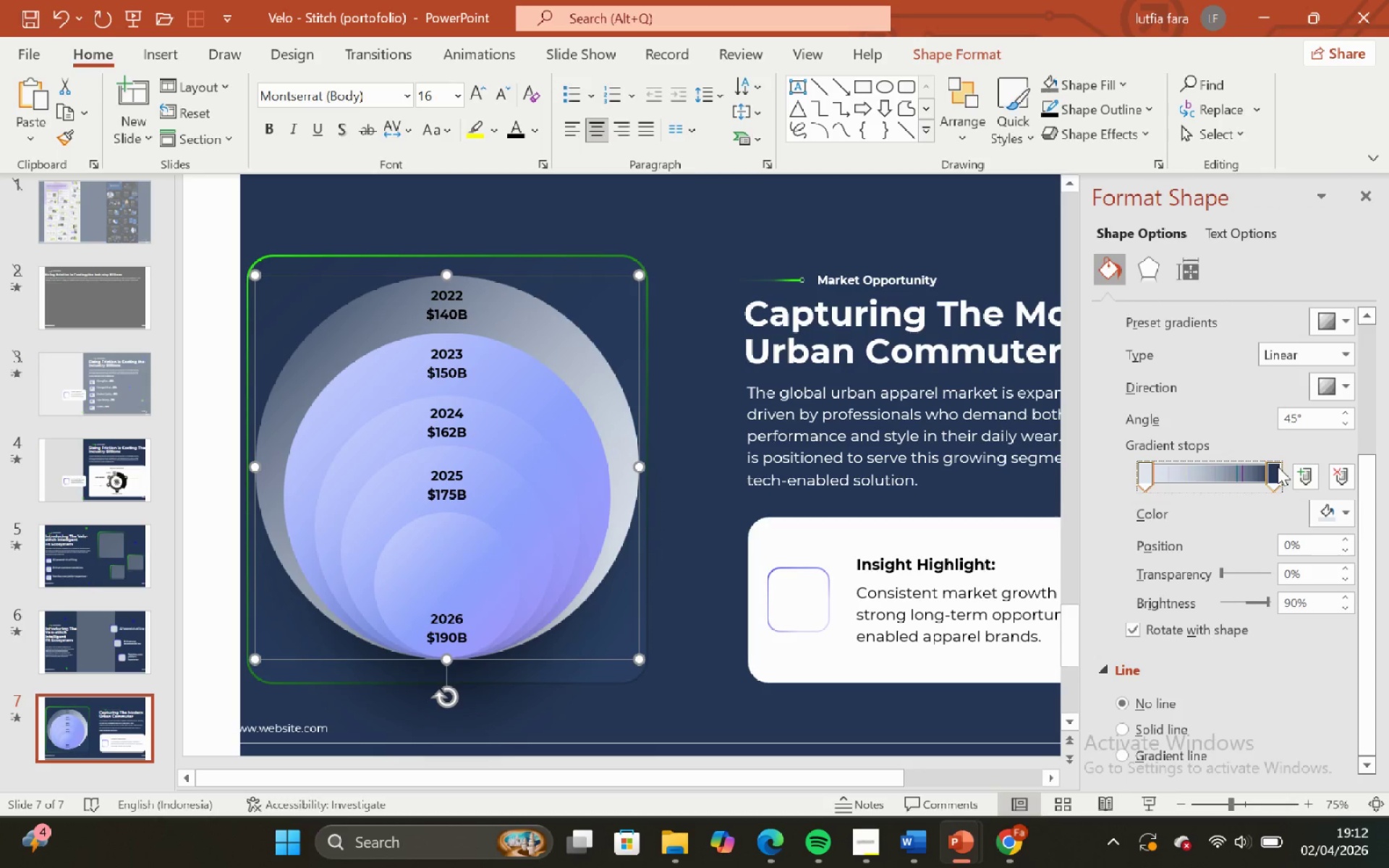 
left_click([1275, 467])
 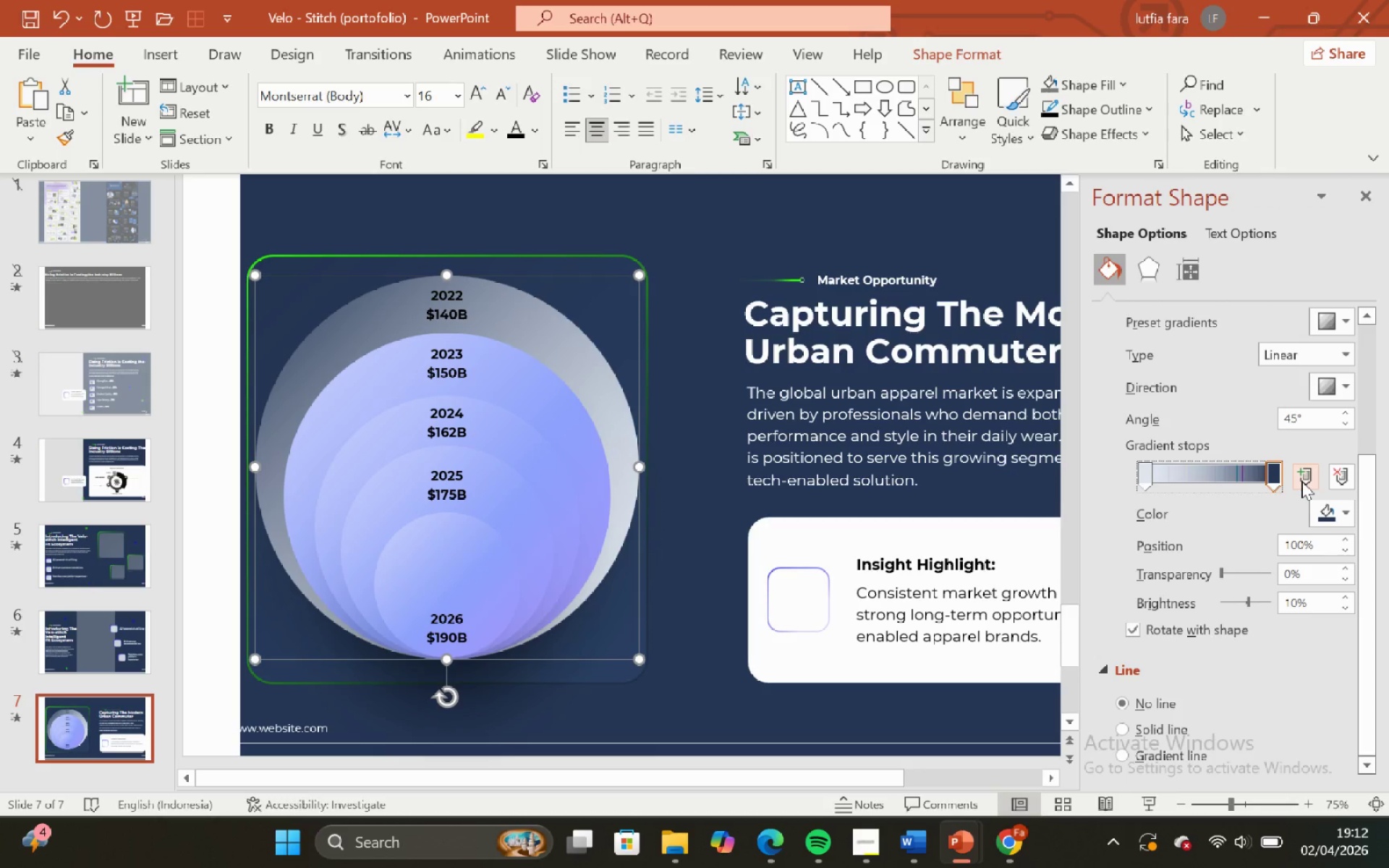 
left_click([1301, 481])
 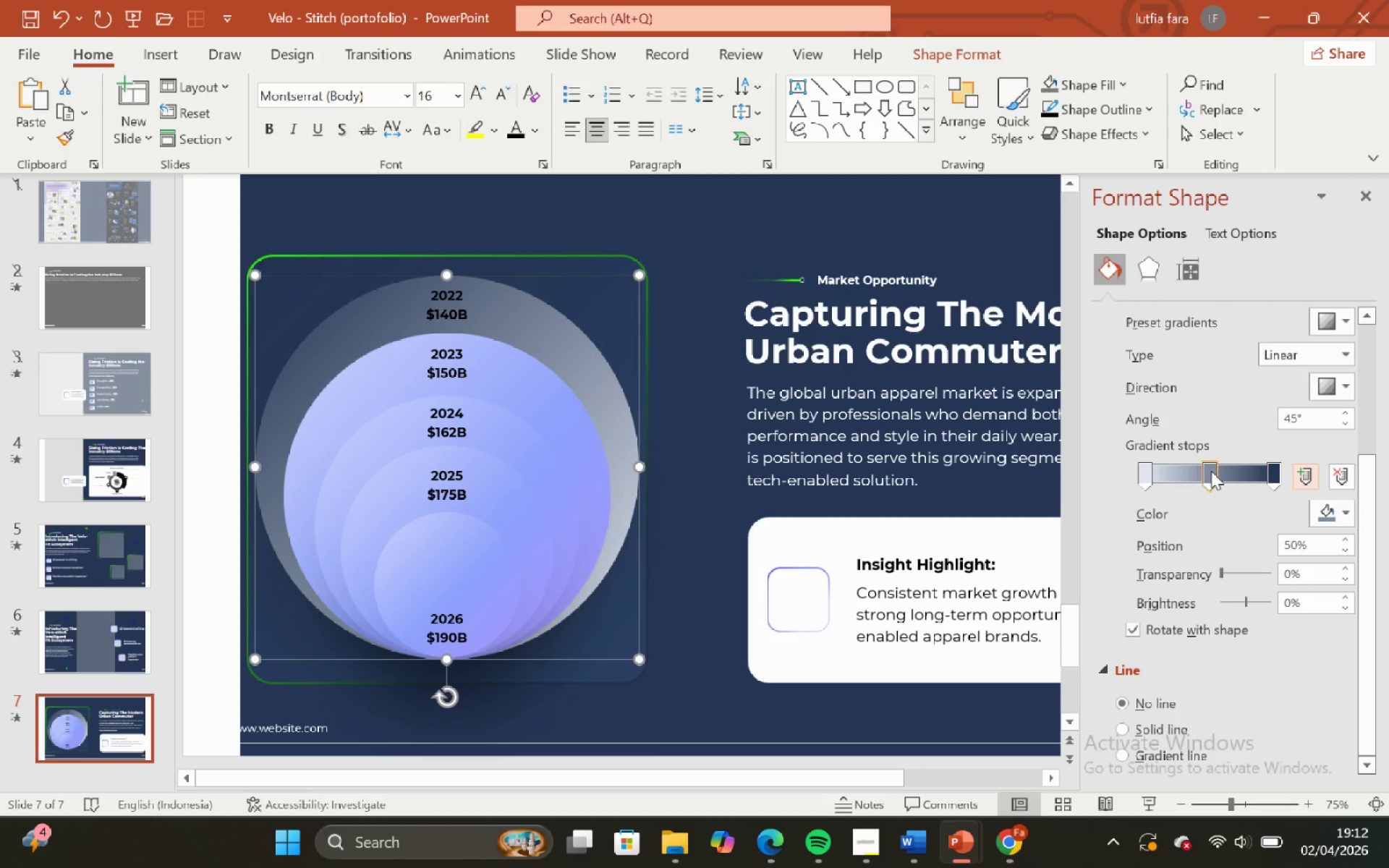 
left_click_drag(start_coordinate=[1212, 469], to_coordinate=[1163, 482])
 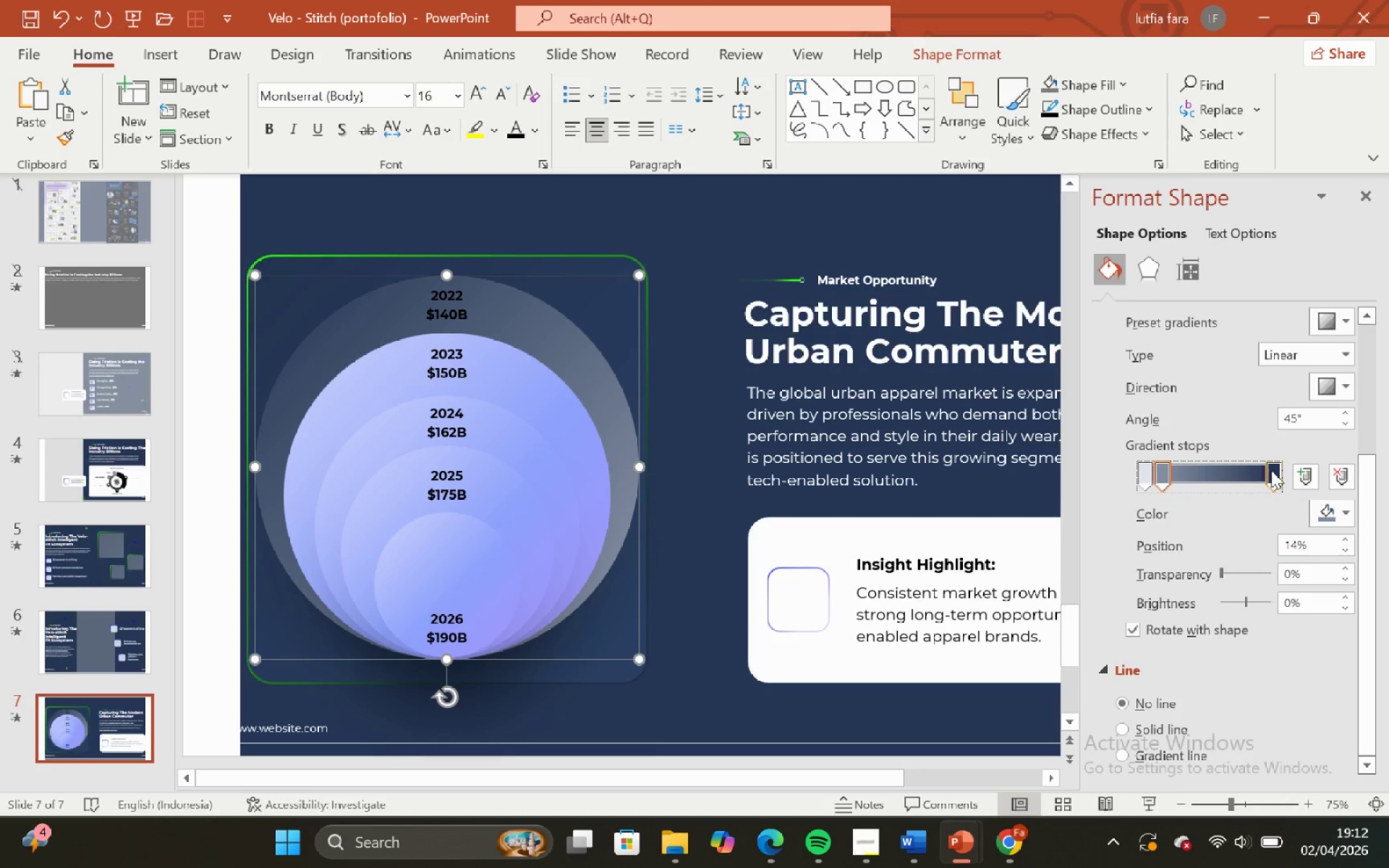 
left_click_drag(start_coordinate=[1271, 470], to_coordinate=[1290, 469])
 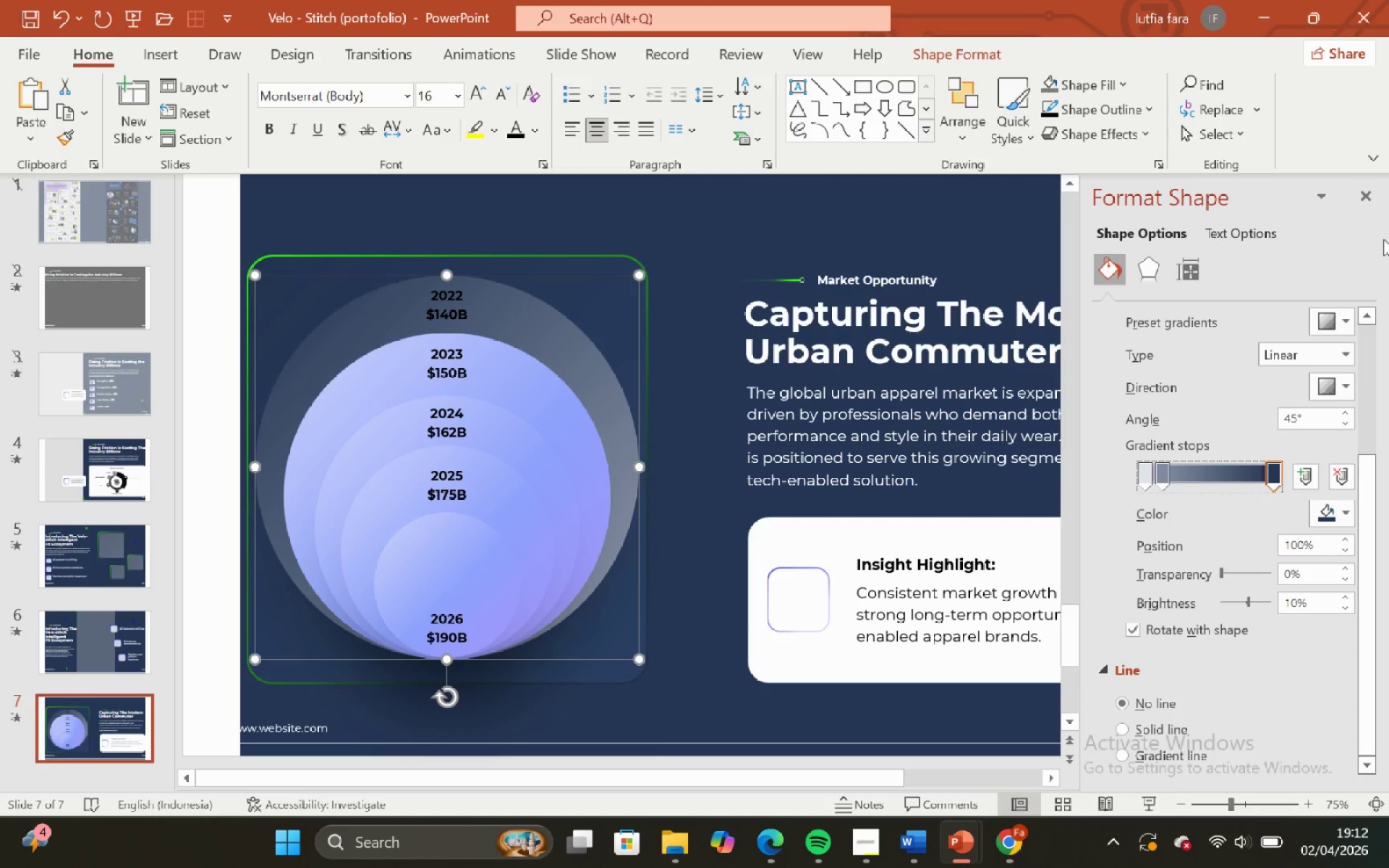 
left_click([1374, 197])
 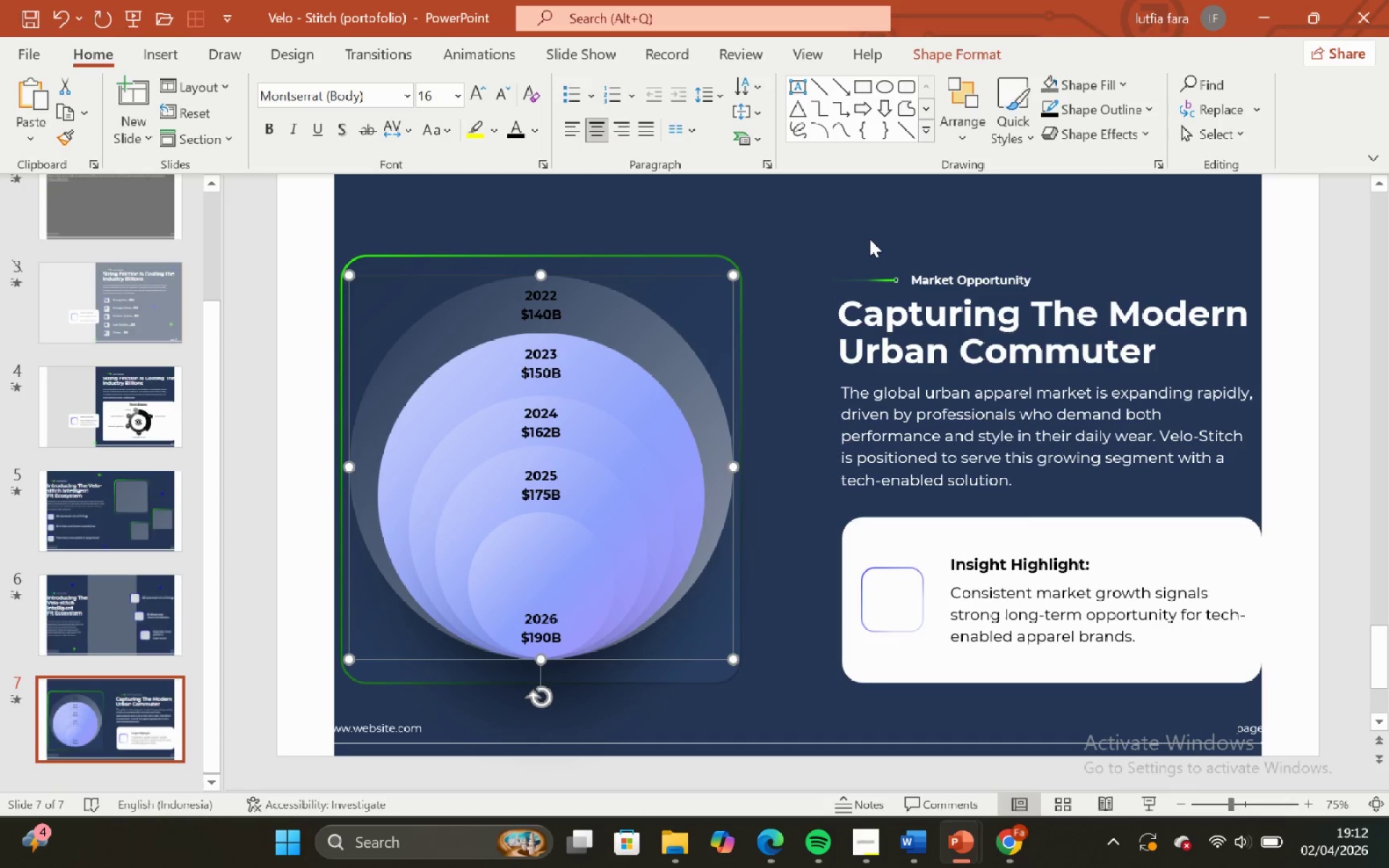 
left_click([868, 239])
 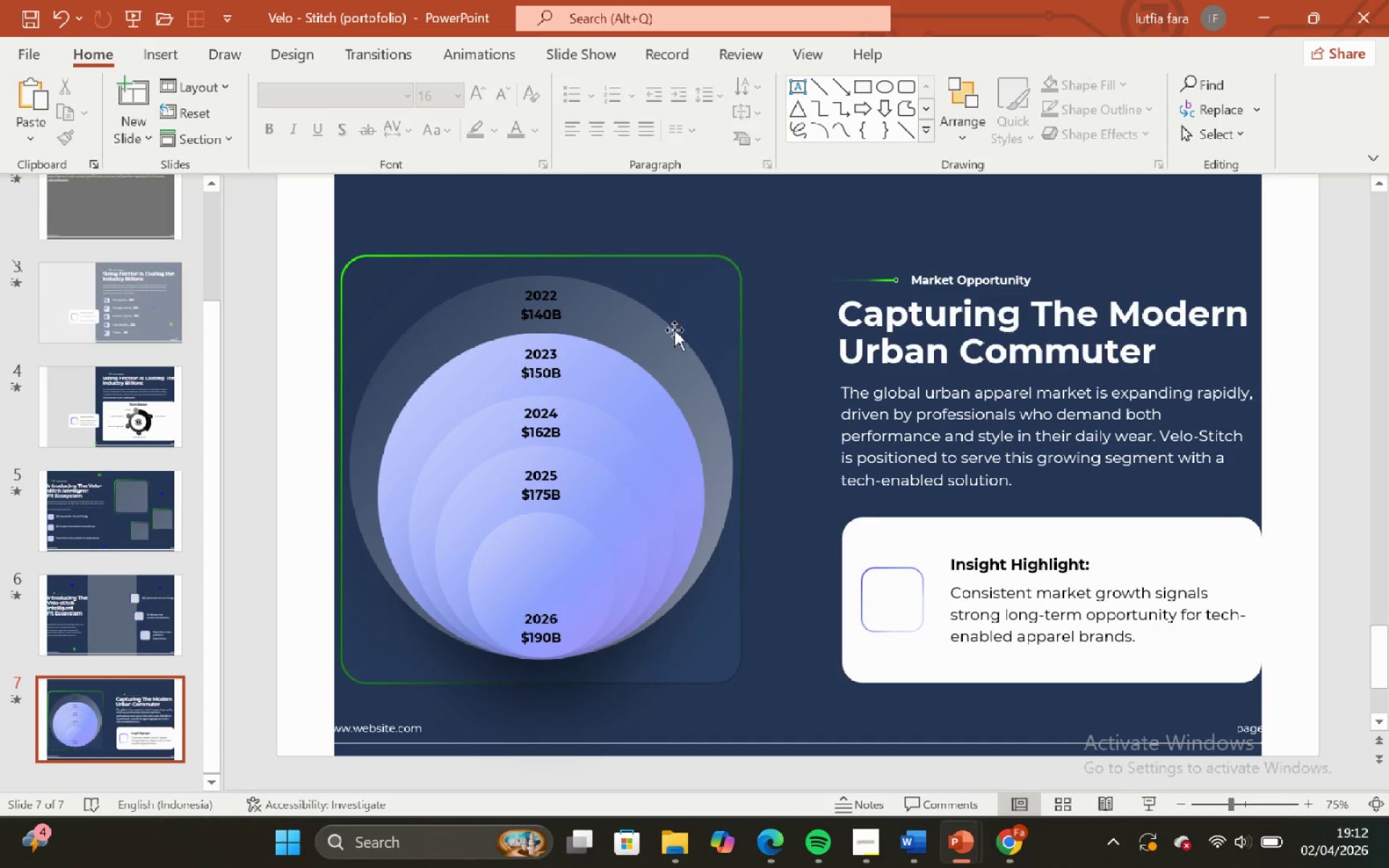 
left_click([658, 336])
 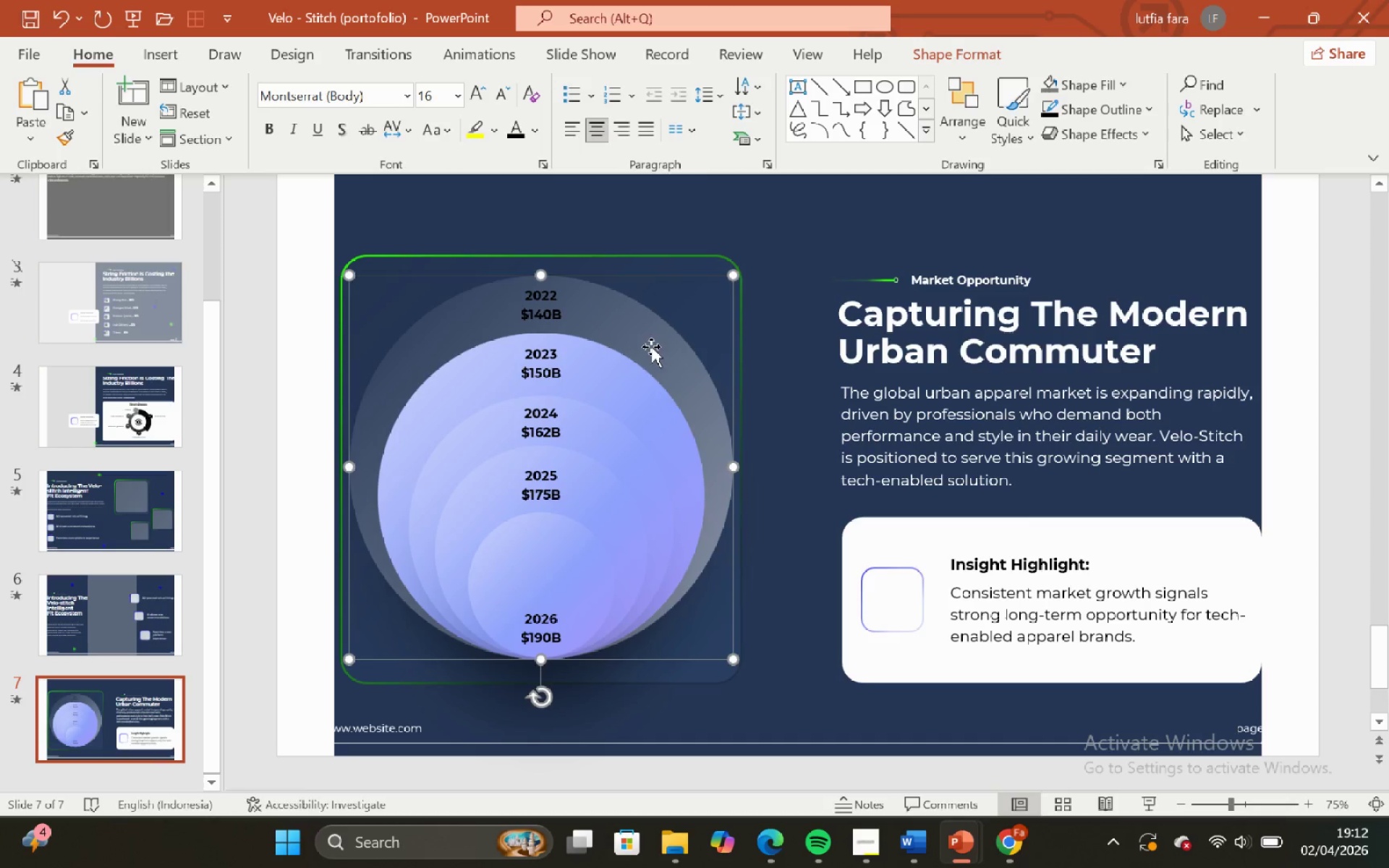 
left_click_drag(start_coordinate=[650, 346], to_coordinate=[961, 300])
 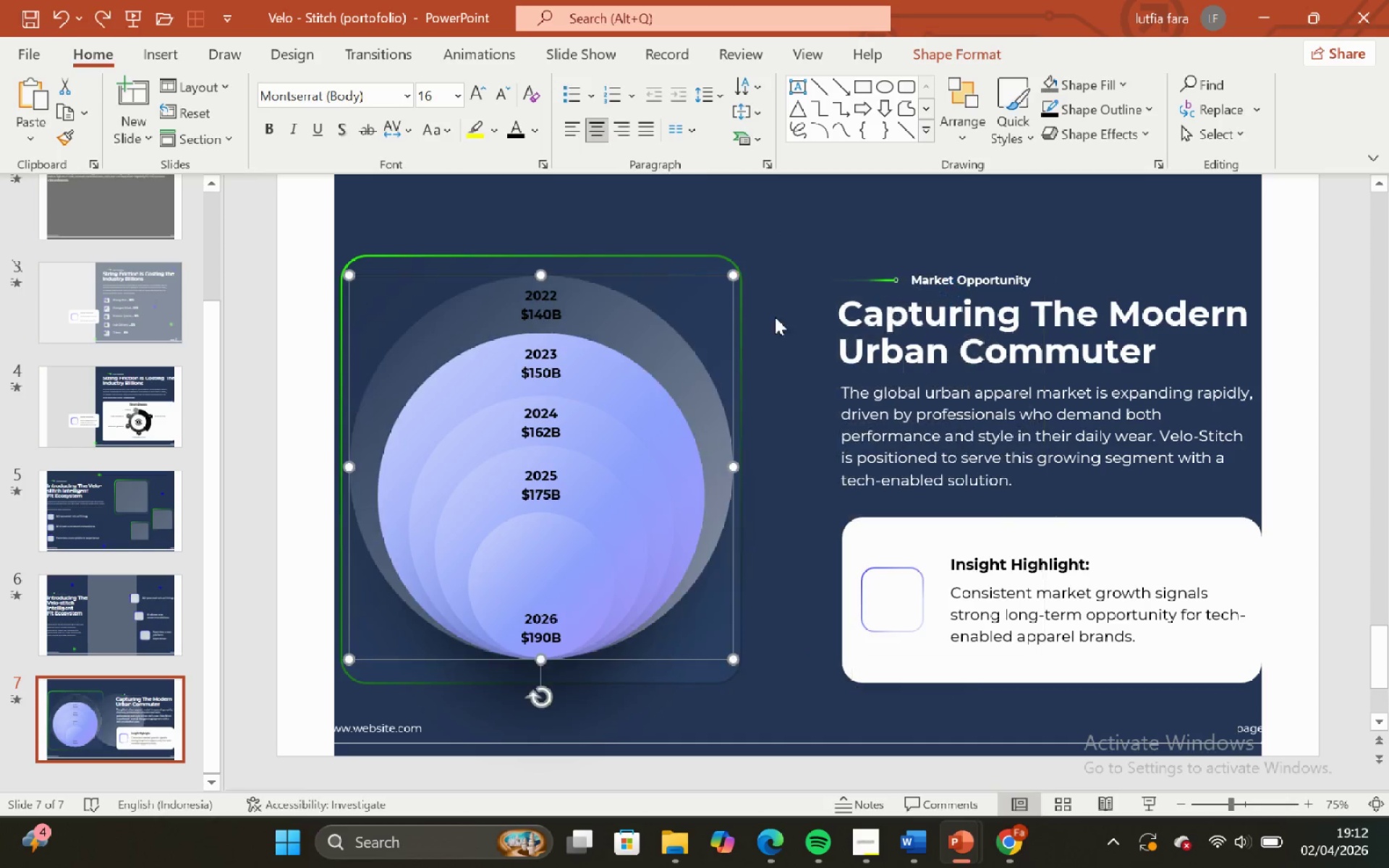 
hold_key(key=ShiftLeft, duration=0.88)
 